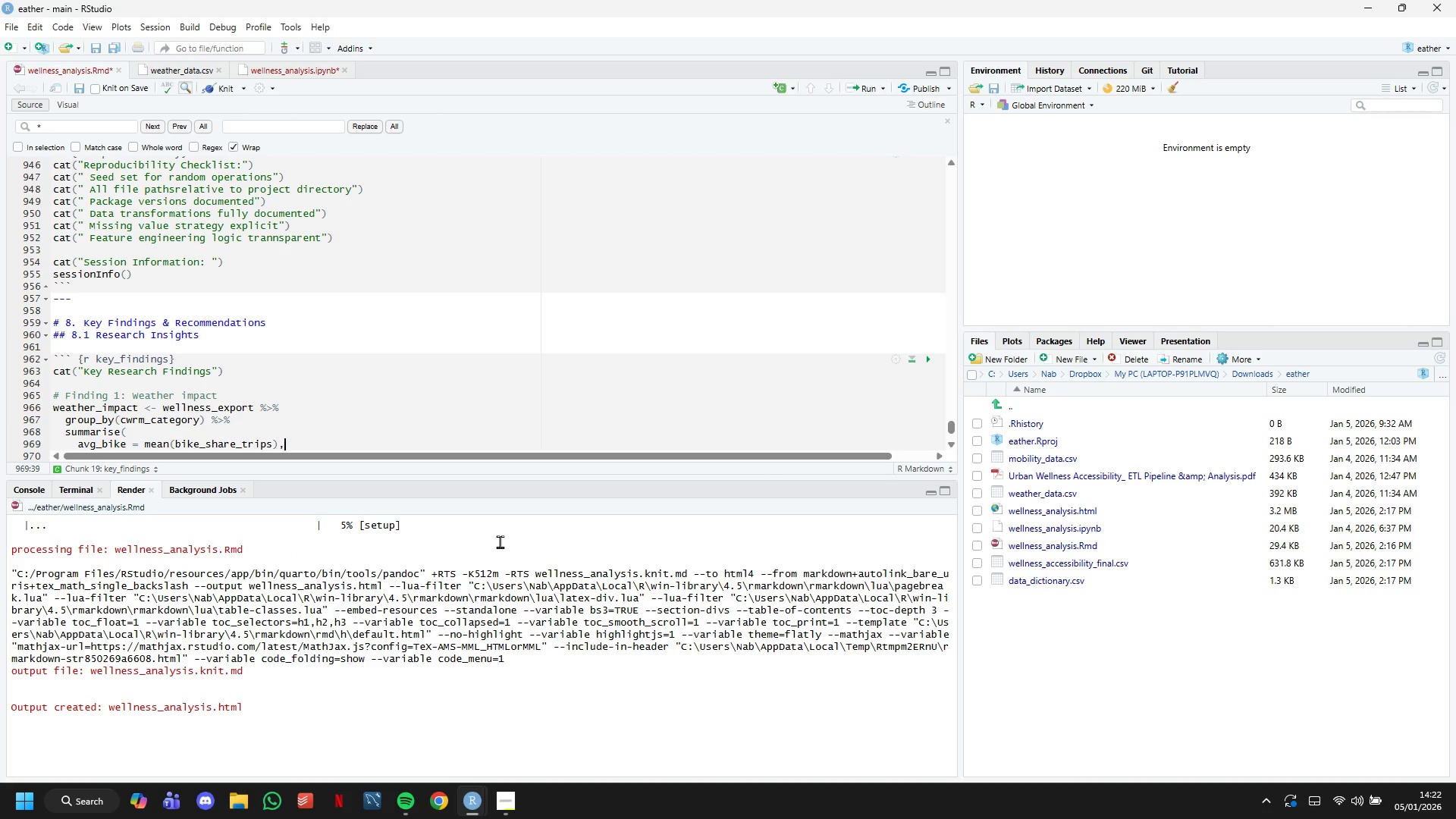 
key(Enter)
 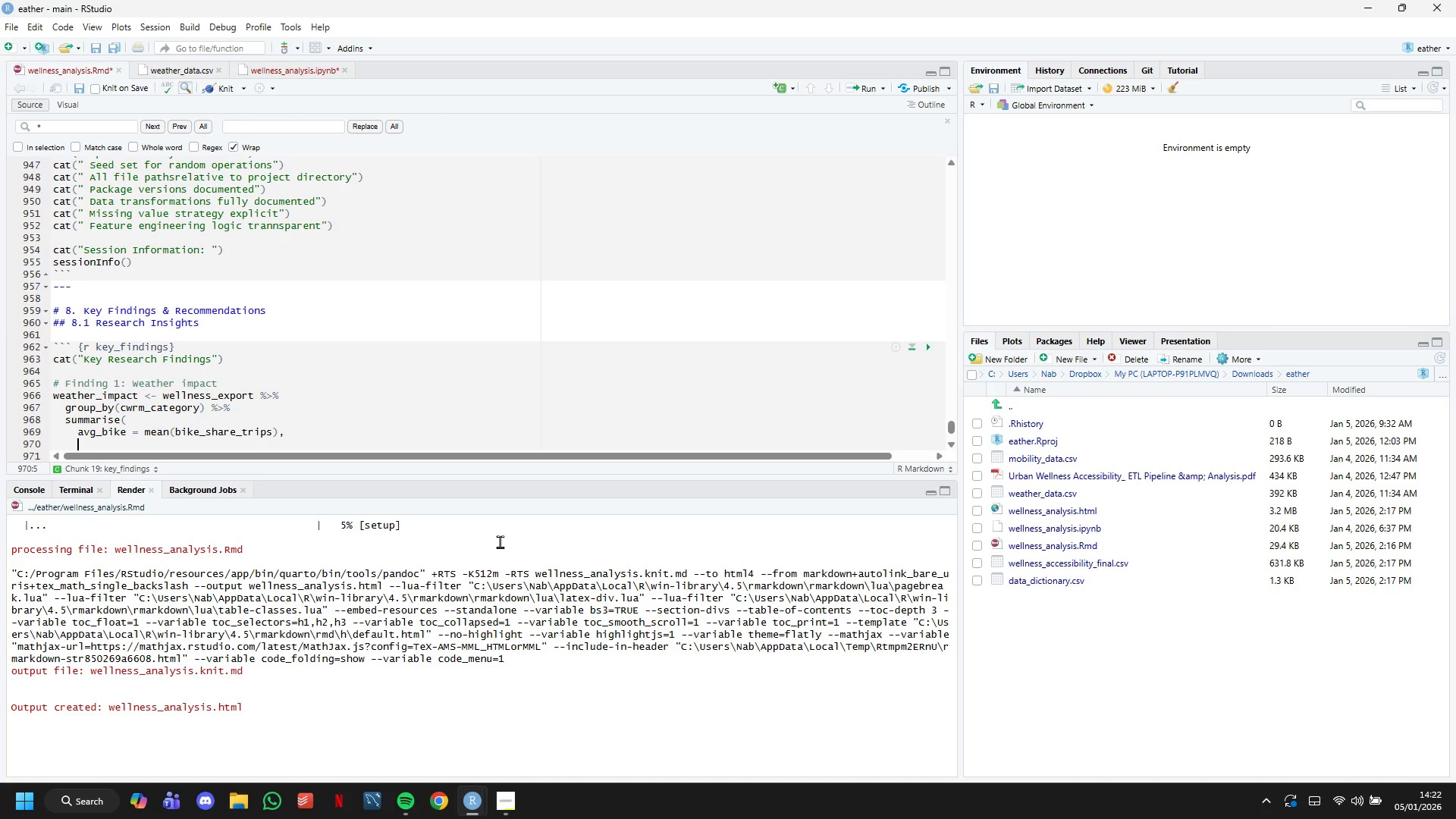 
wait(8.58)
 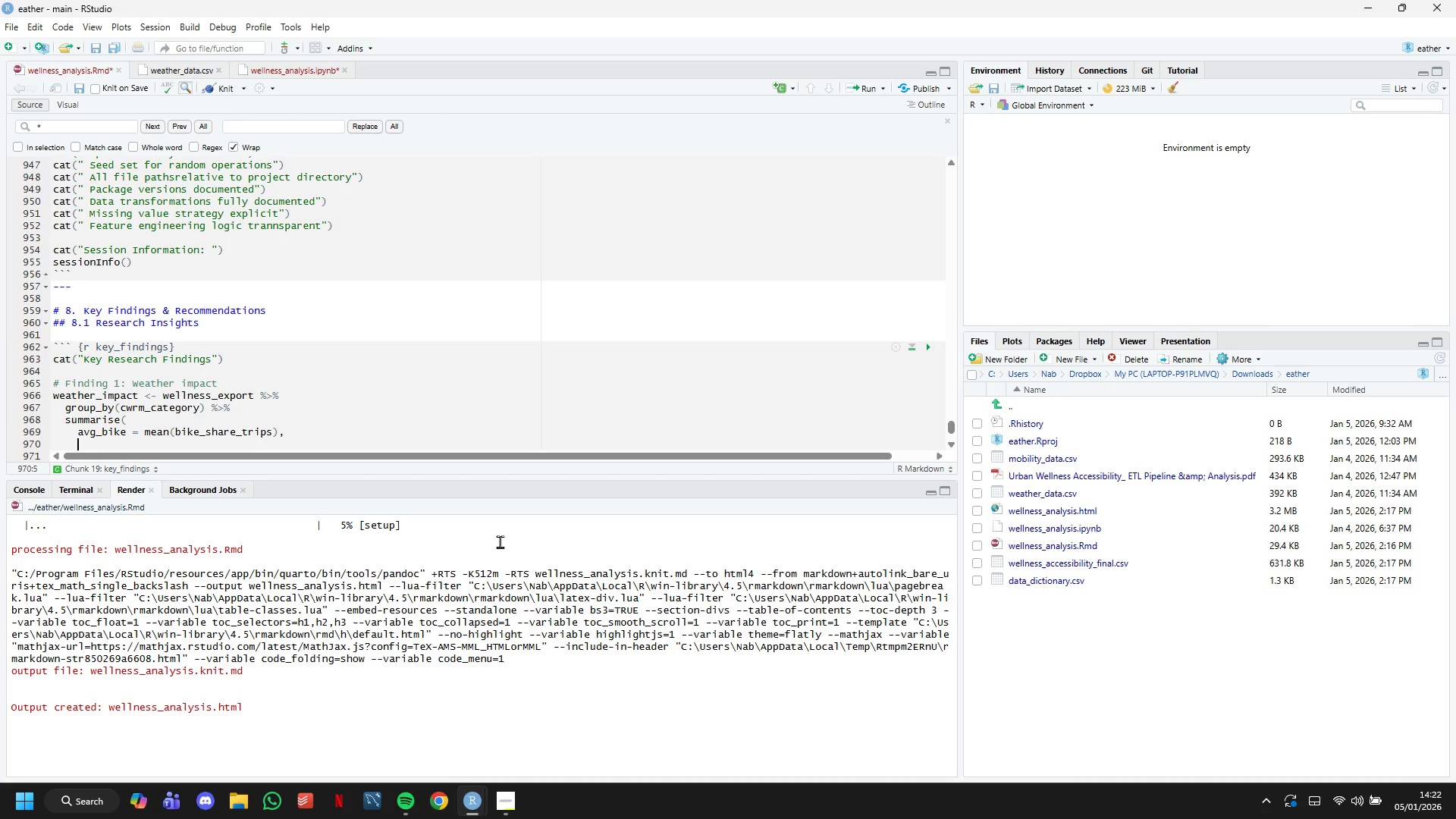 
type(avg_subway = mean(subway_ridership)
 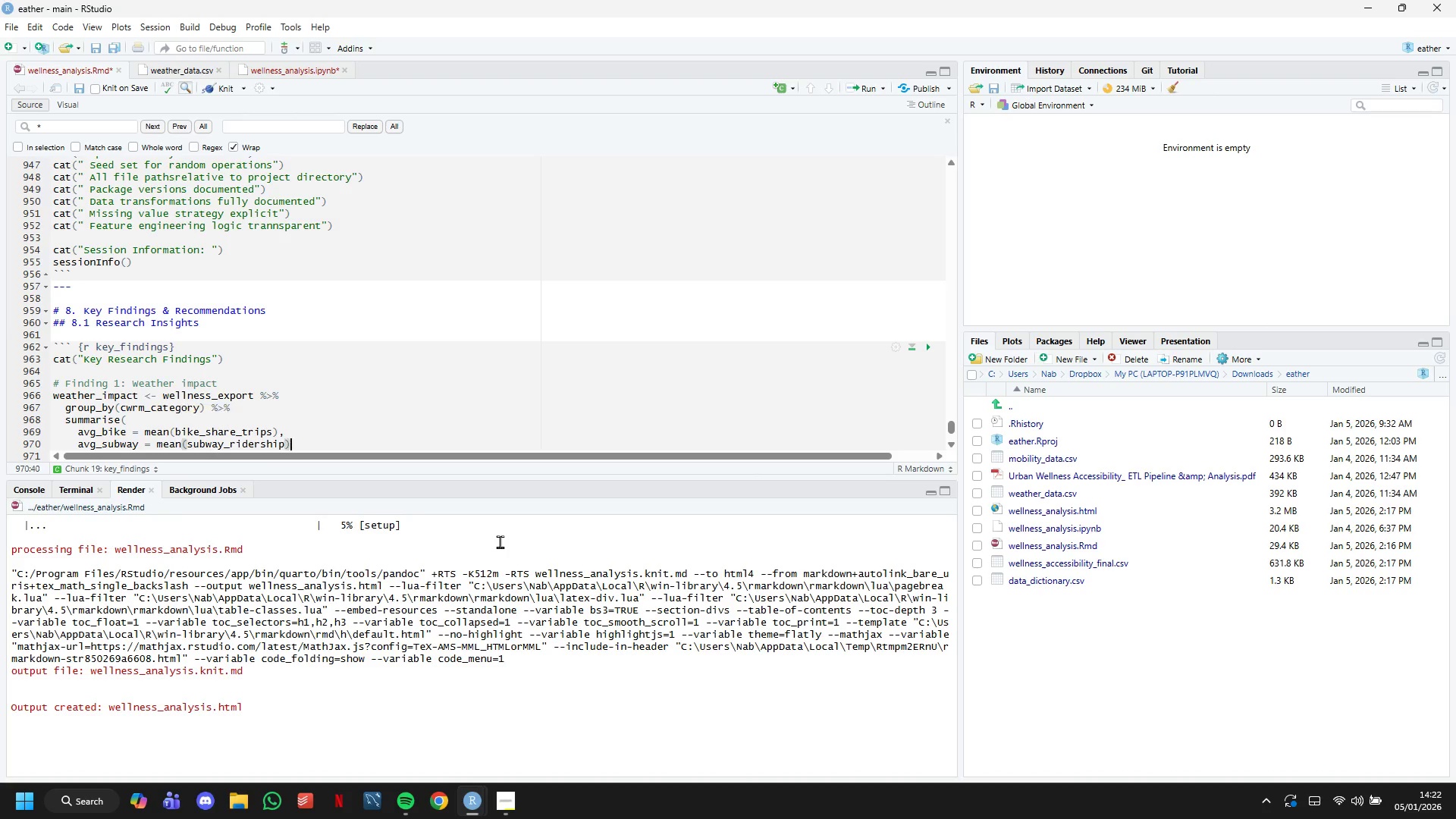 
 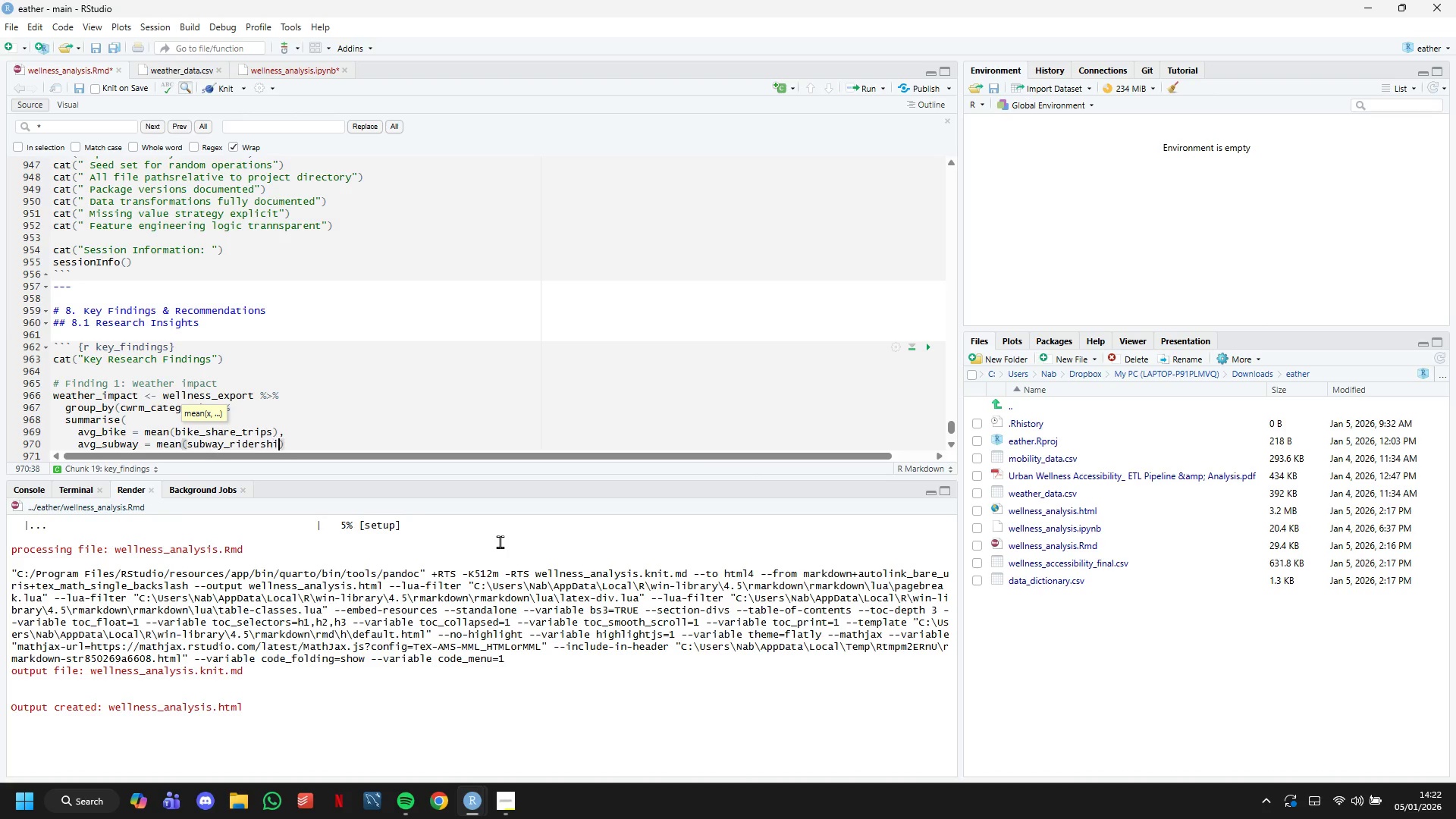 
key(ArrowRight)
 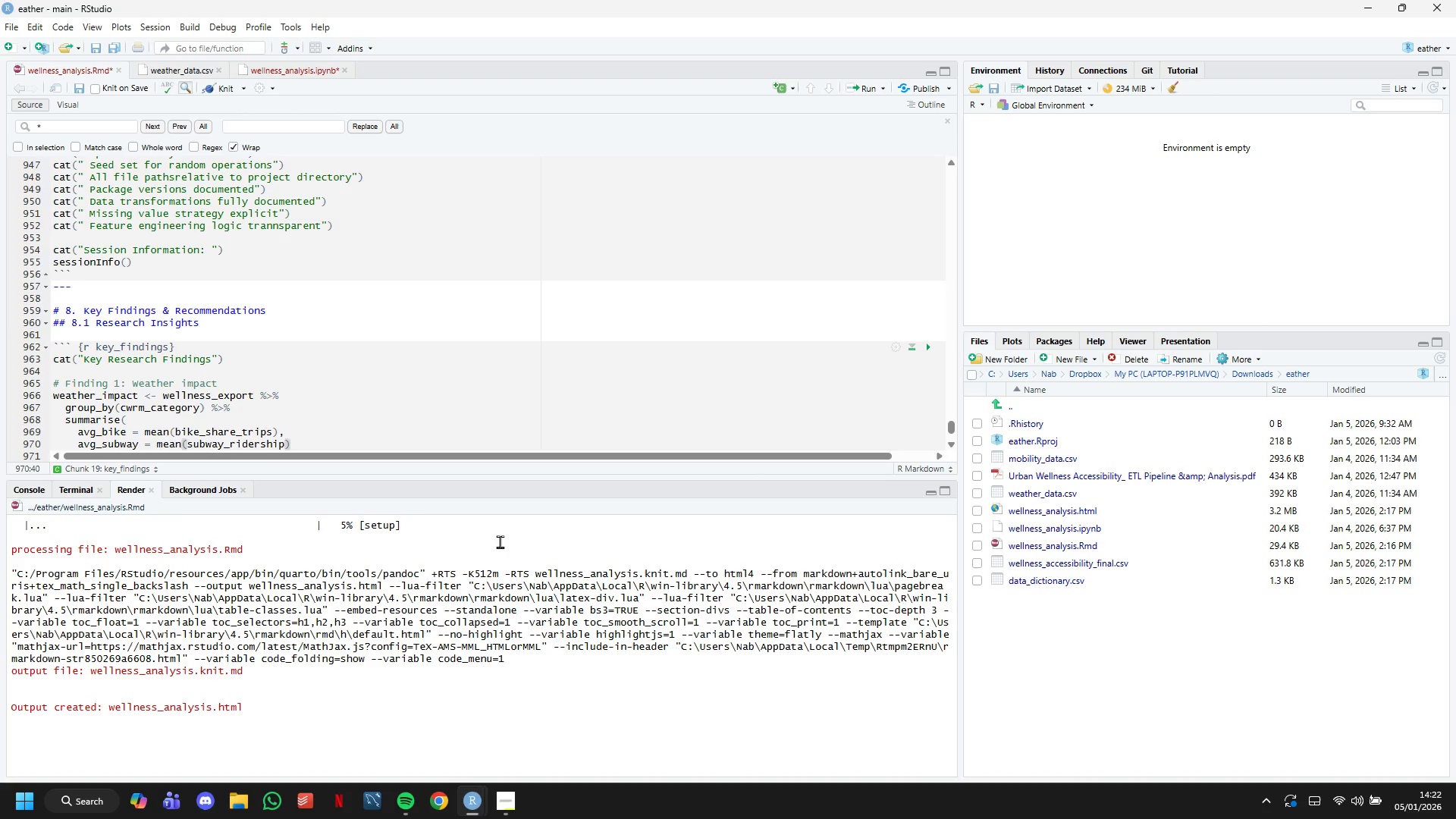 
key(Comma)
 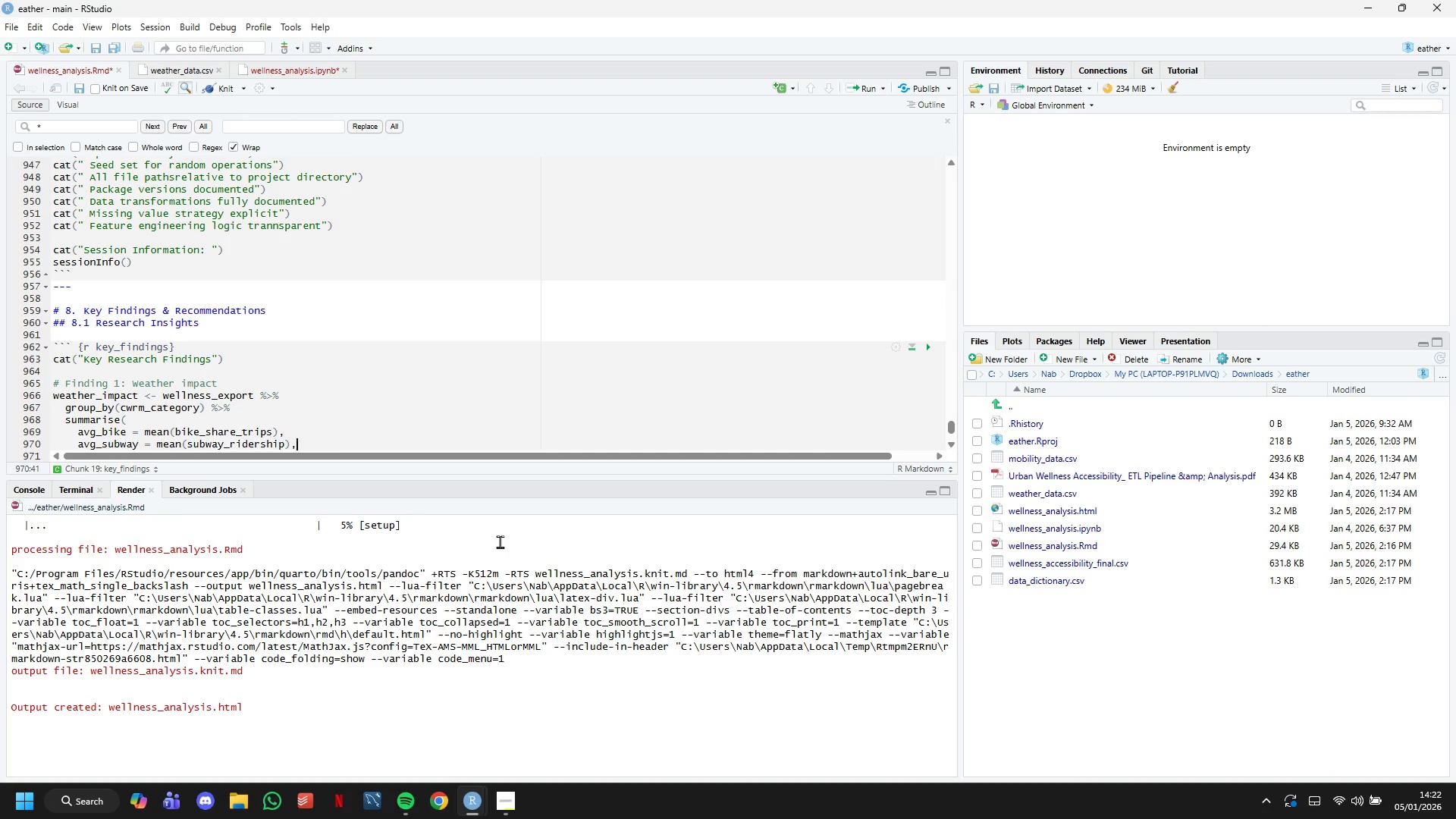 
key(Enter)
 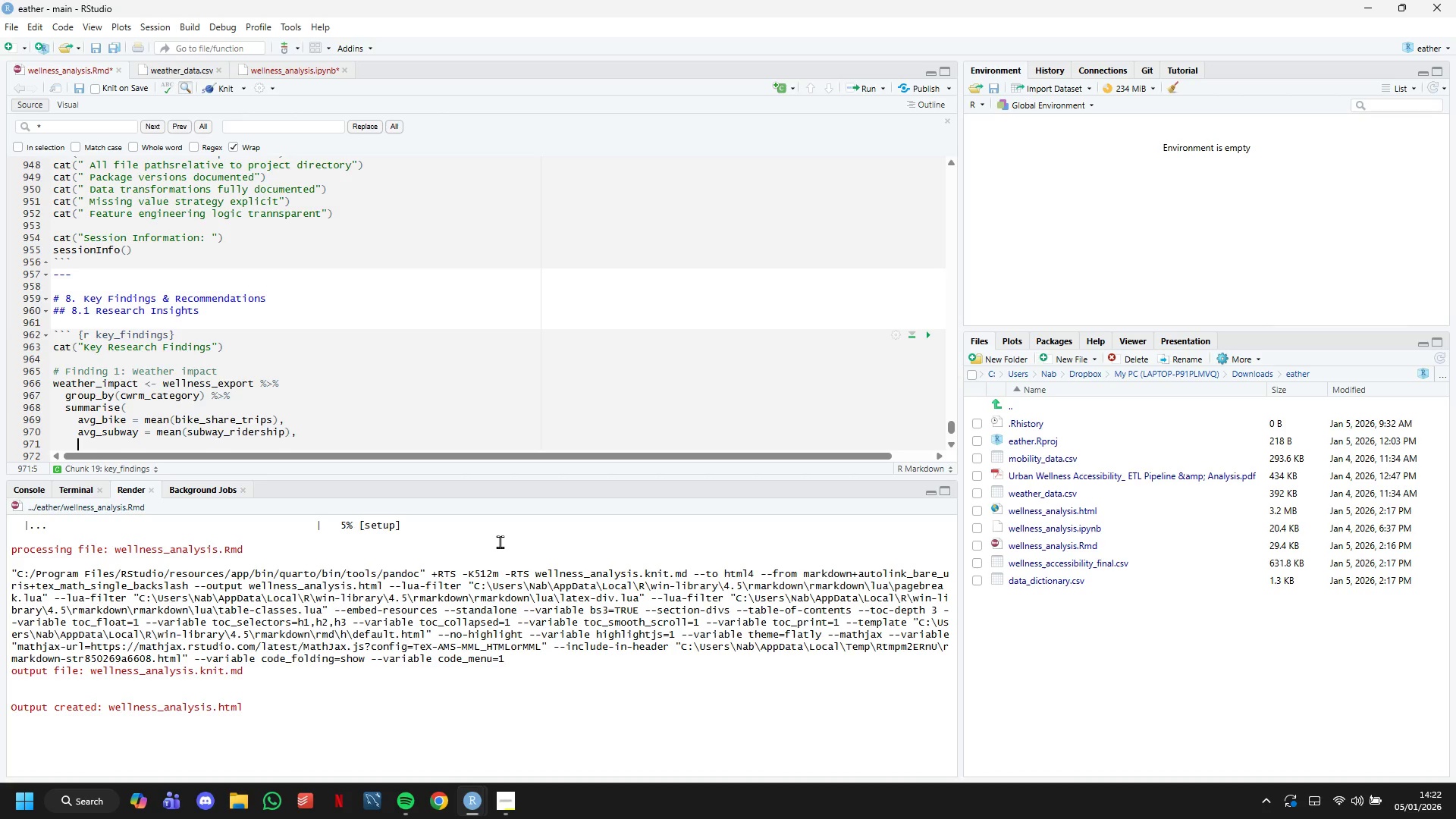 
type(days = n()
 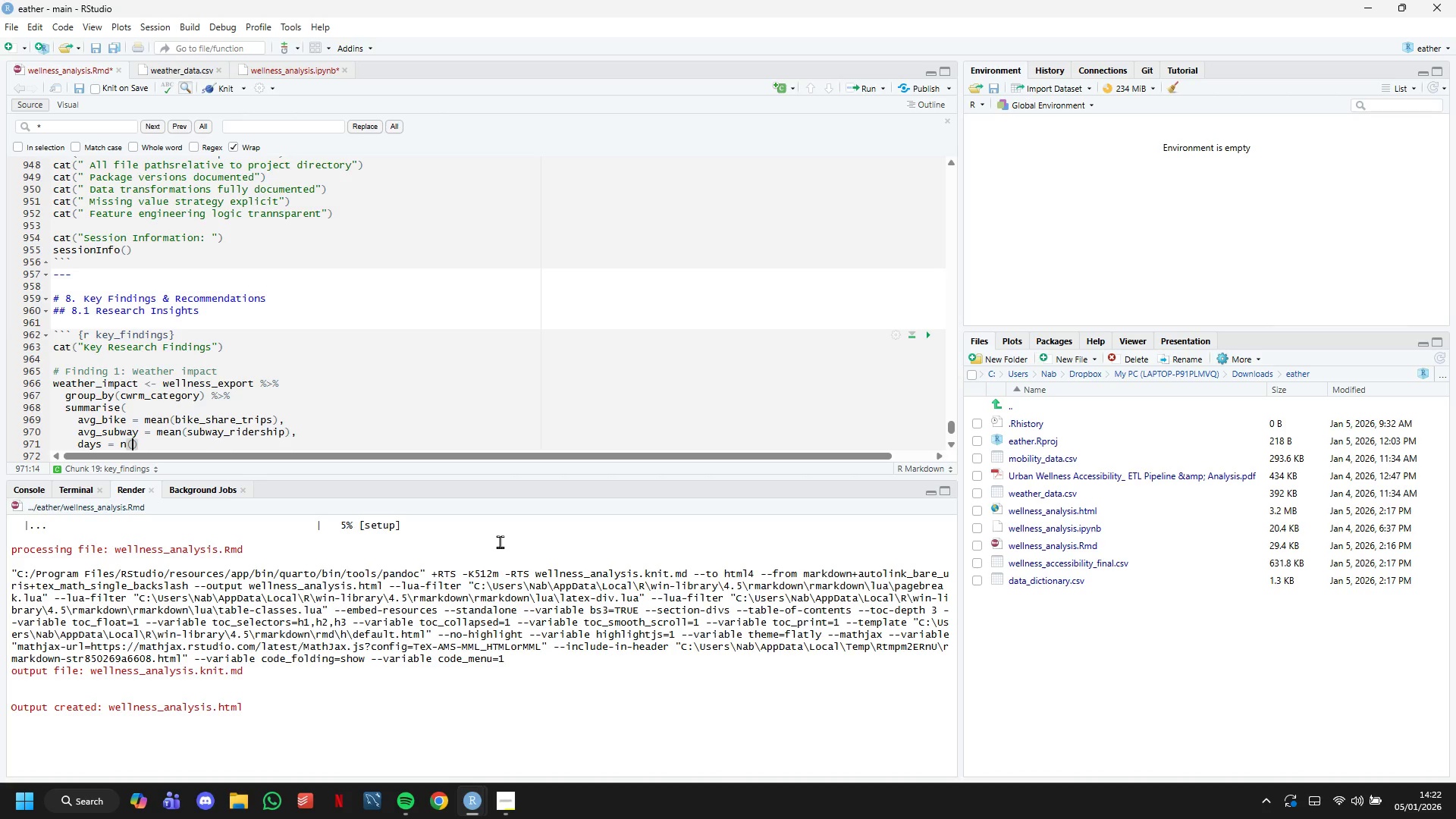 
key(ArrowRight)
 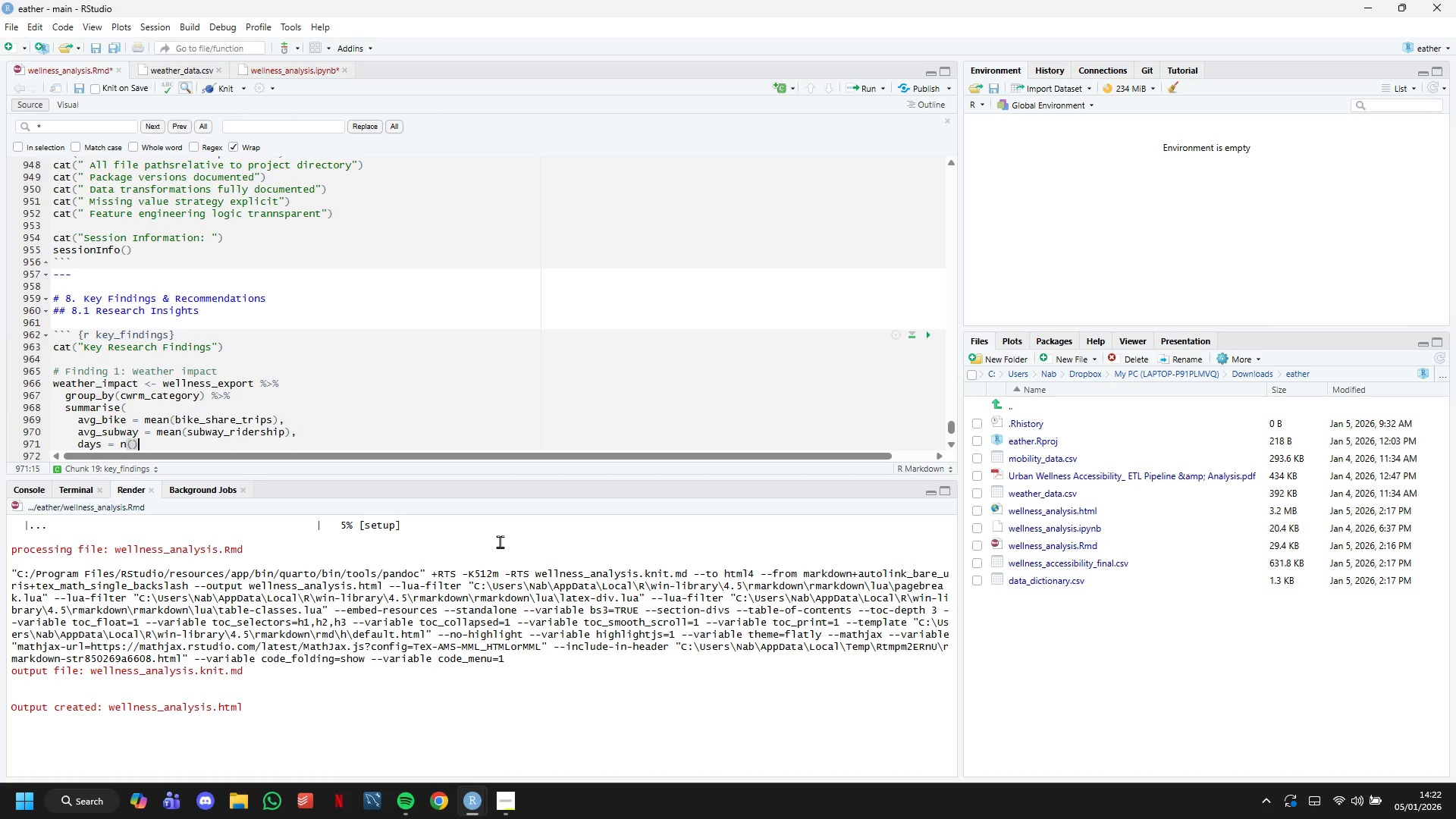 
key(Comma)
 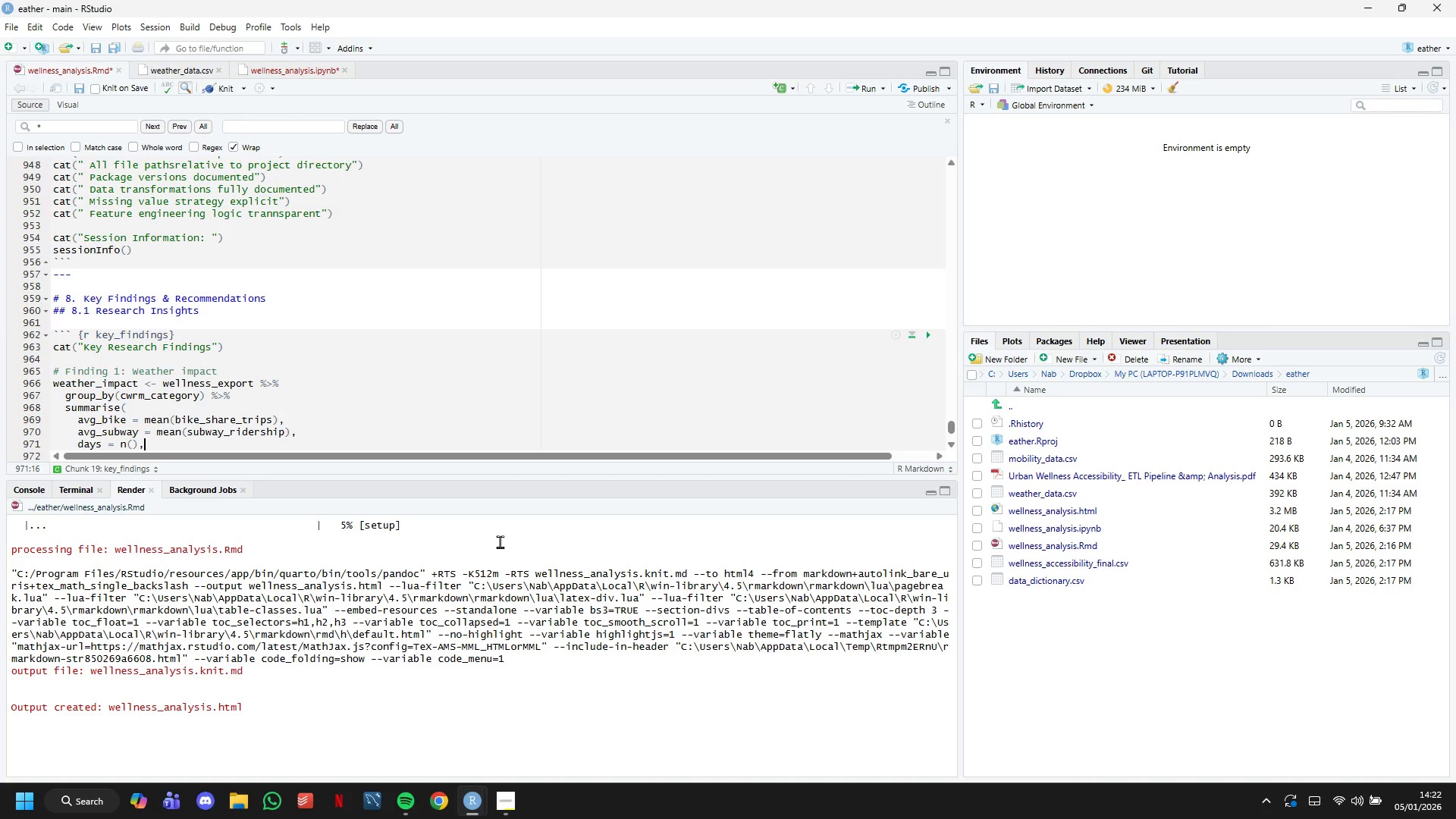 
key(Enter)
 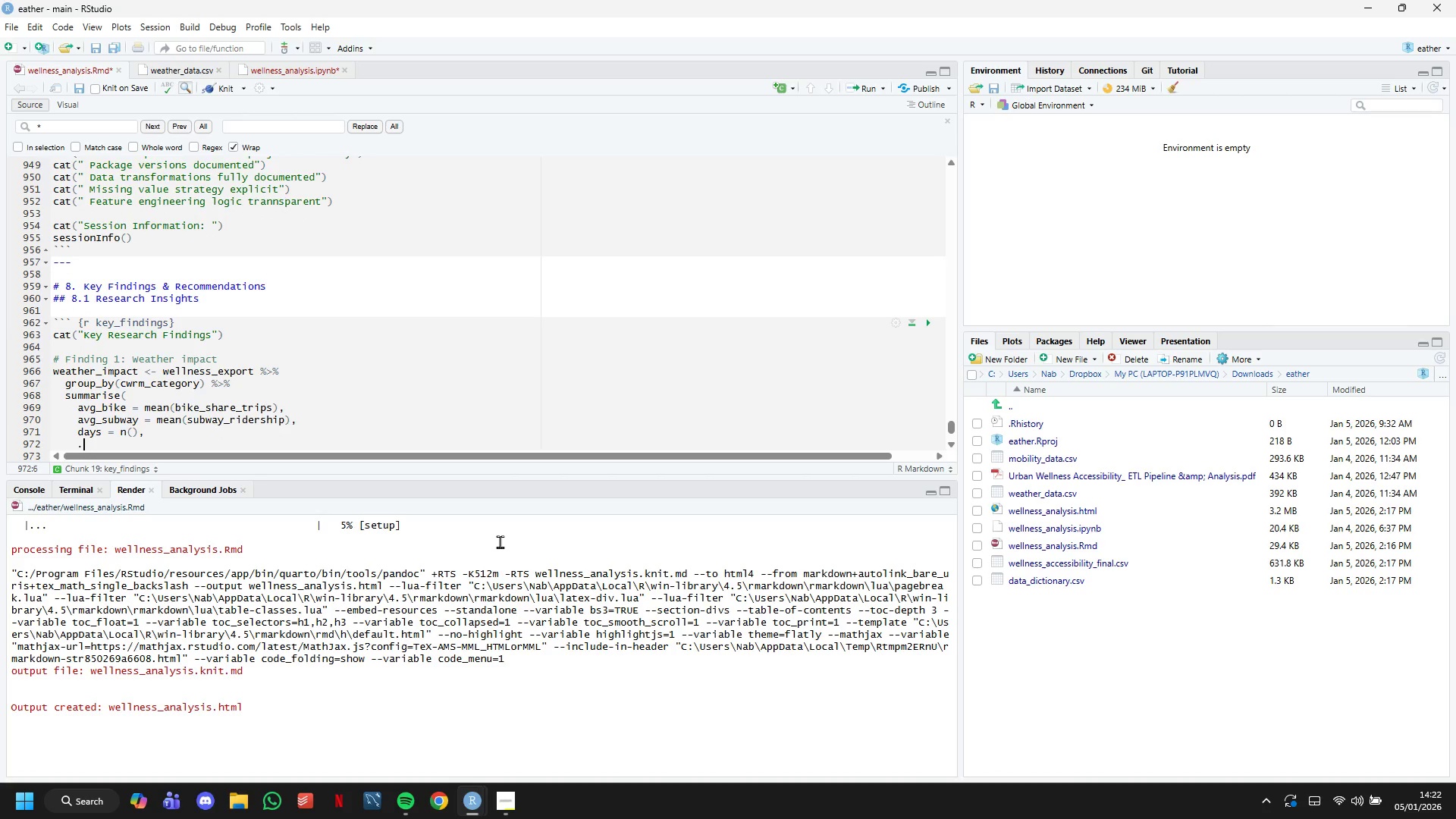 
type(.groups = "drop)
 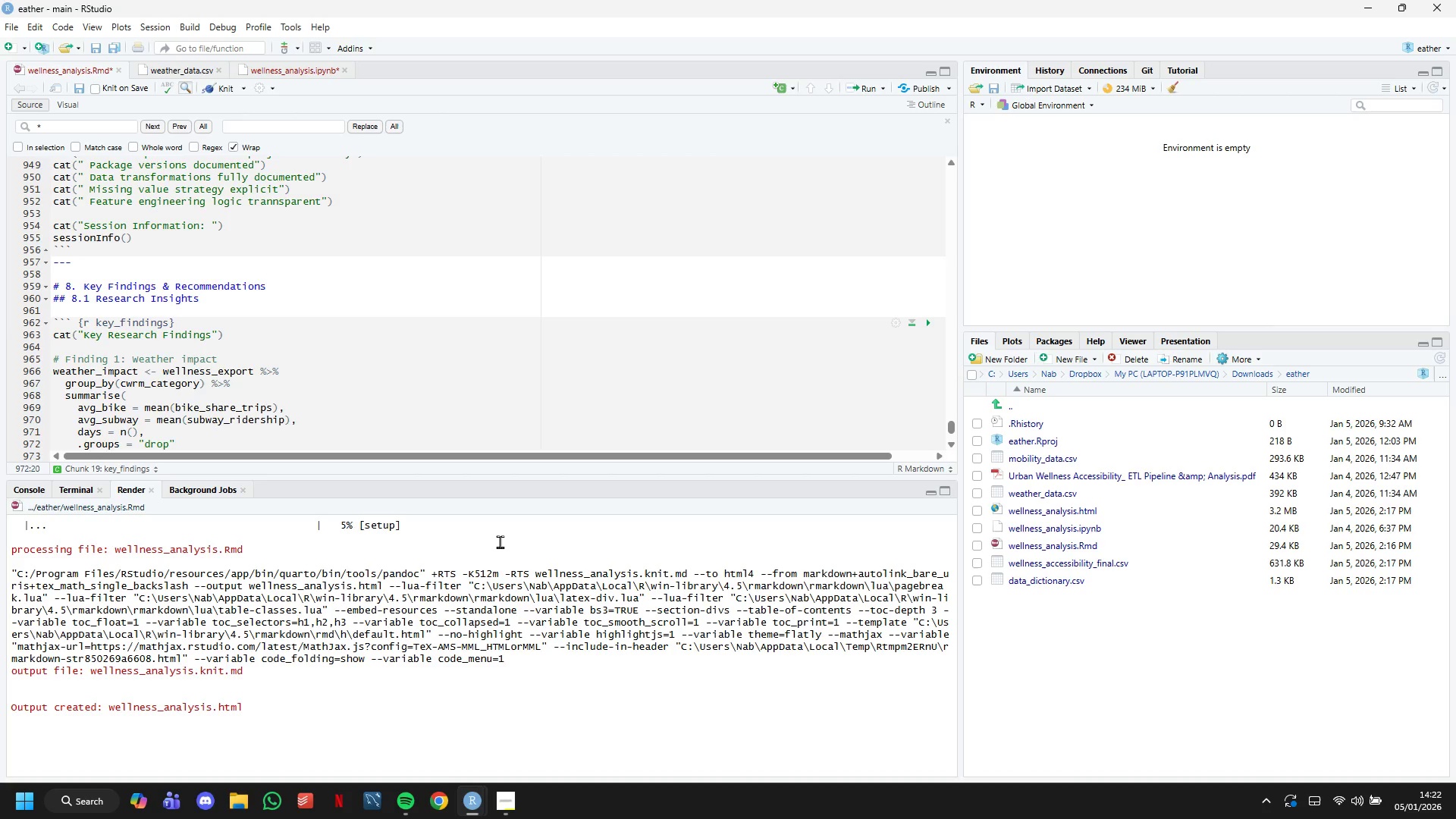 
key(ArrowRight)
 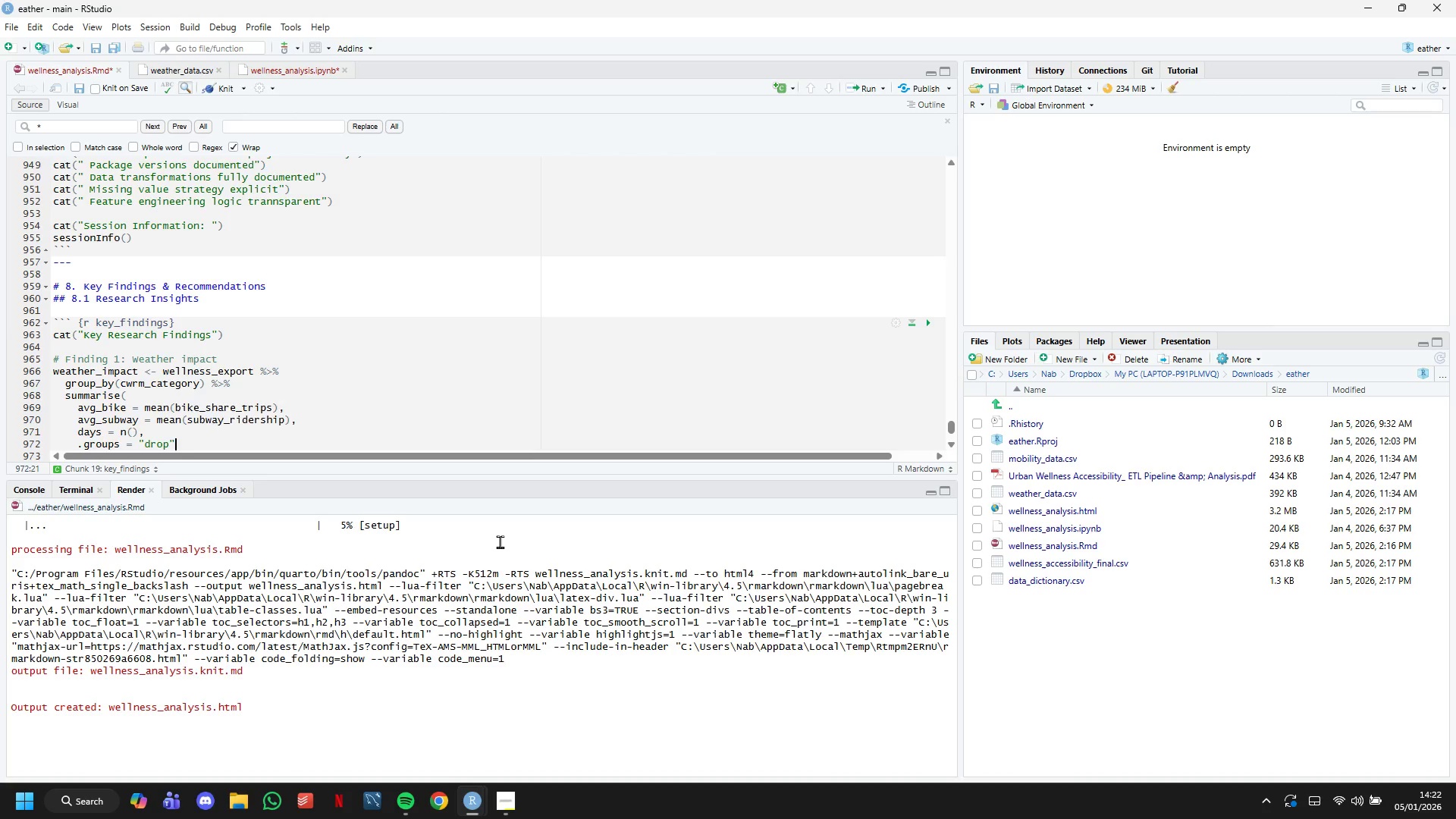 
key(ArrowDown)
 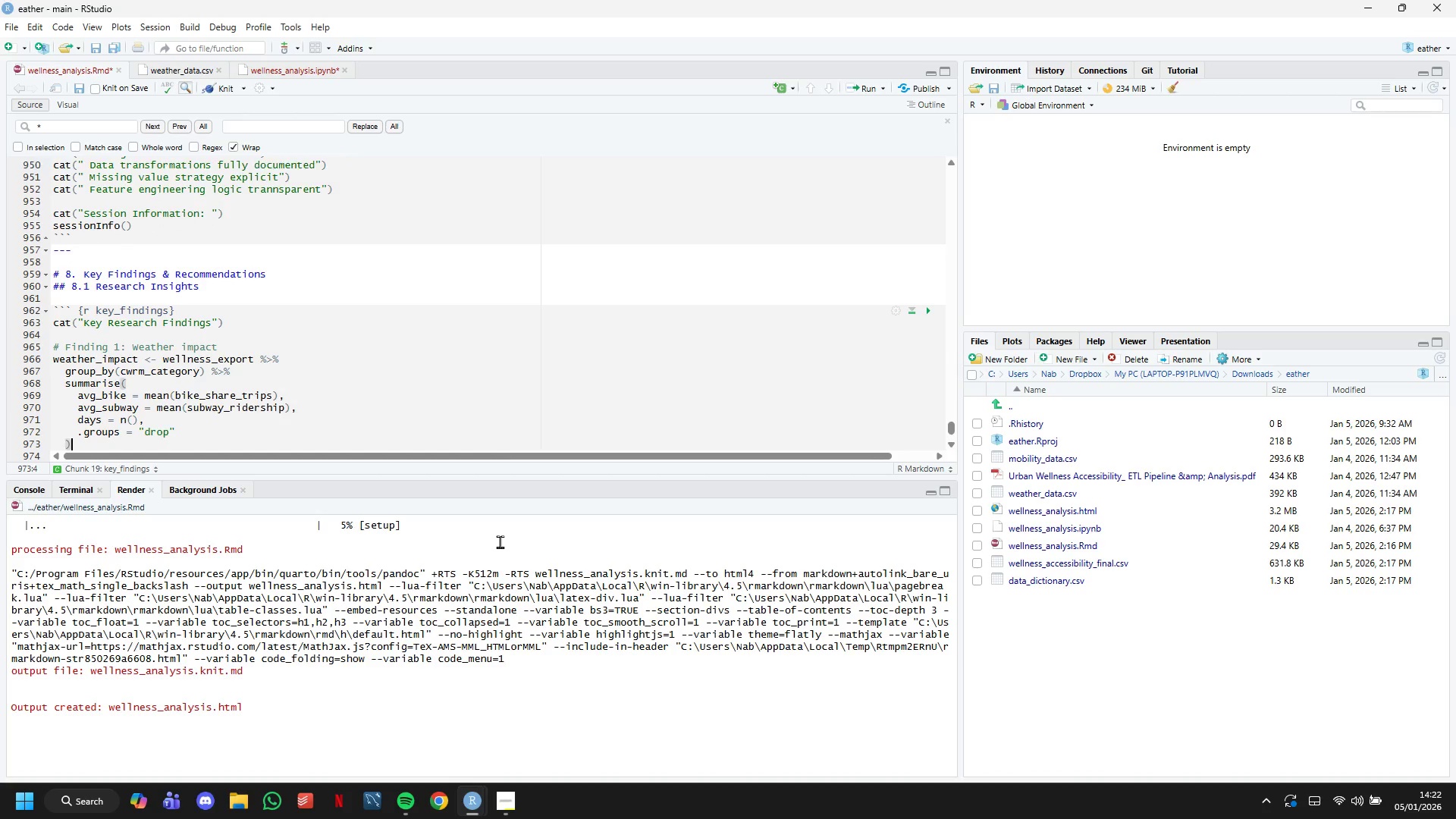 
key(ArrowDown)
 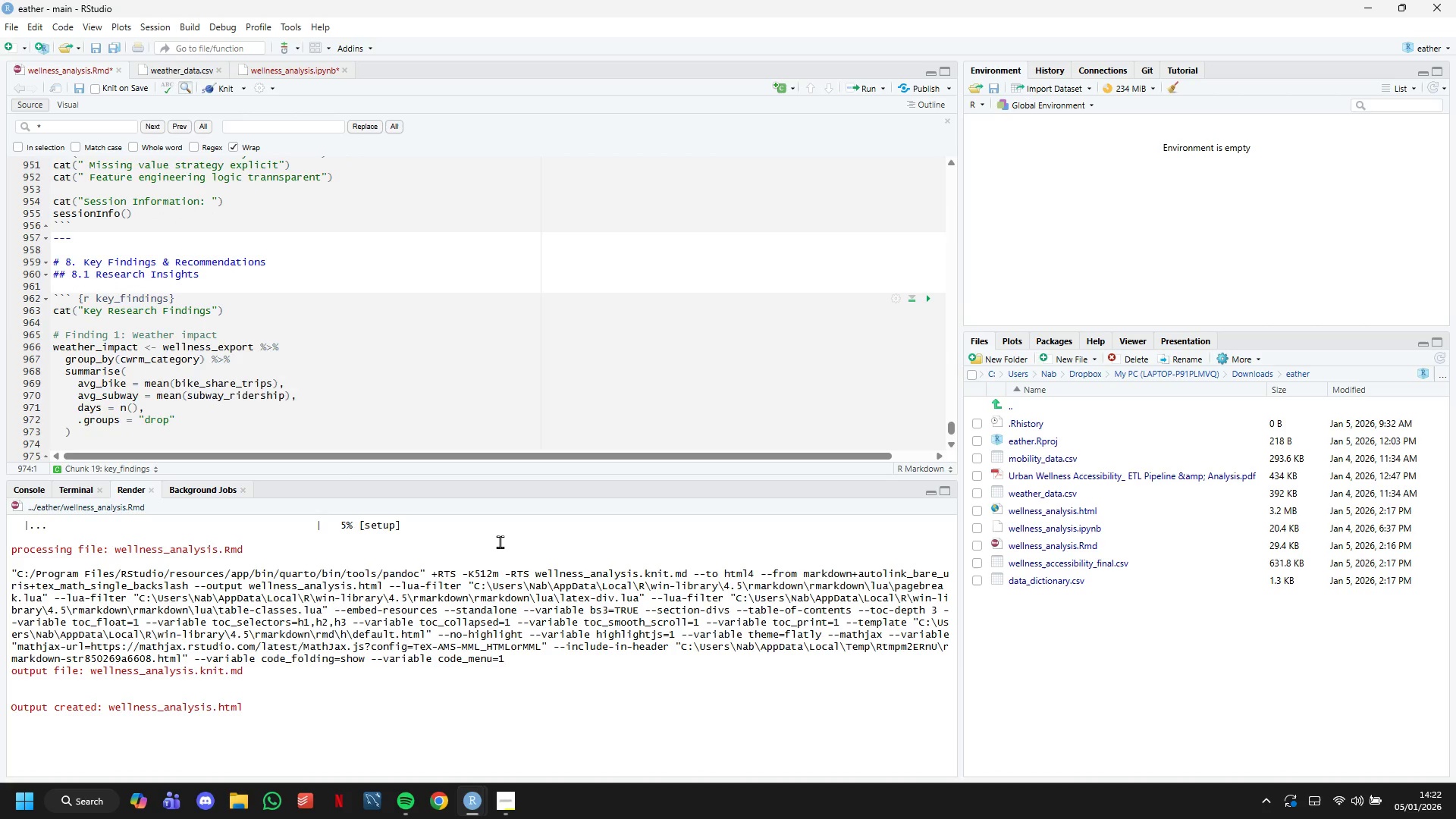 
key(ArrowDown)
 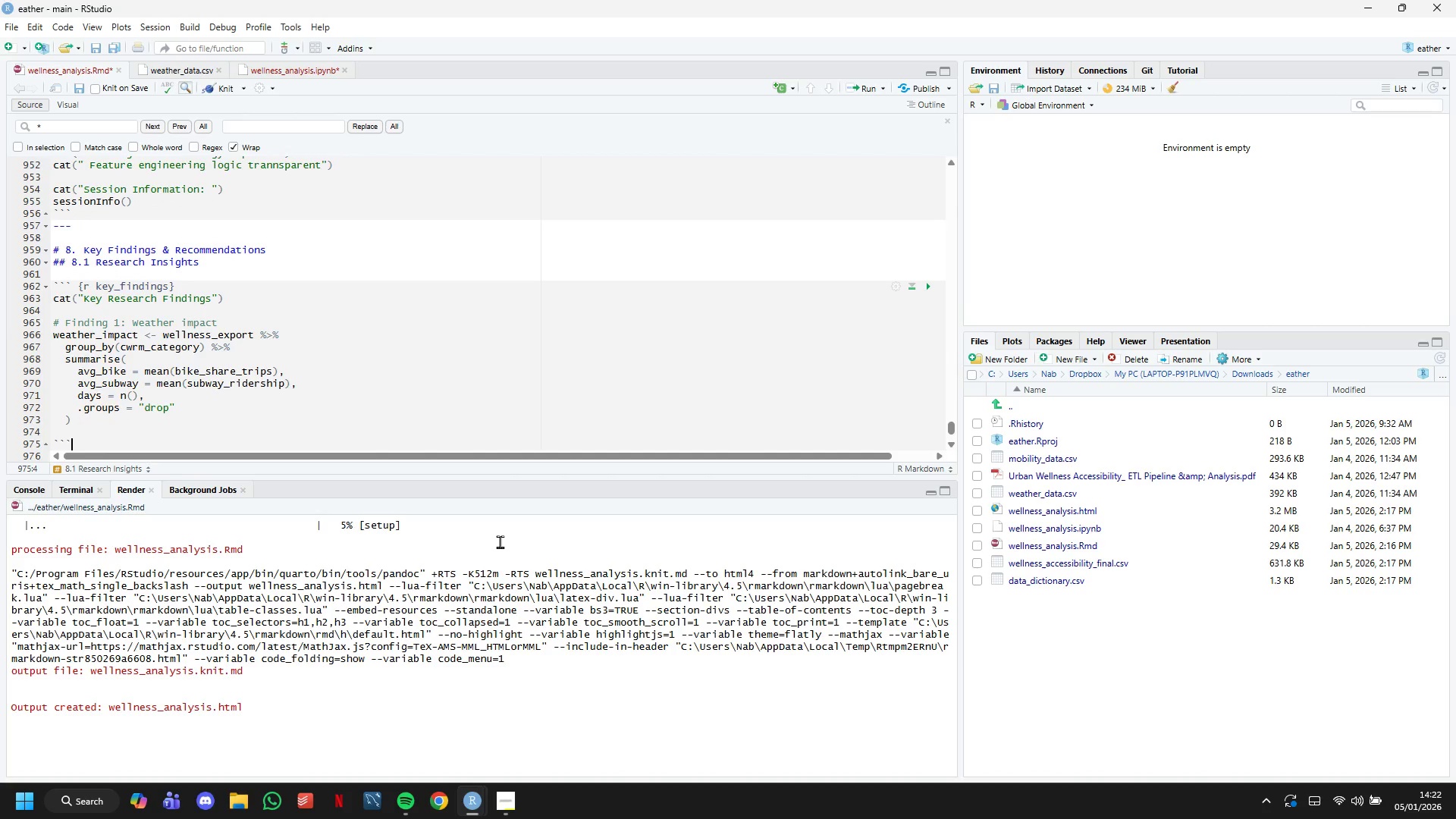 
key(ArrowDown)
 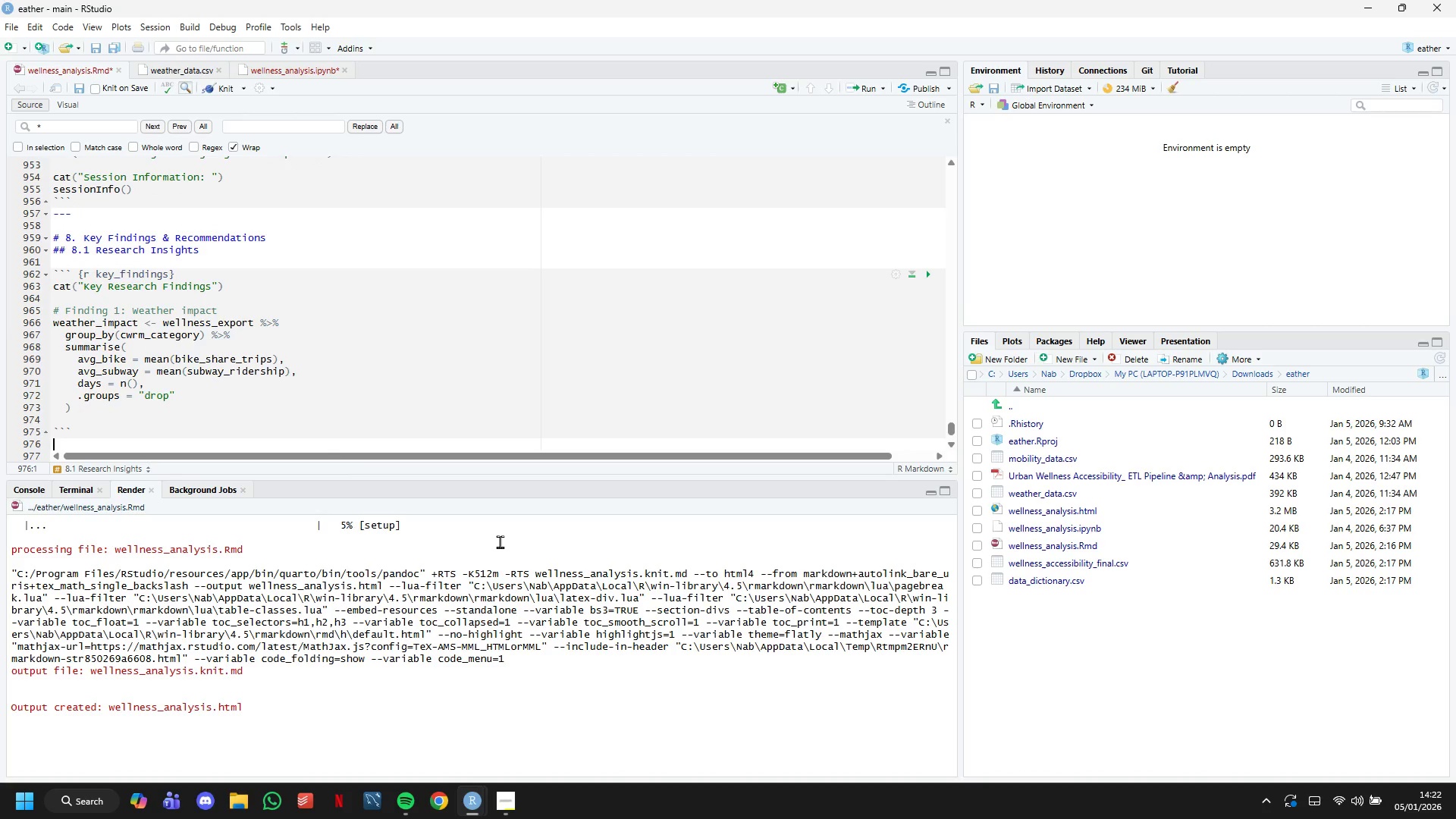 
key(ArrowUp)
 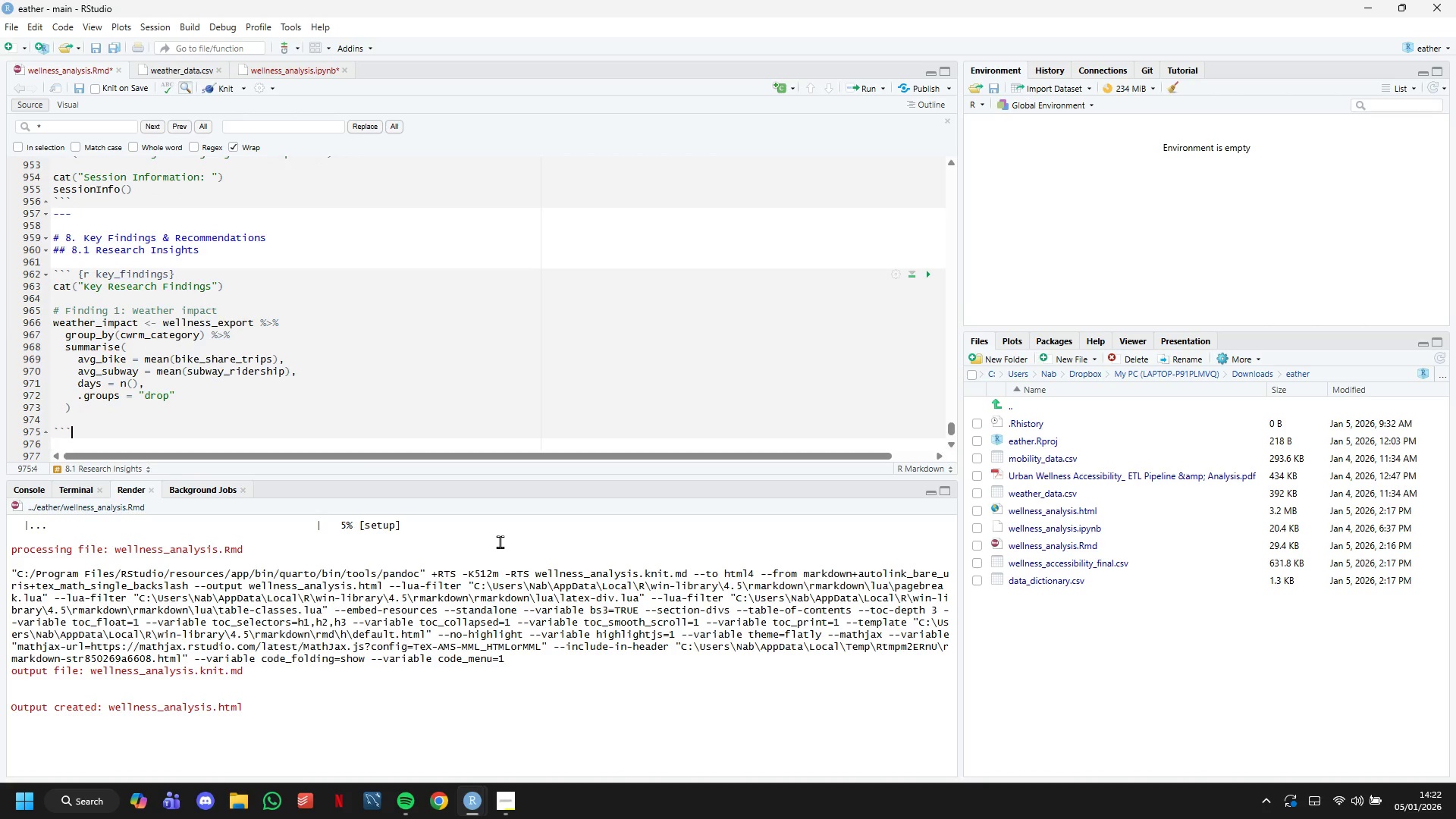 
key(ArrowUp)
 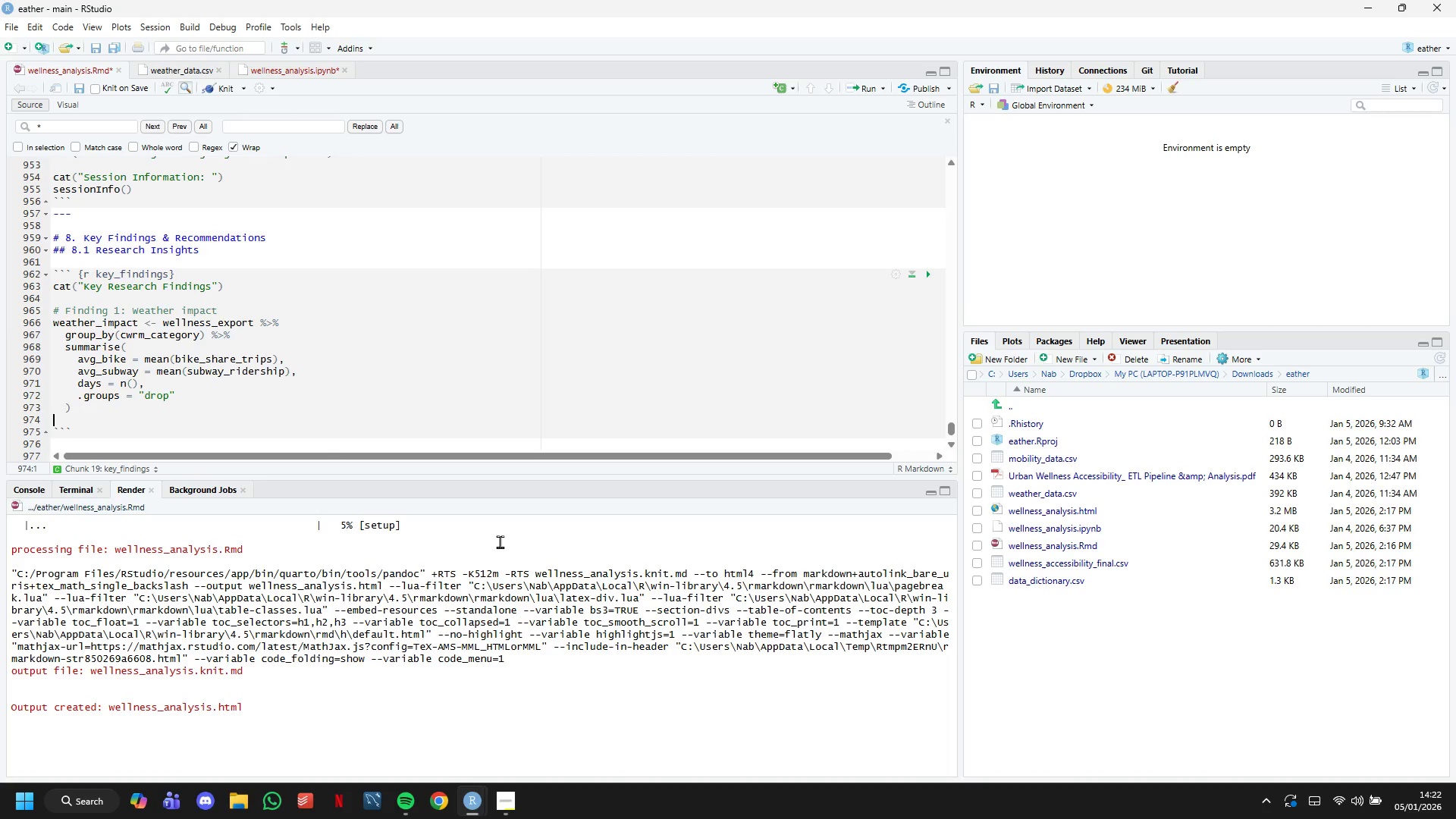 
key(ArrowLeft)
 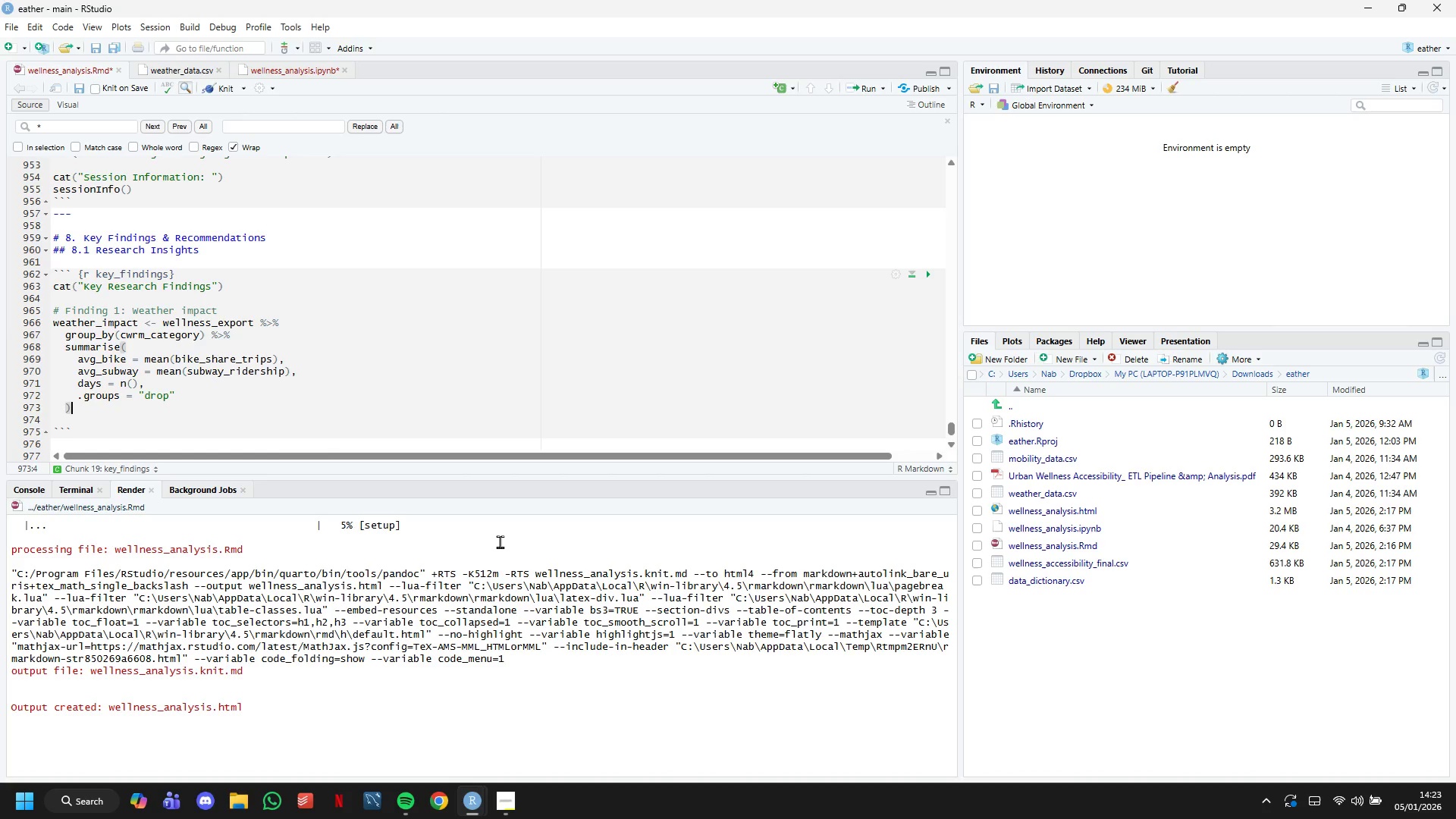 
wait(24.11)
 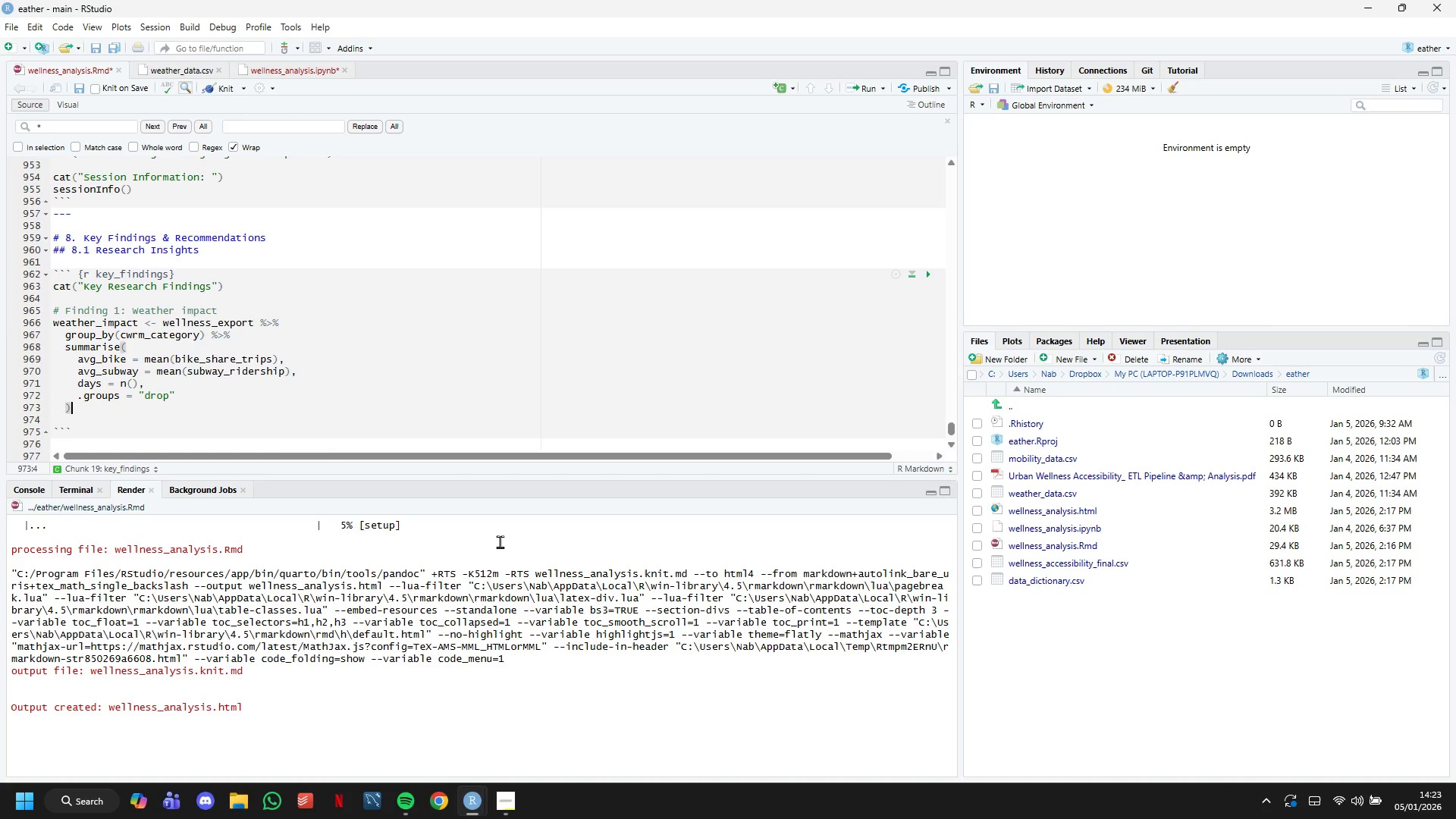 
key(Enter)
 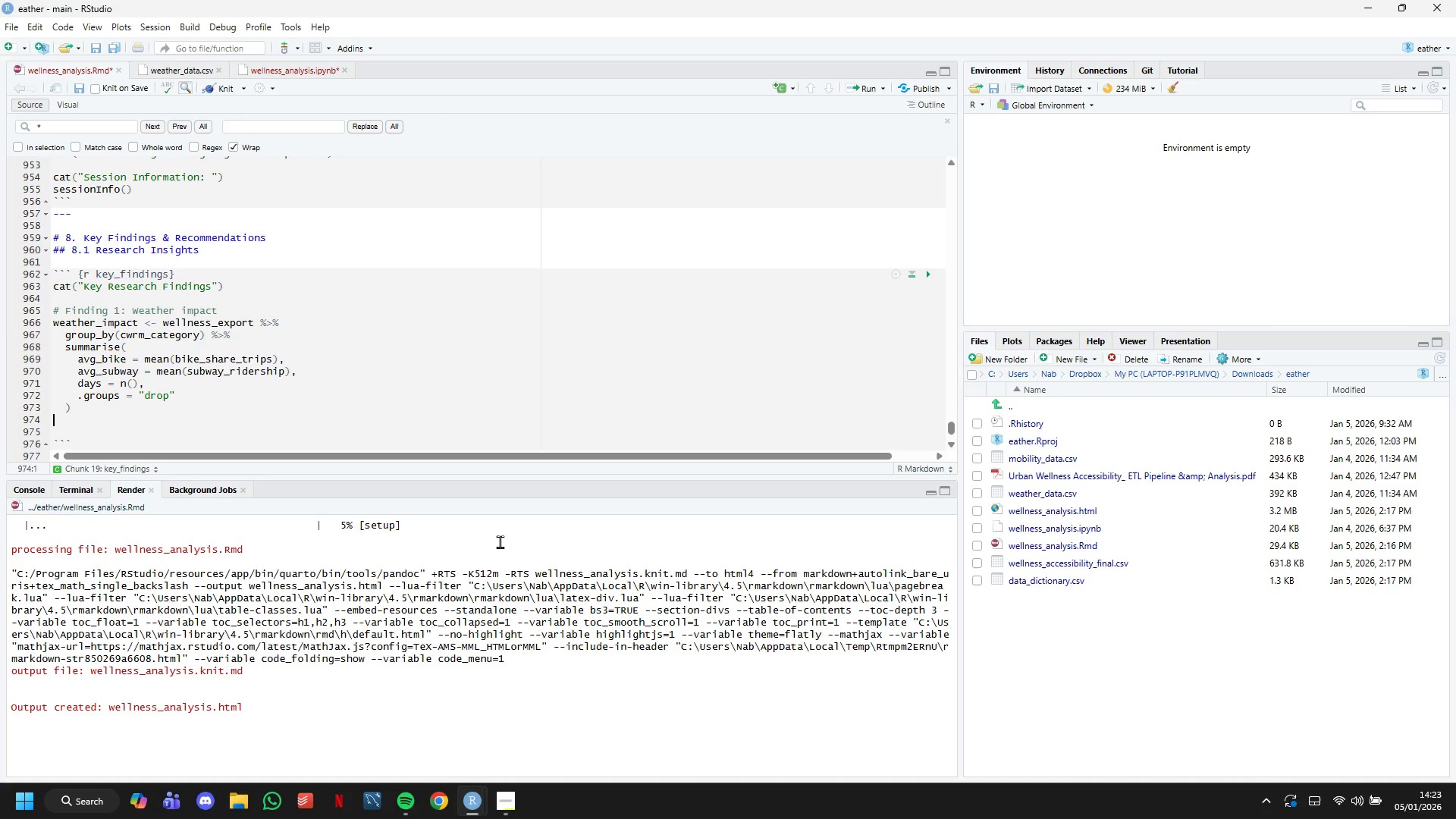 
key(Enter)
 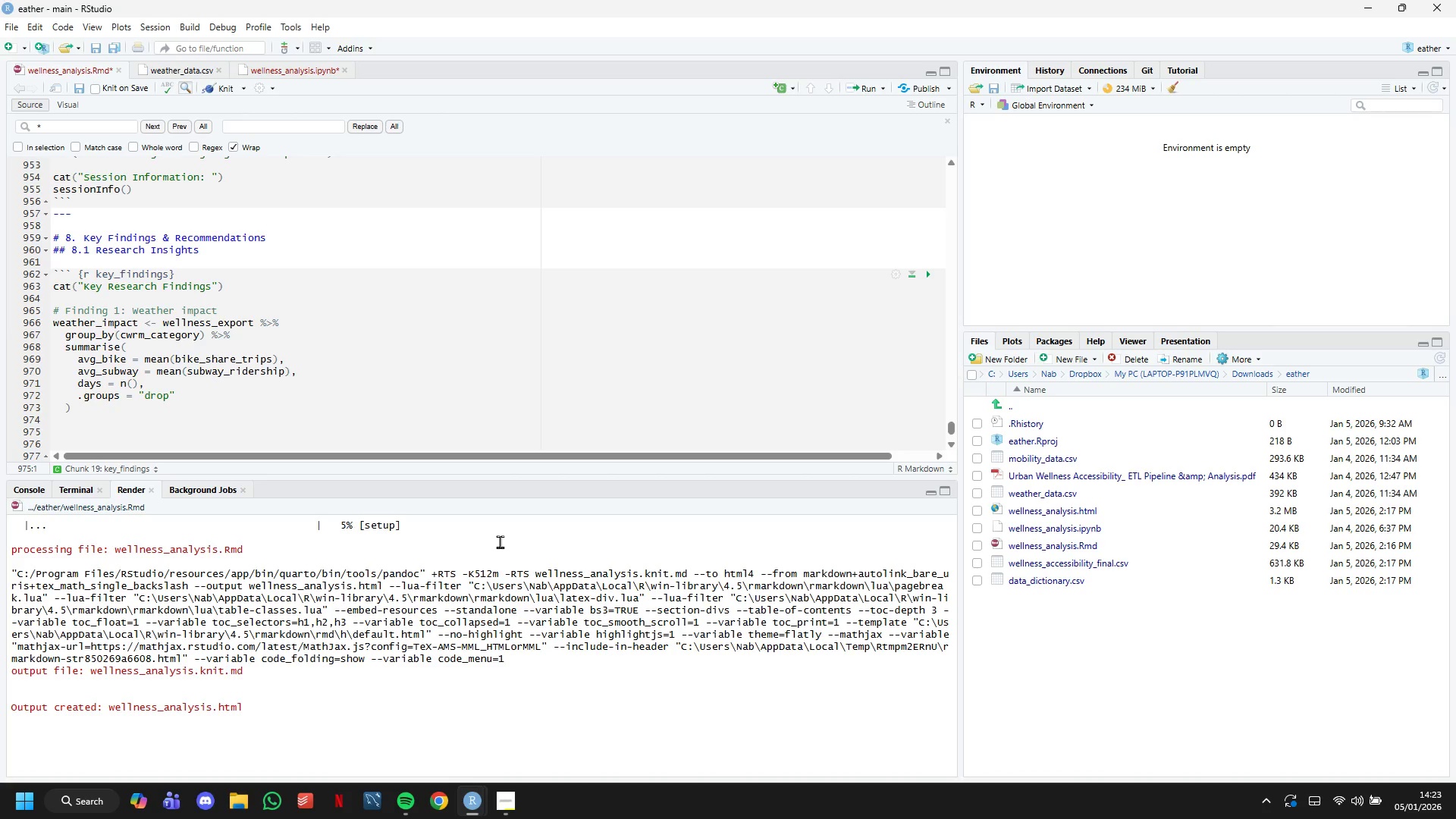 
type(cat("1. WEATHER SEVERITY IMPACT:)
 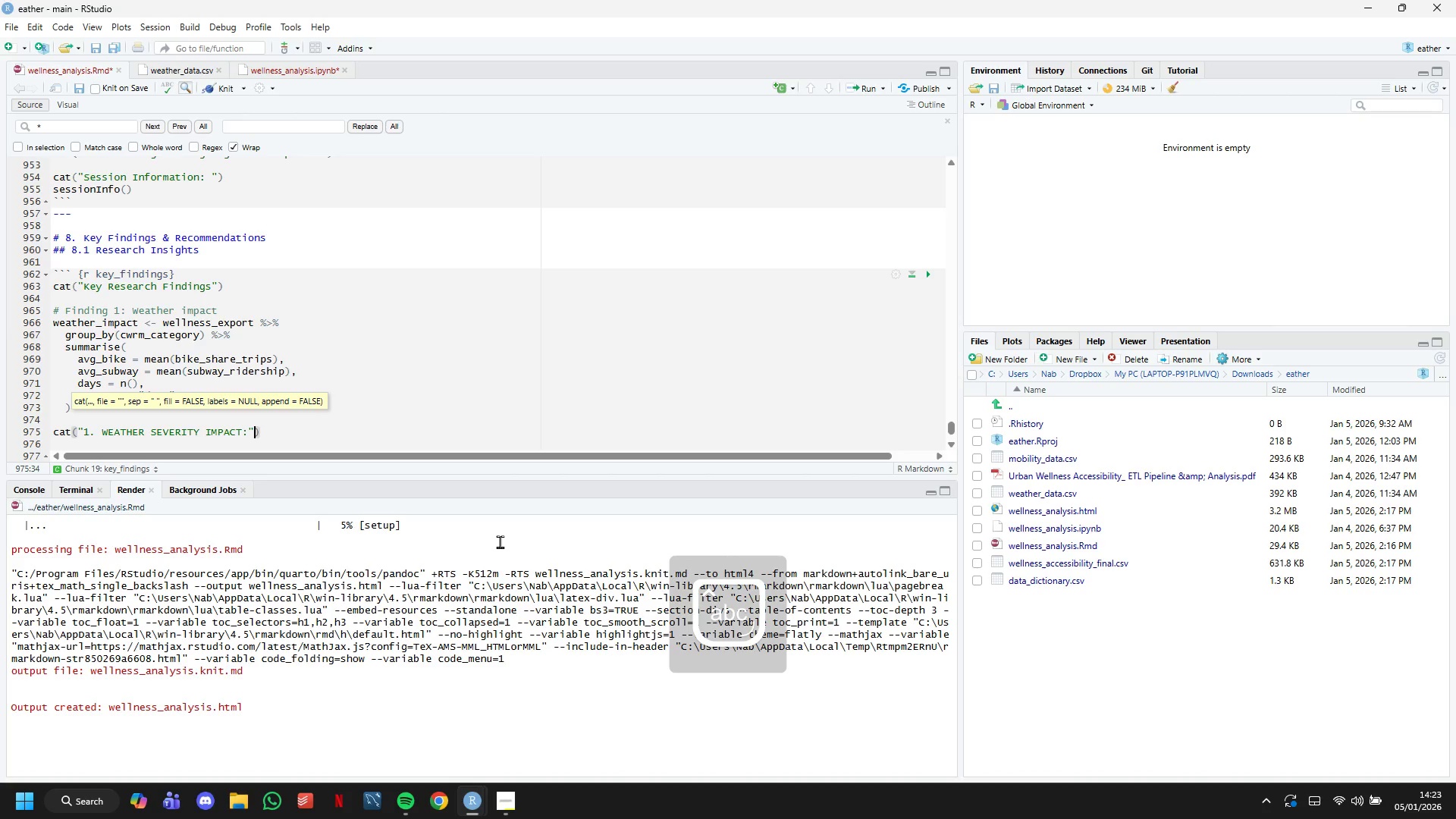 
 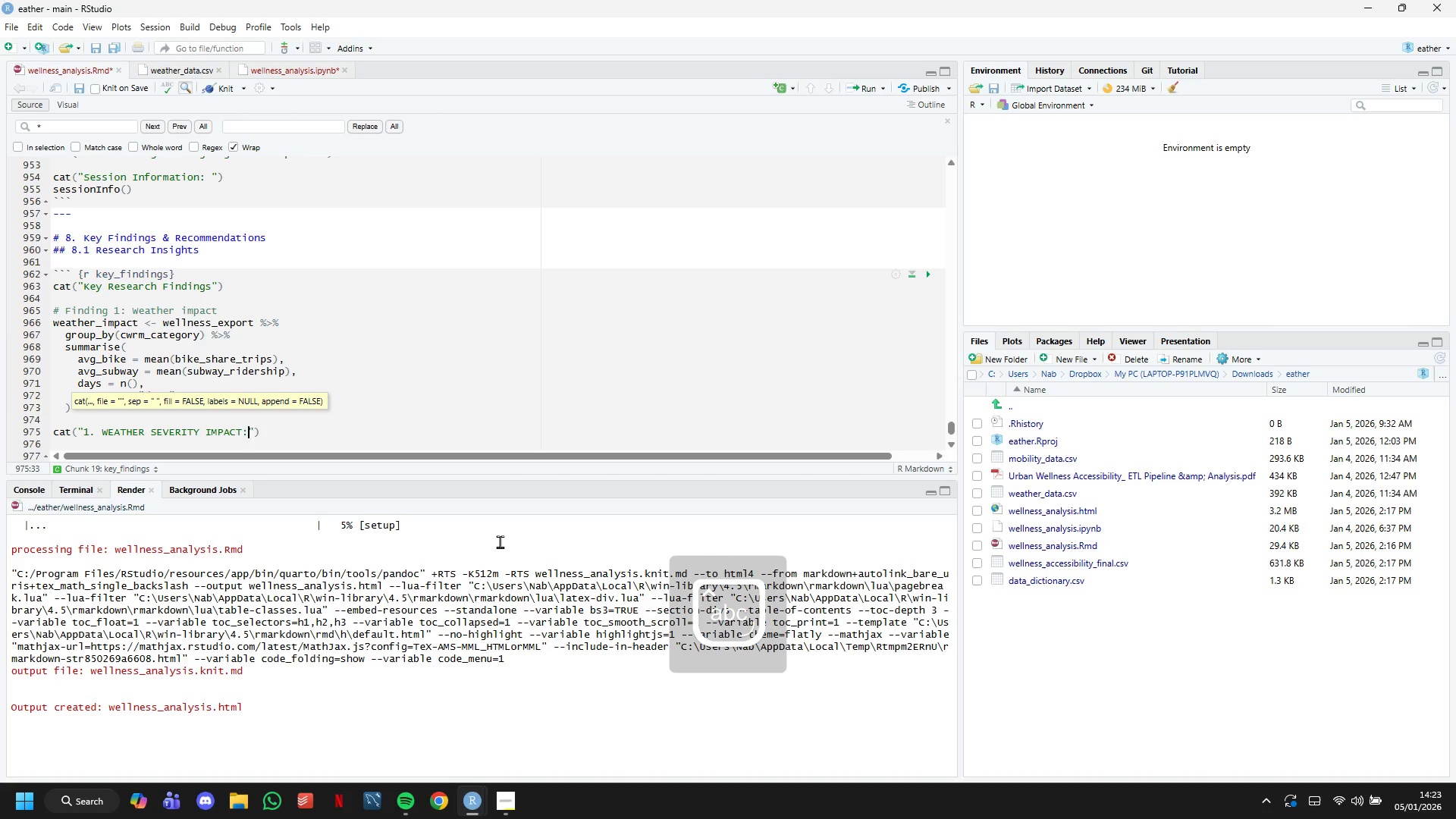 
key(ArrowRight)
 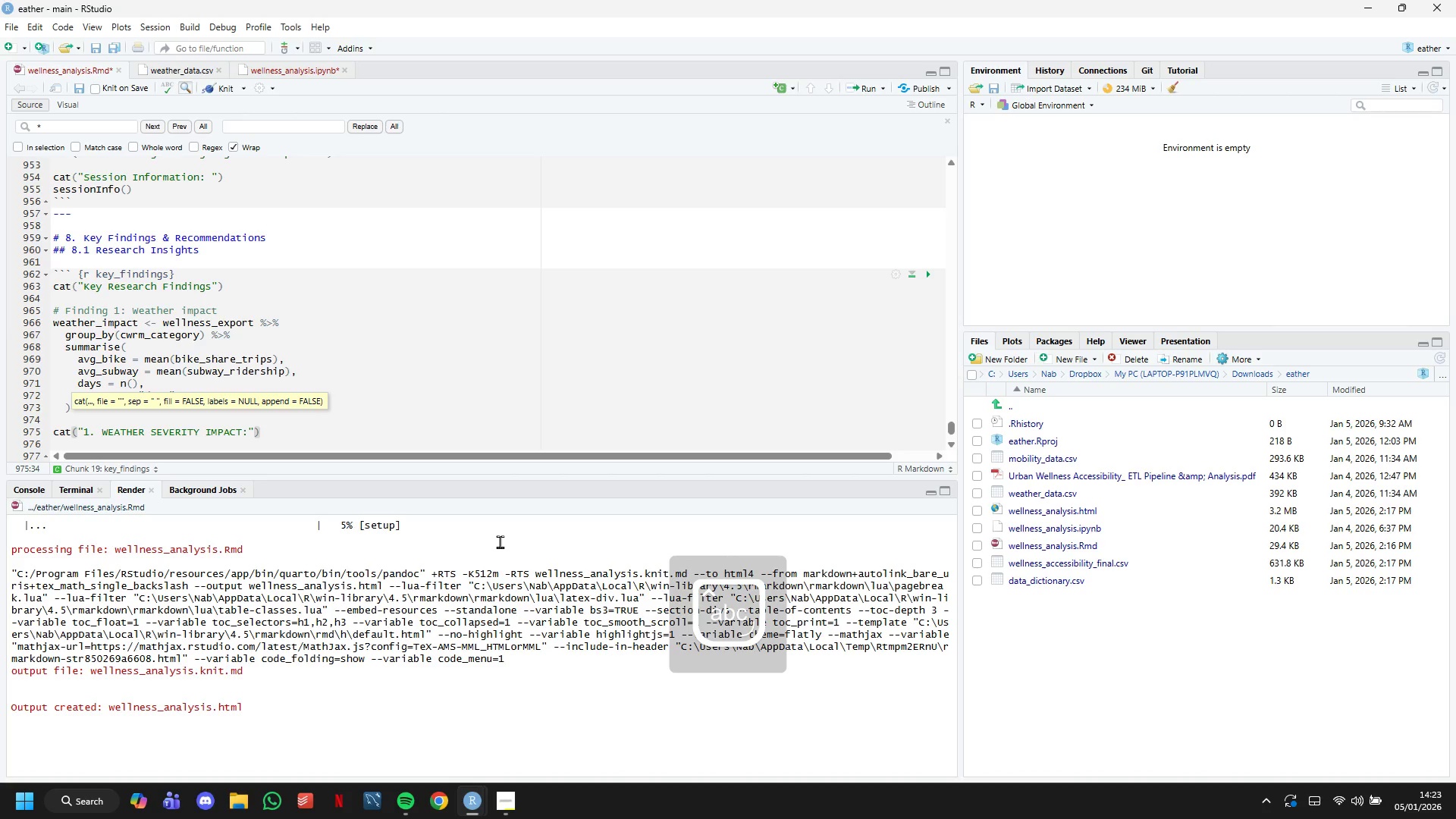 
key(ArrowRight)
 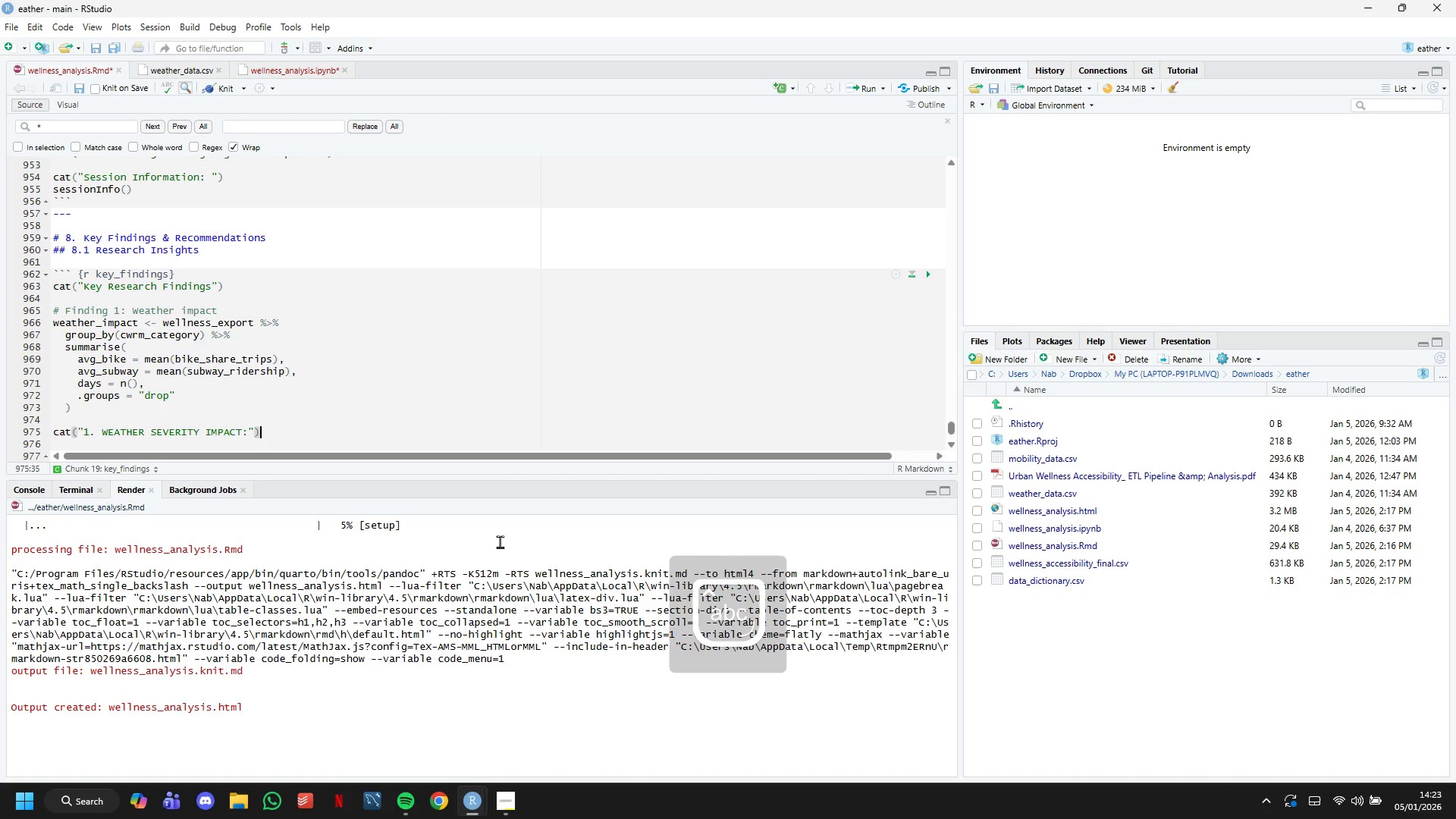 
key(ArrowRight)
 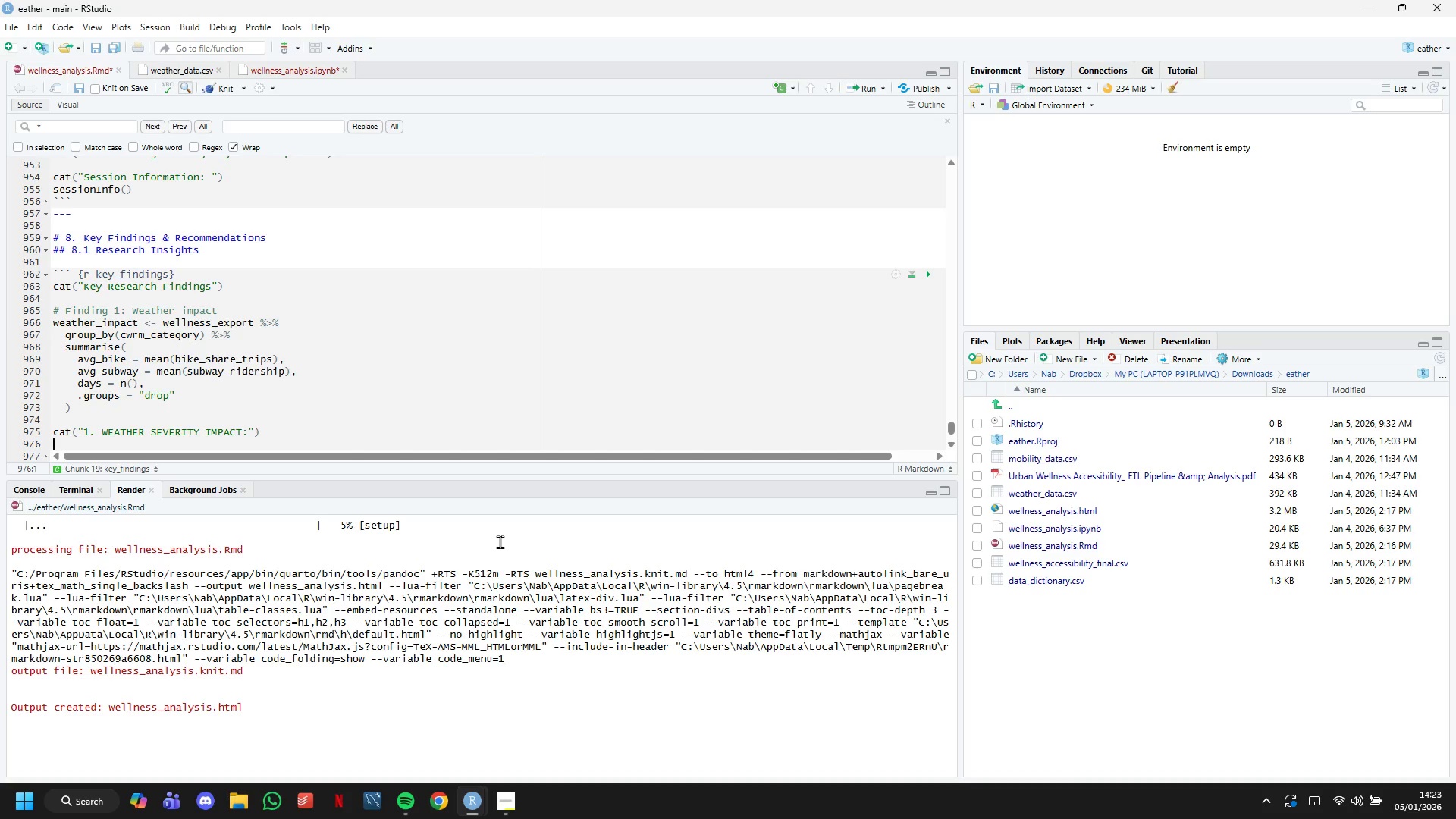 
wait(6.53)
 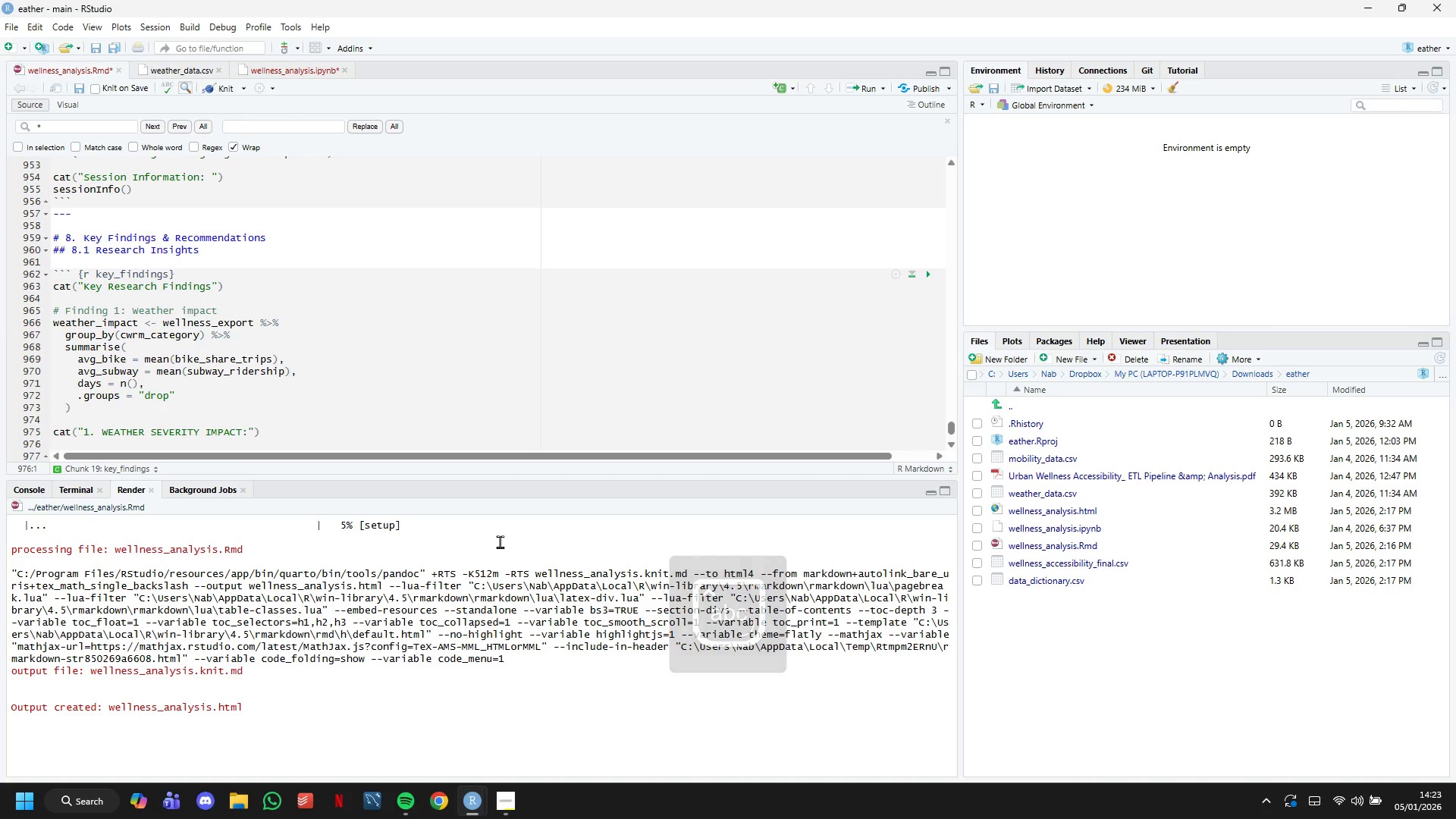 
type(cat(" - Excellent conditions (CWRM 80+)
 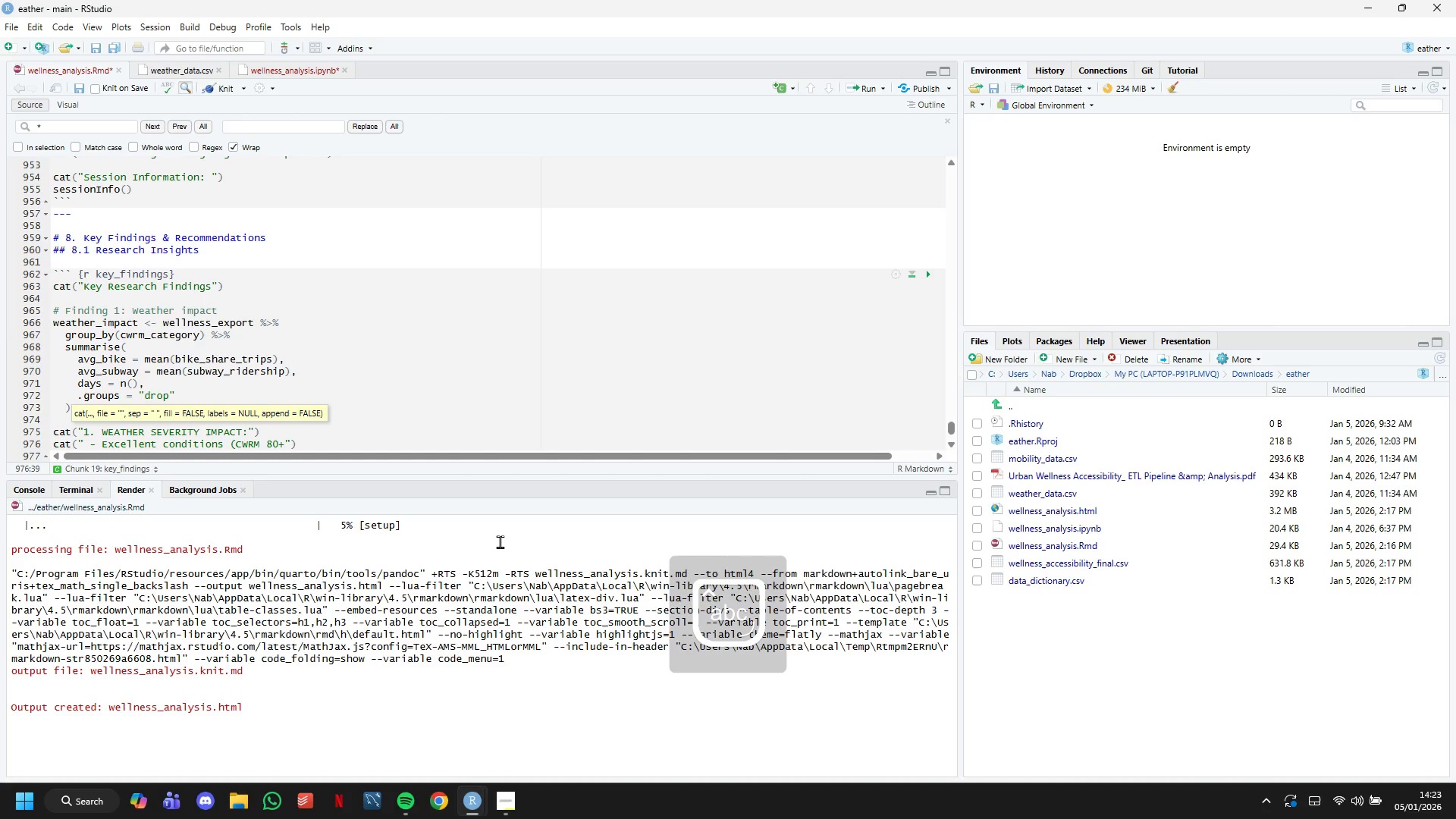 
key(ArrowRight)
 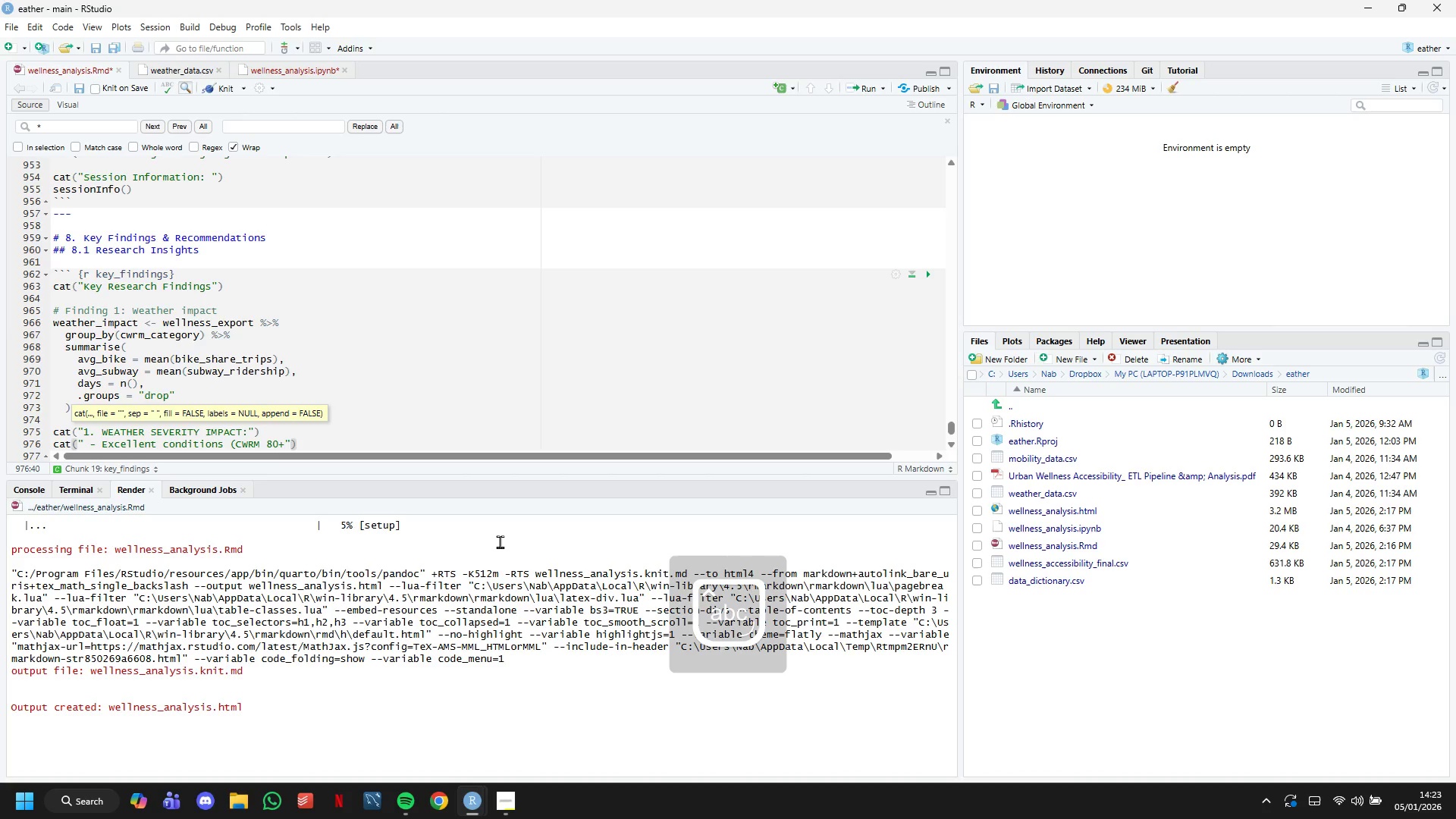 
key(ArrowLeft)
 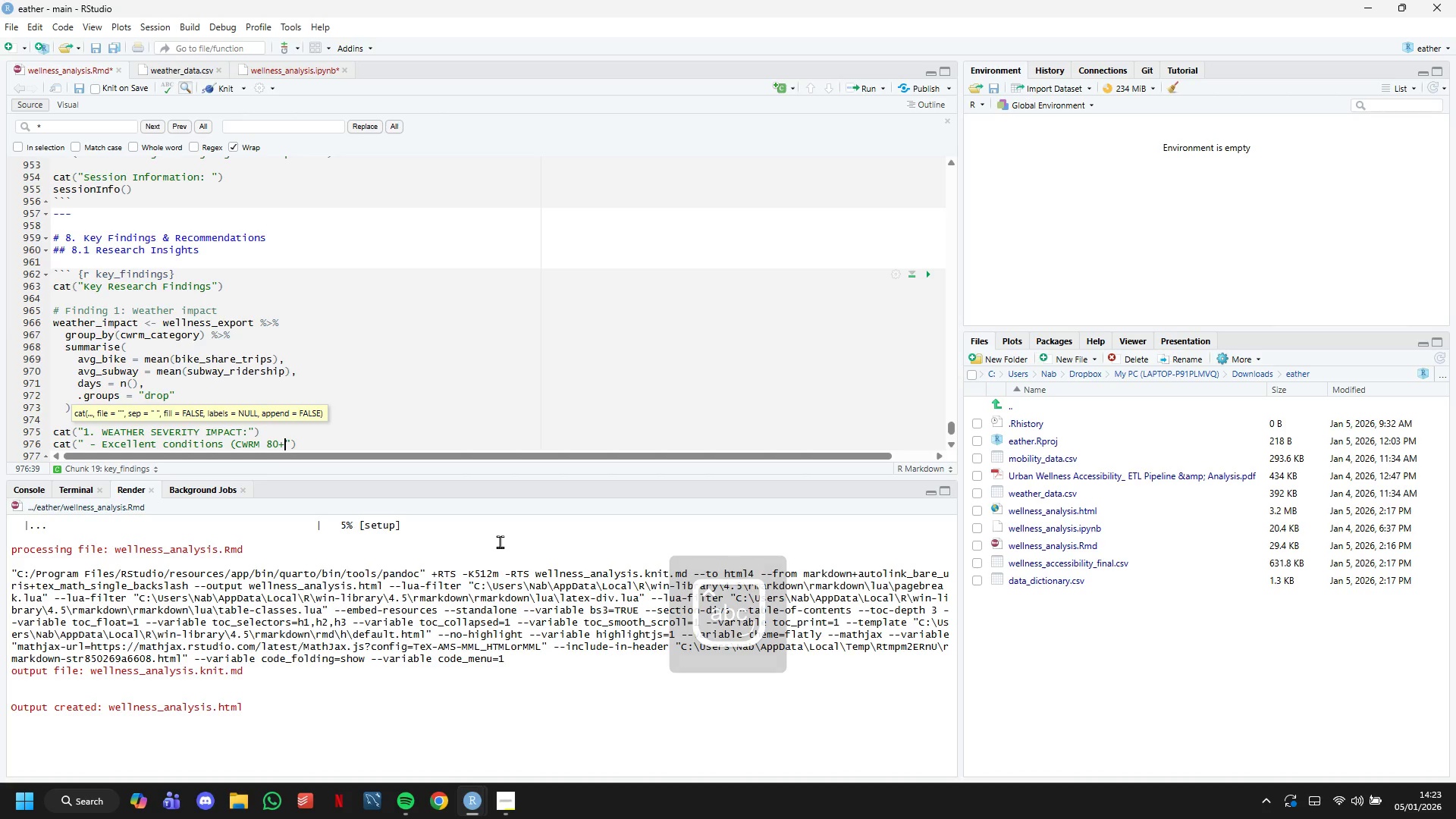 
type() occur )
 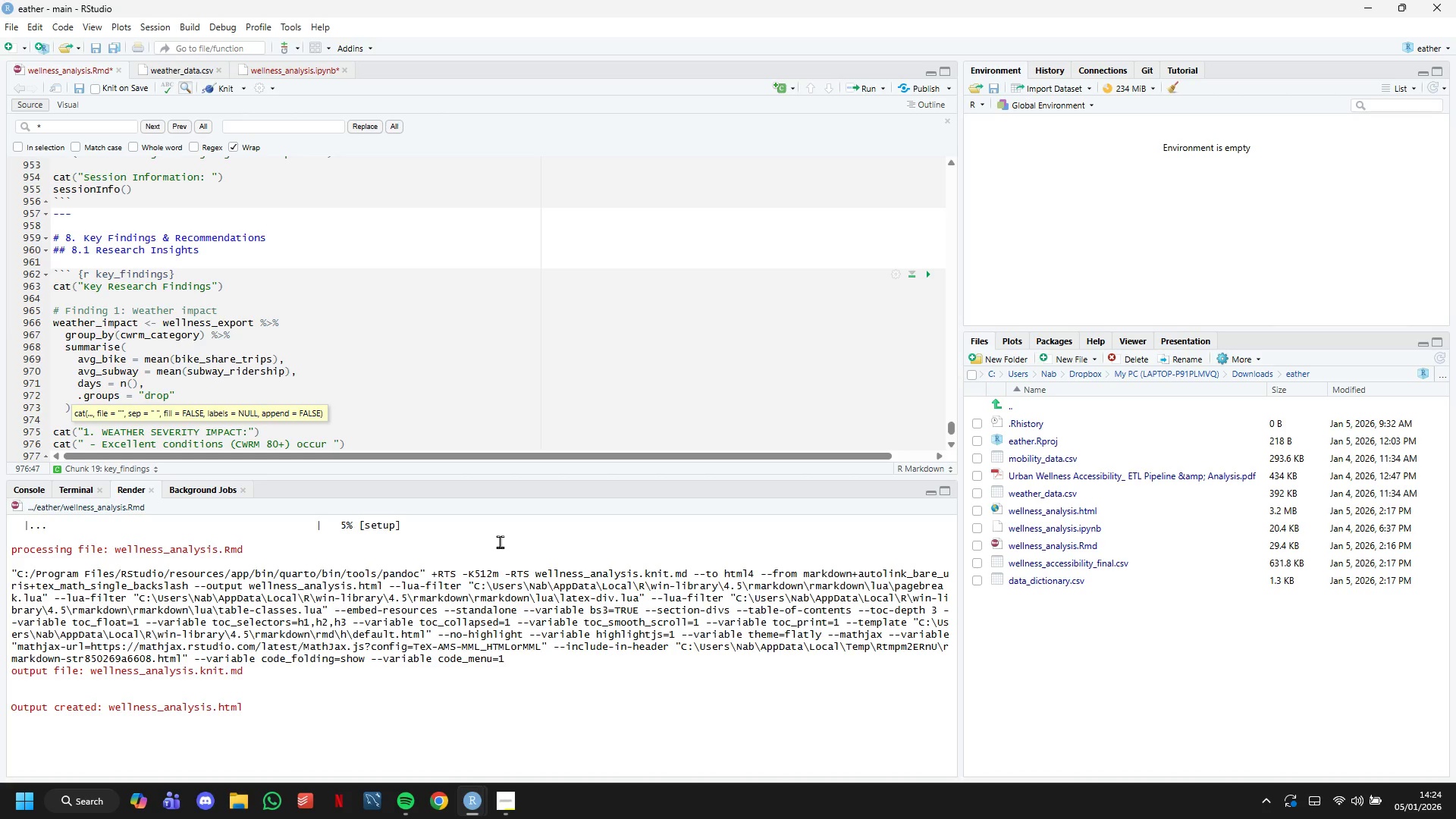 
wait(12.89)
 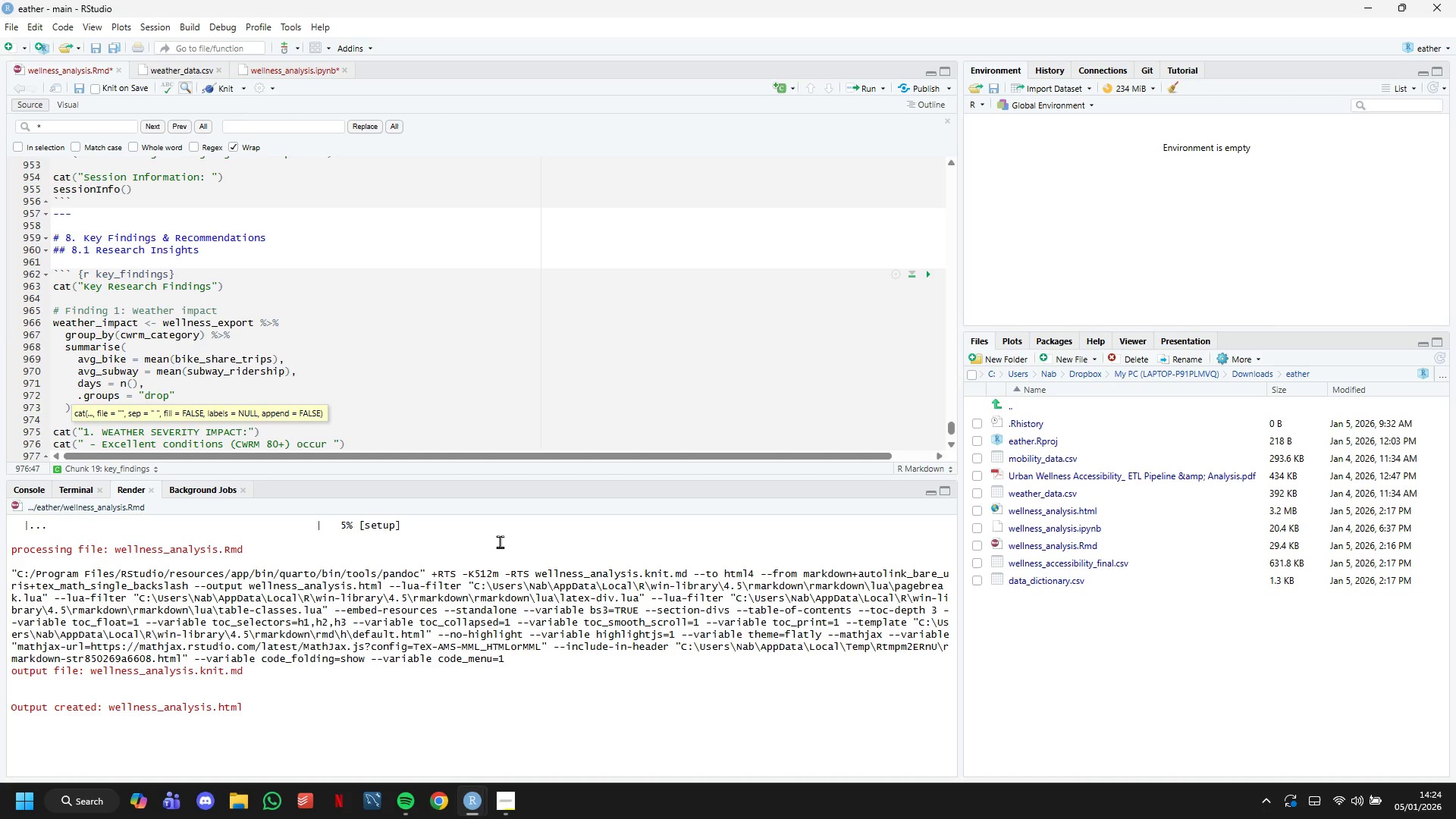 
key(Shift+Backquote)
 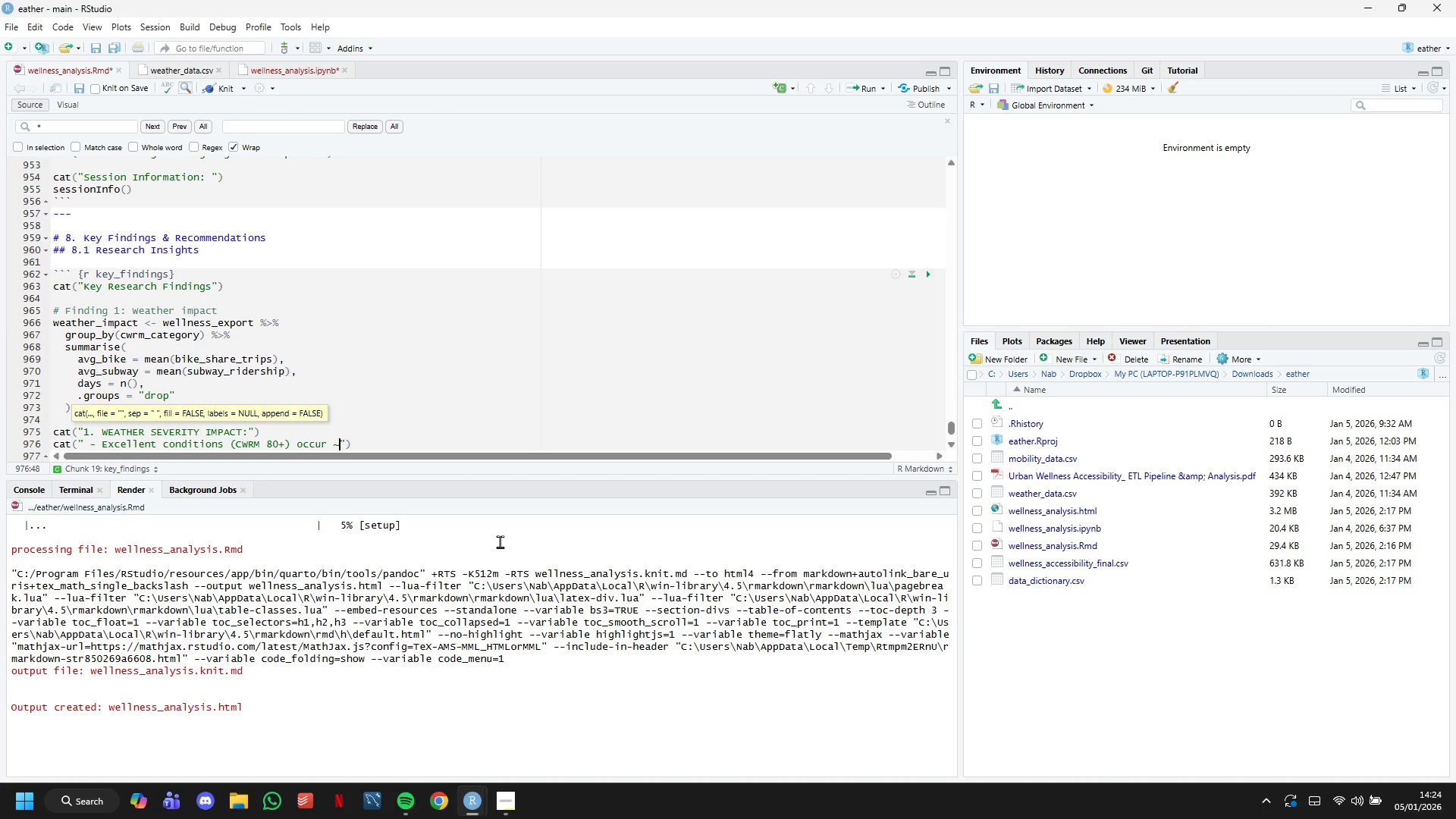 
type(20% of year)
 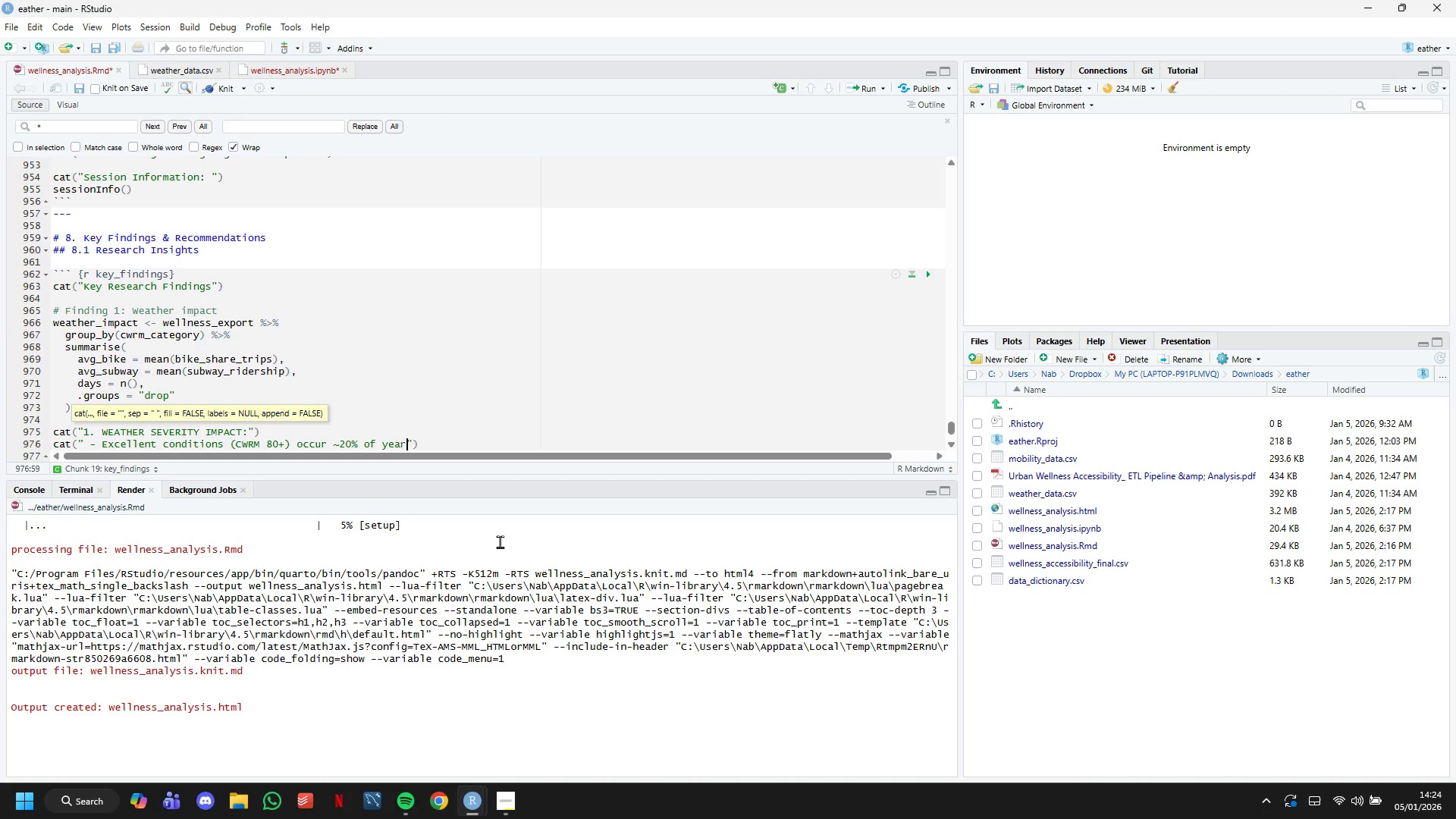 
key(ArrowRight)
 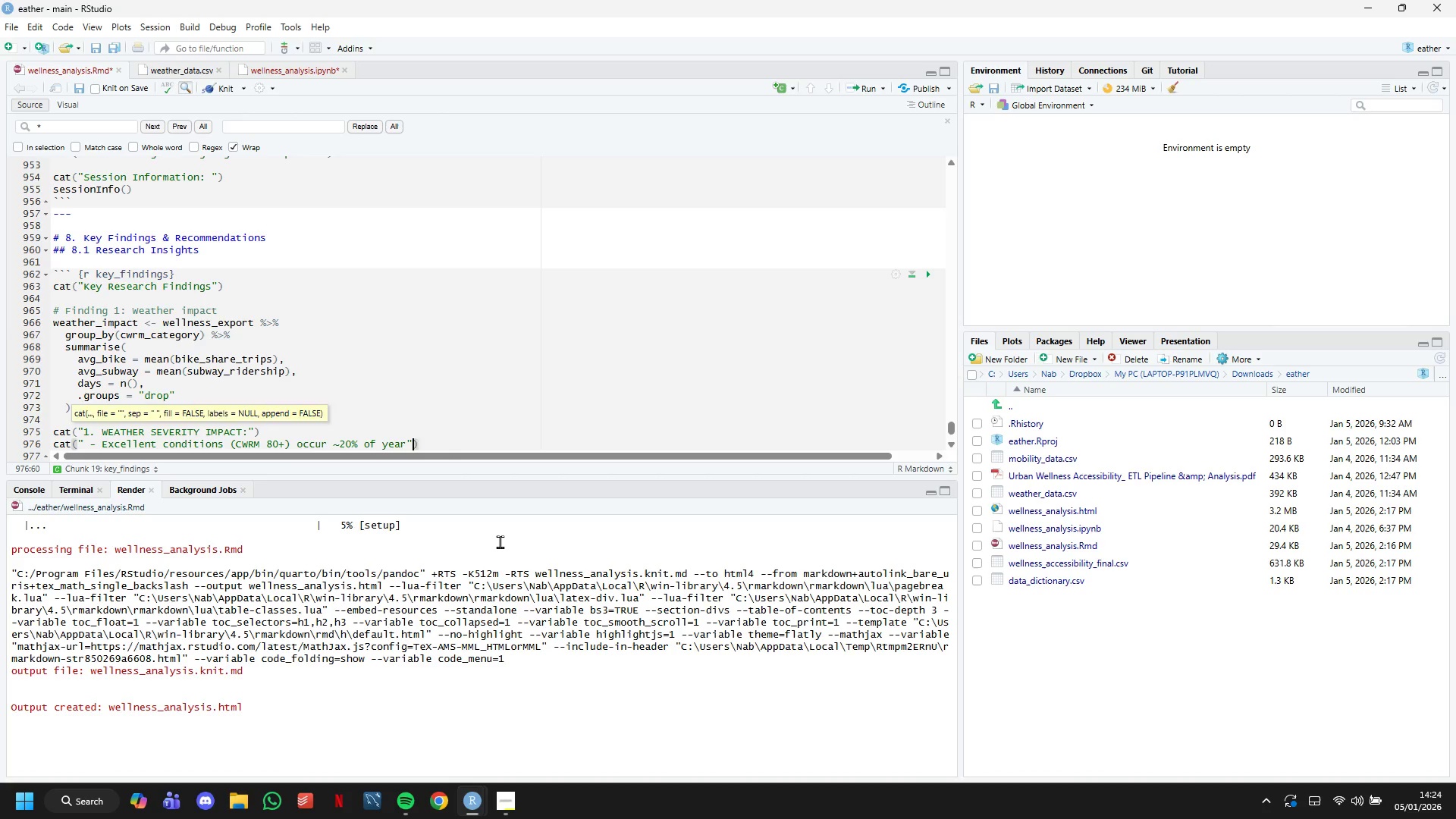 
key(ArrowRight)
 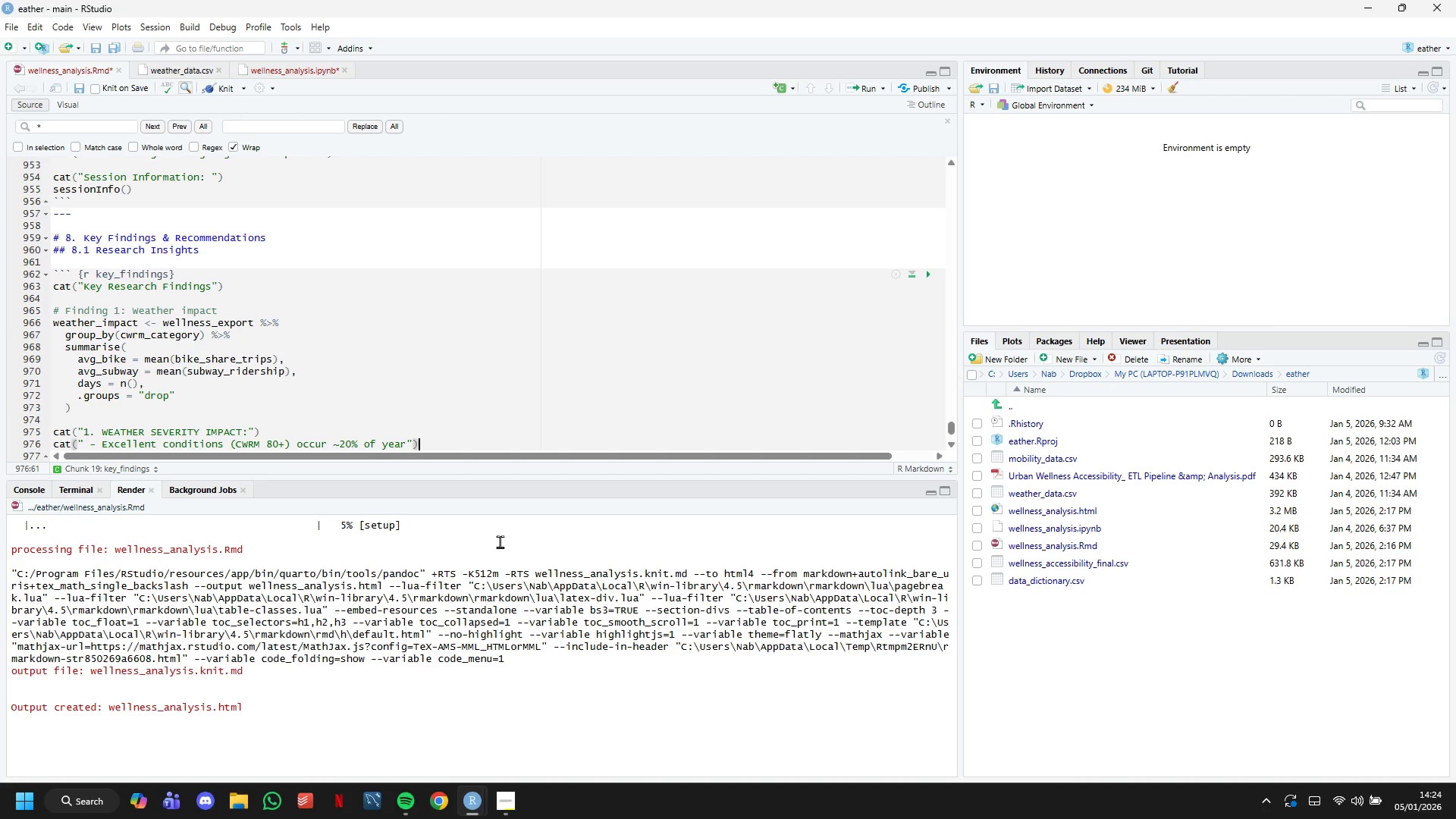 
key(Enter)
 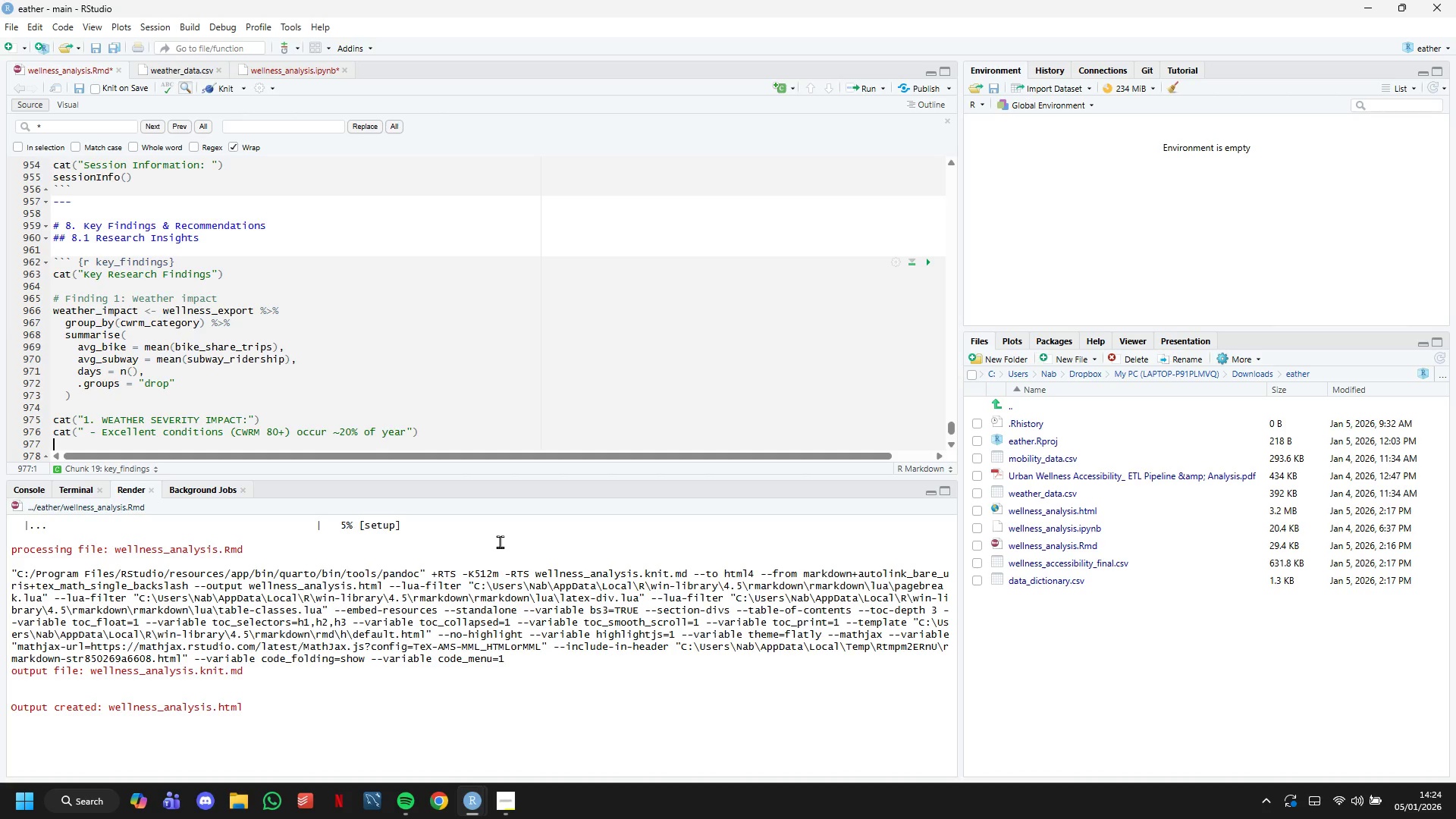 
wait(14.95)
 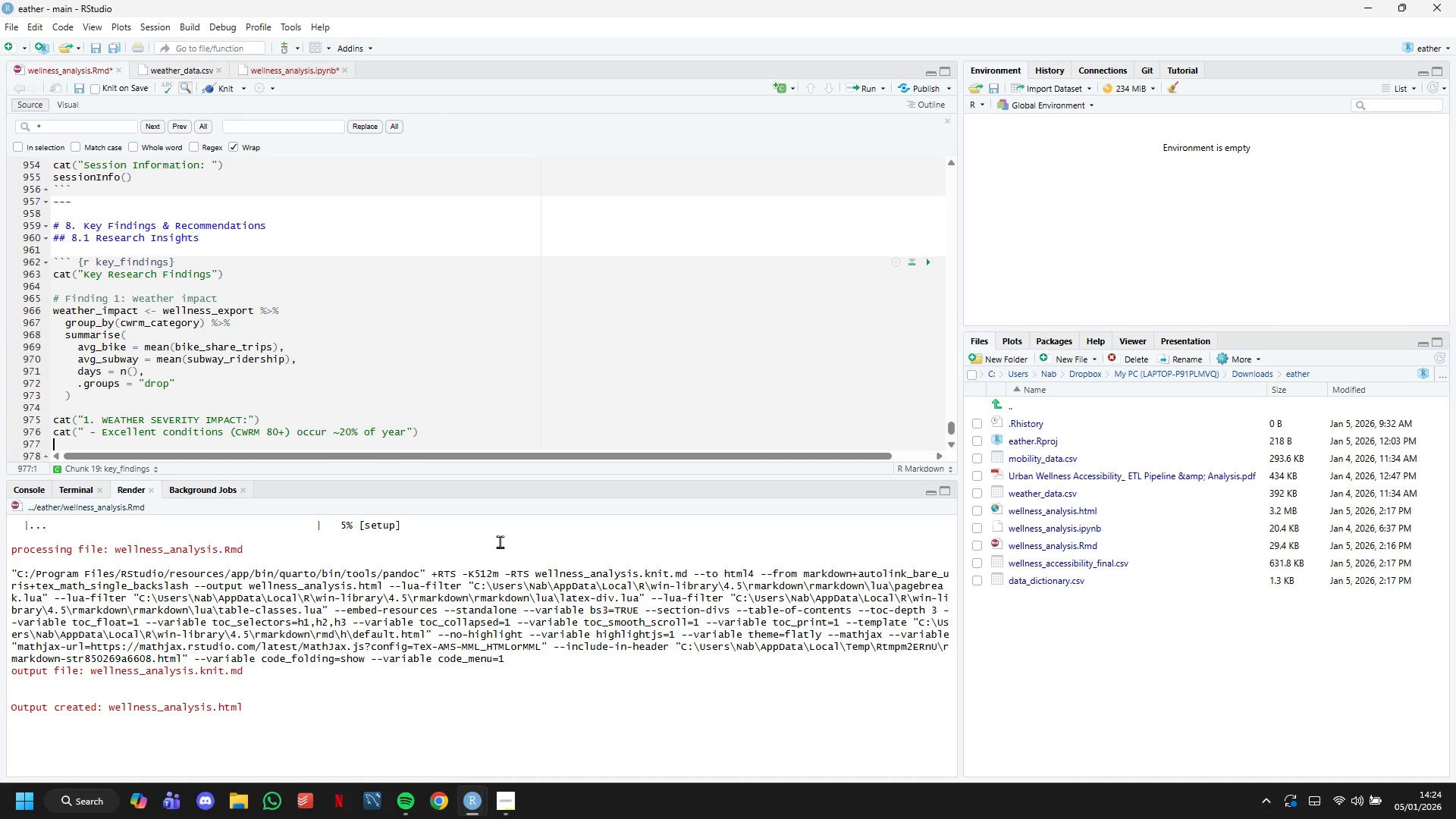 
type(vat)
key(Backspace)
key(Backspace)
key(Backspace)
type(cat(" - Bike usage )
 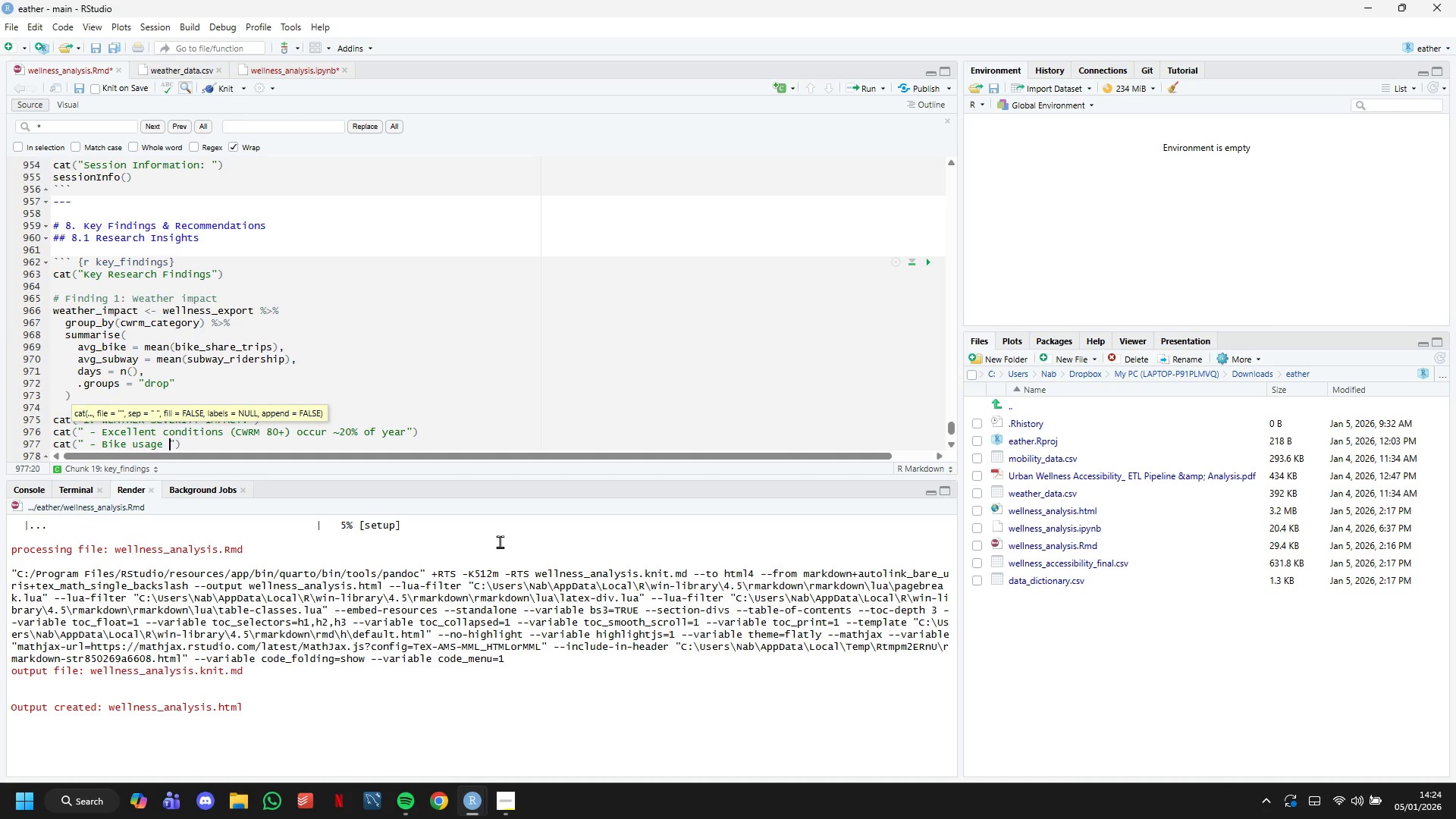 
type(drops 65% from excellent to poor ci)
key(Backspace)
type(onditions)
 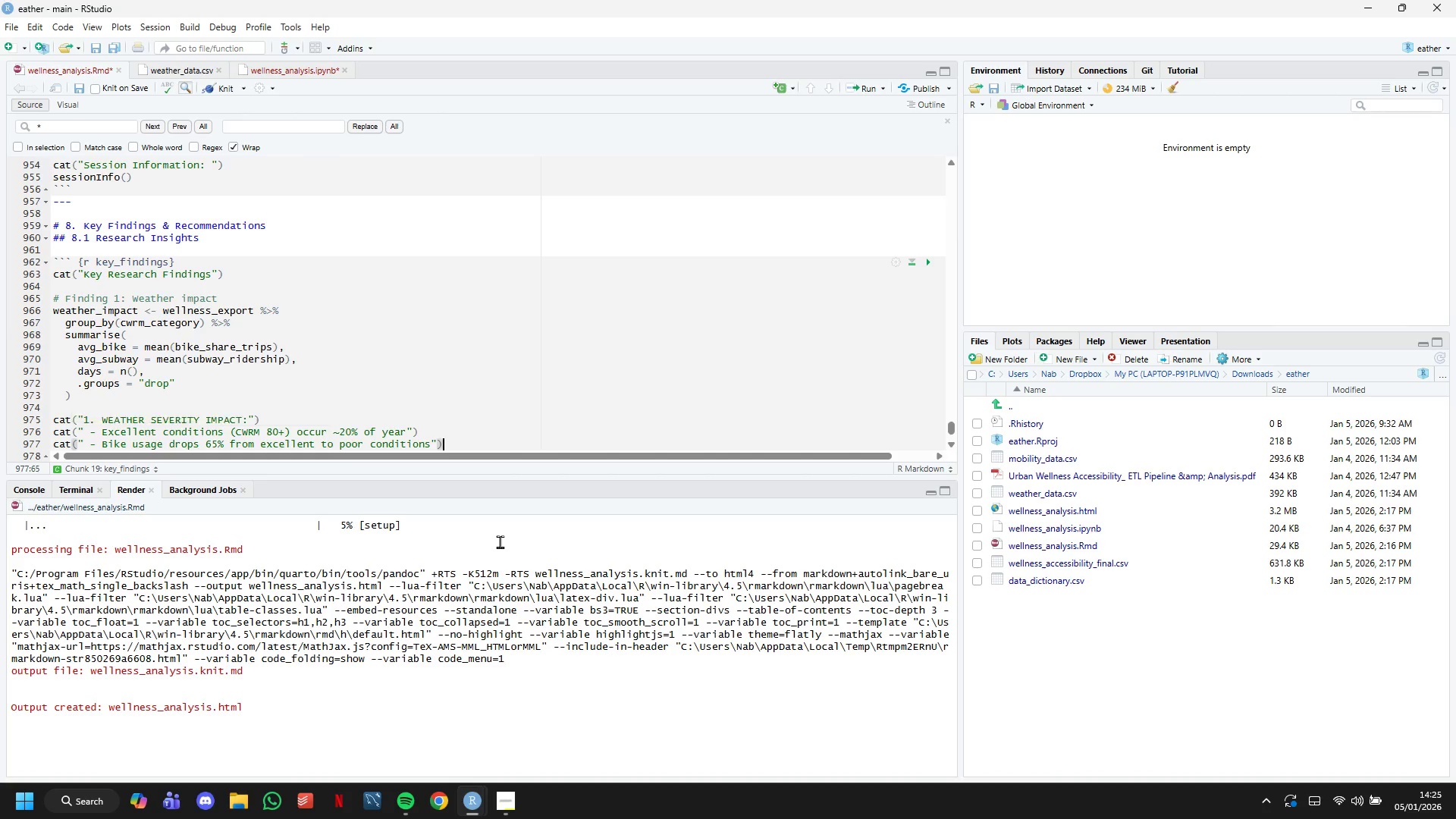 
 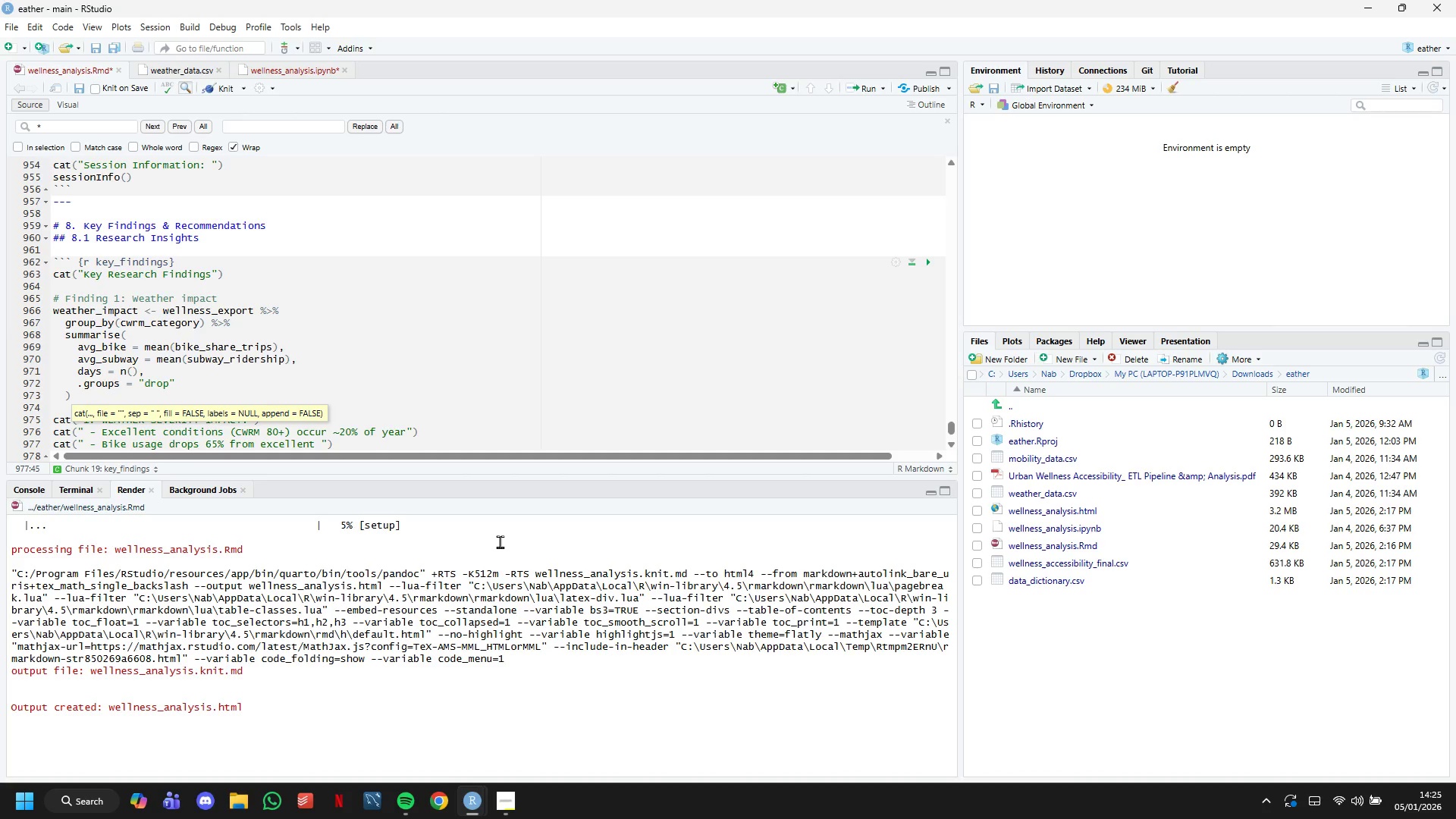 
key(ArrowRight)
 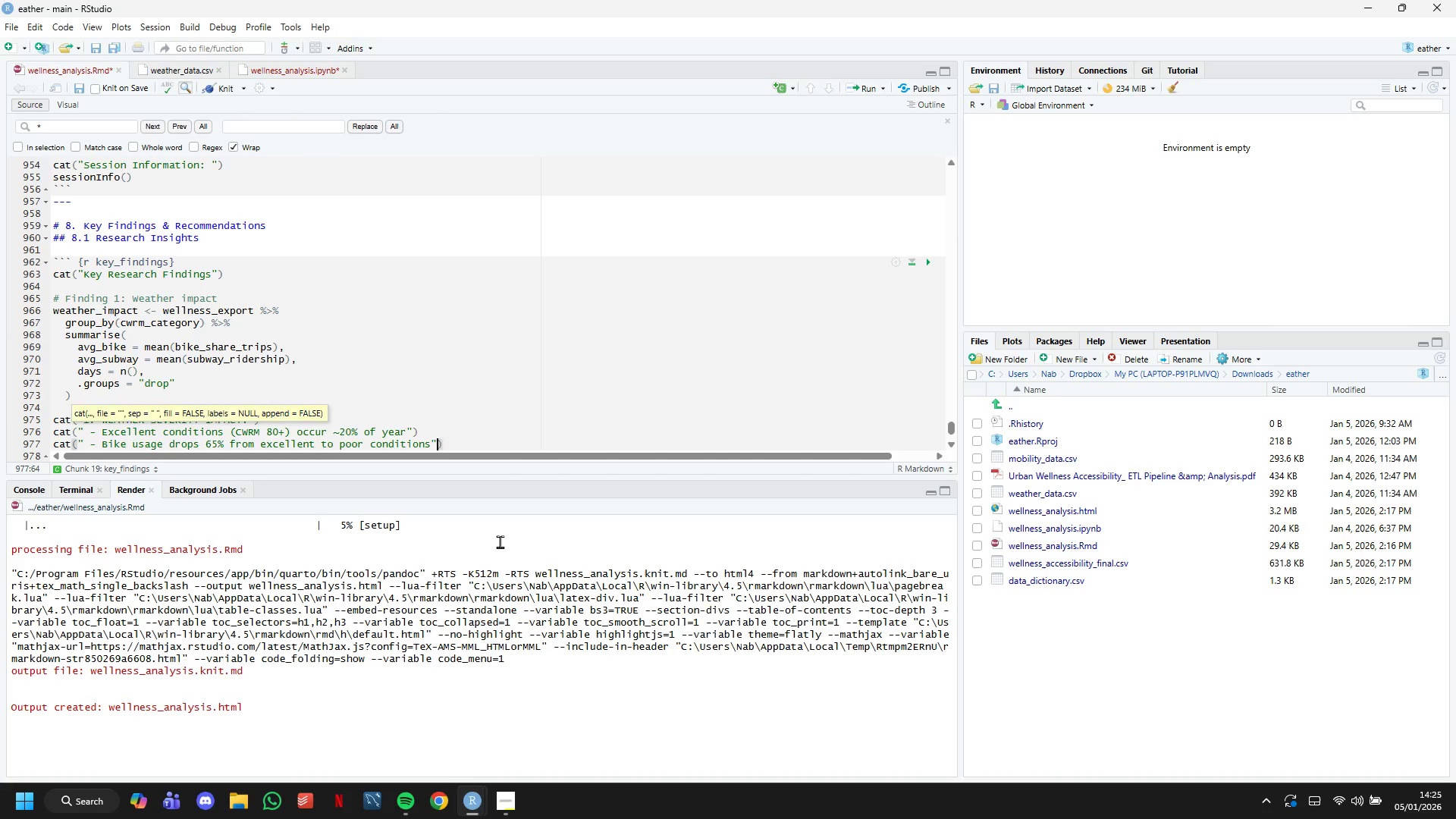 
key(ArrowRight)
 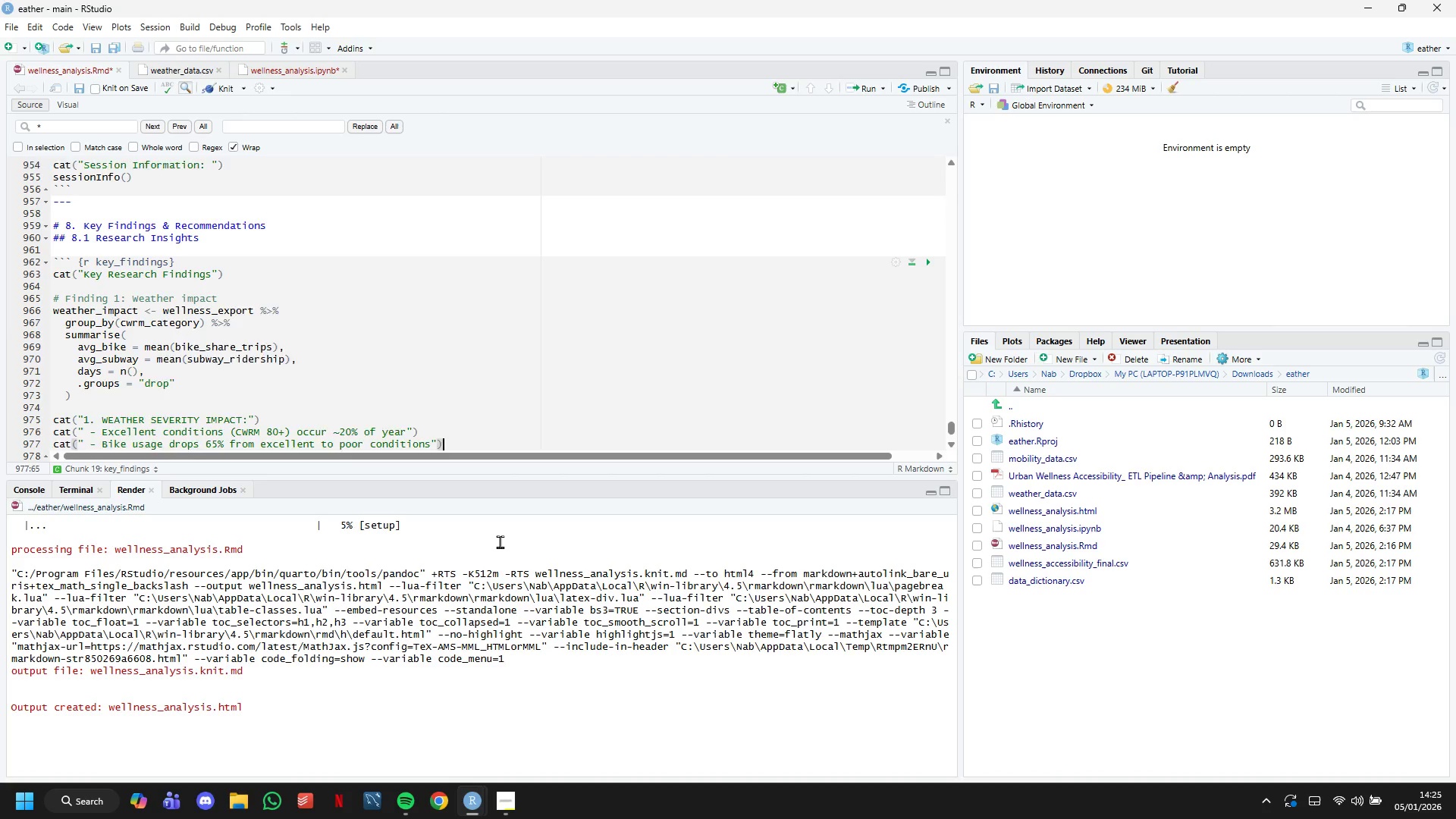 
key(Enter)
 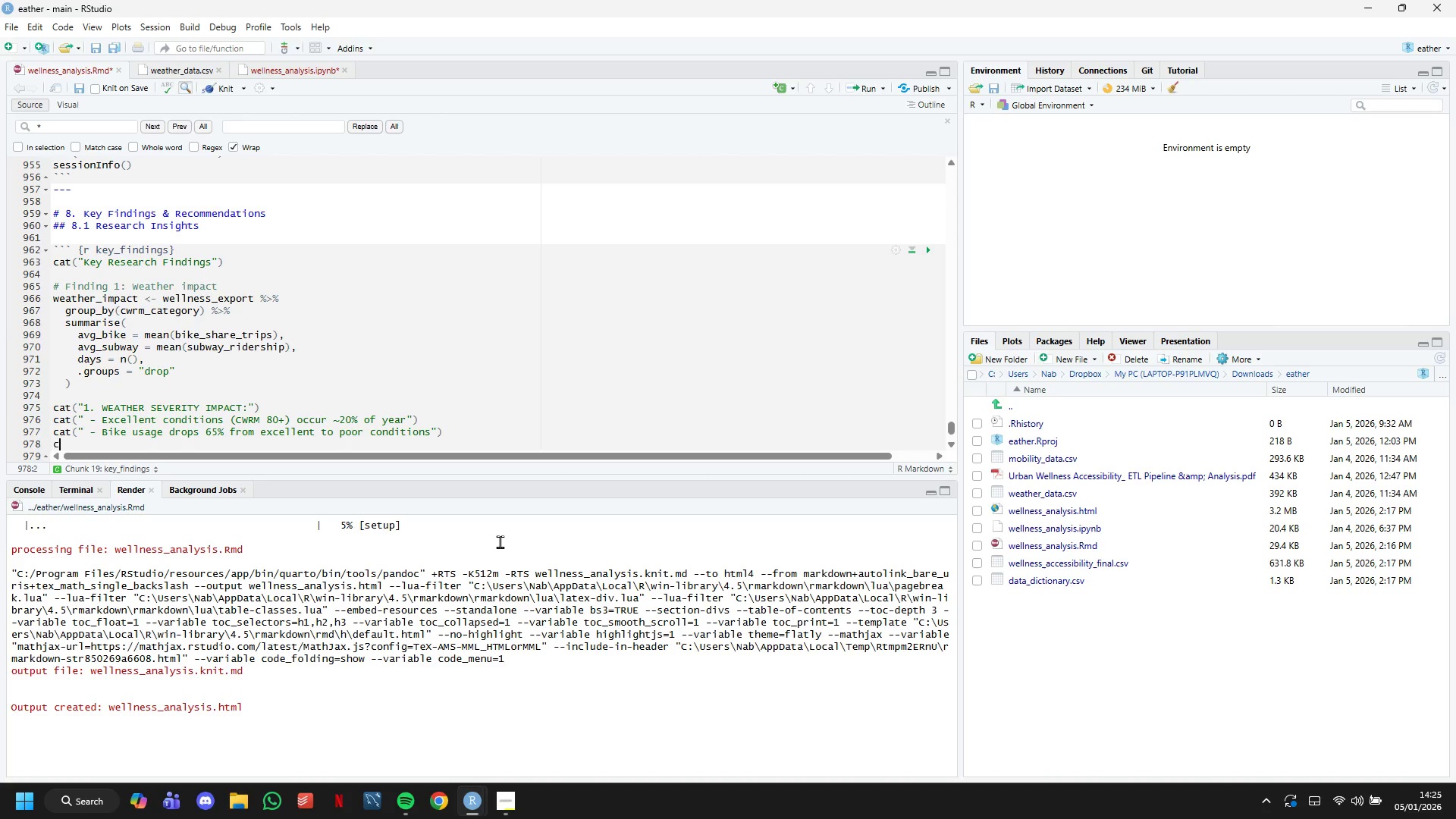 
type(cat(" - SU)
key(Backspace)
type(um)
key(Backspace)
type(bway usage remains stable (+=)
key(Backspace)
key(Backspace)
type(+-15%()
key(Backspace)
type() across conditions)
 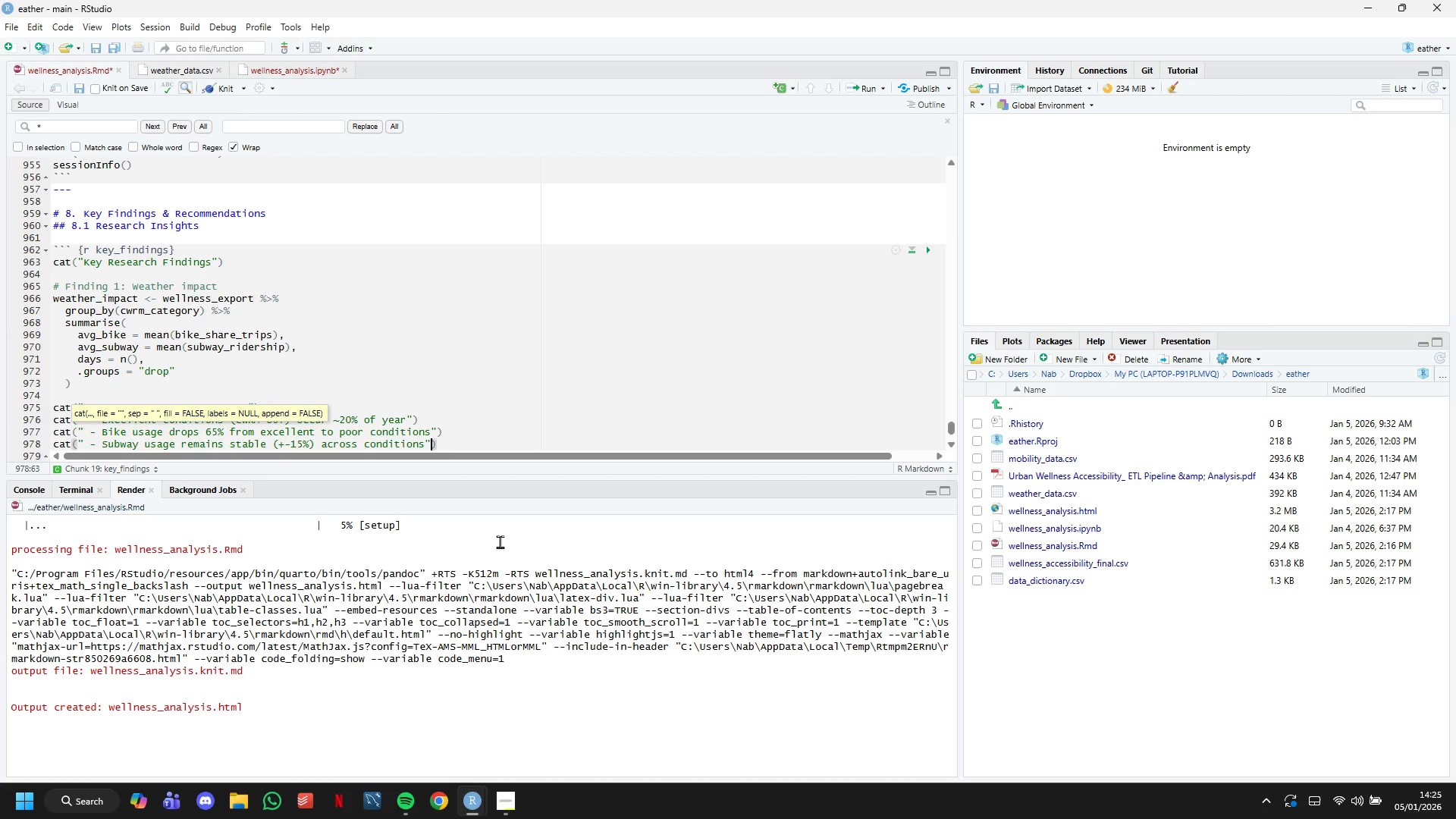 
 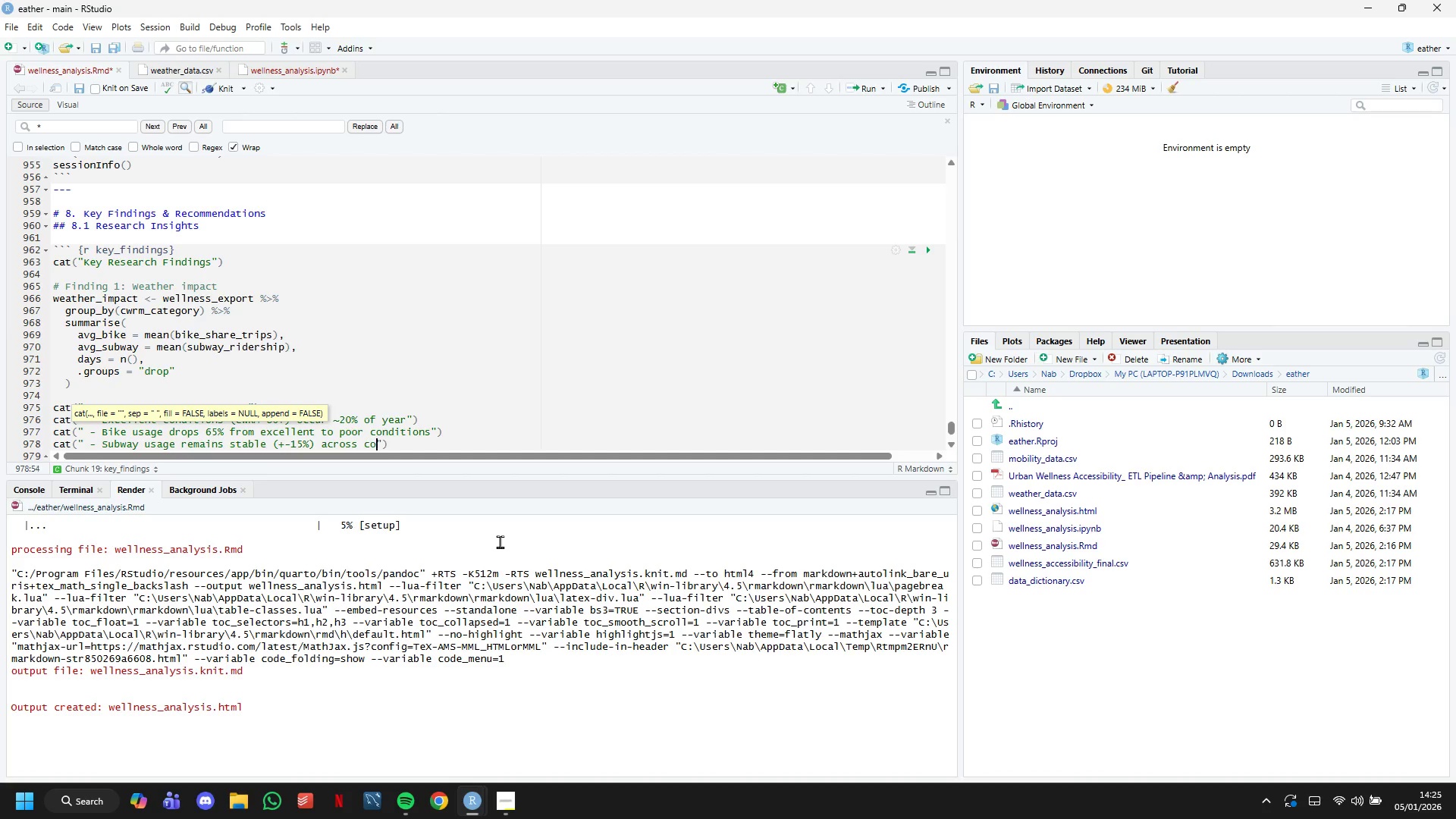 
key(ArrowRight)
 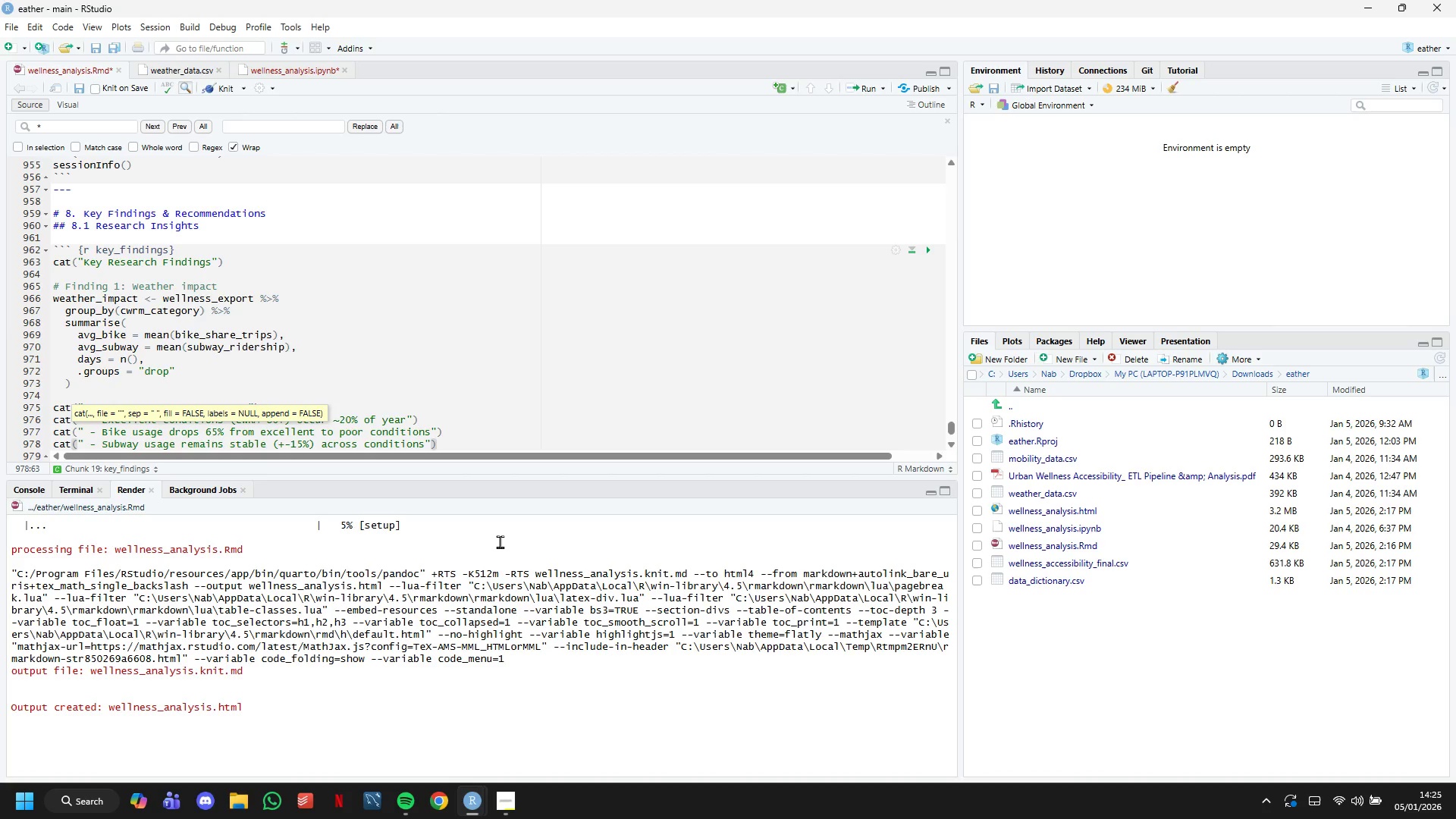 
key(ArrowRight)
 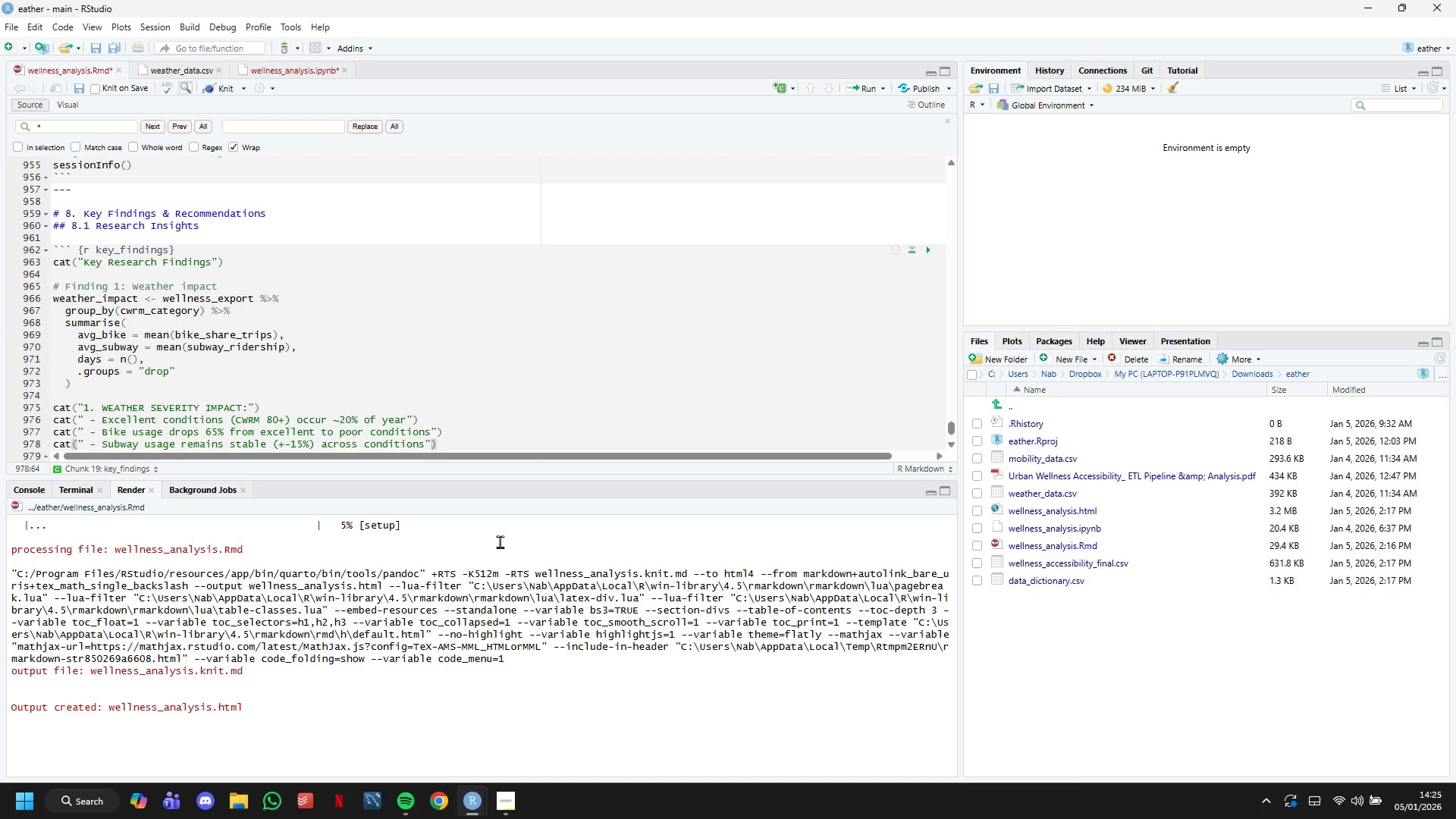 
key(Enter)
 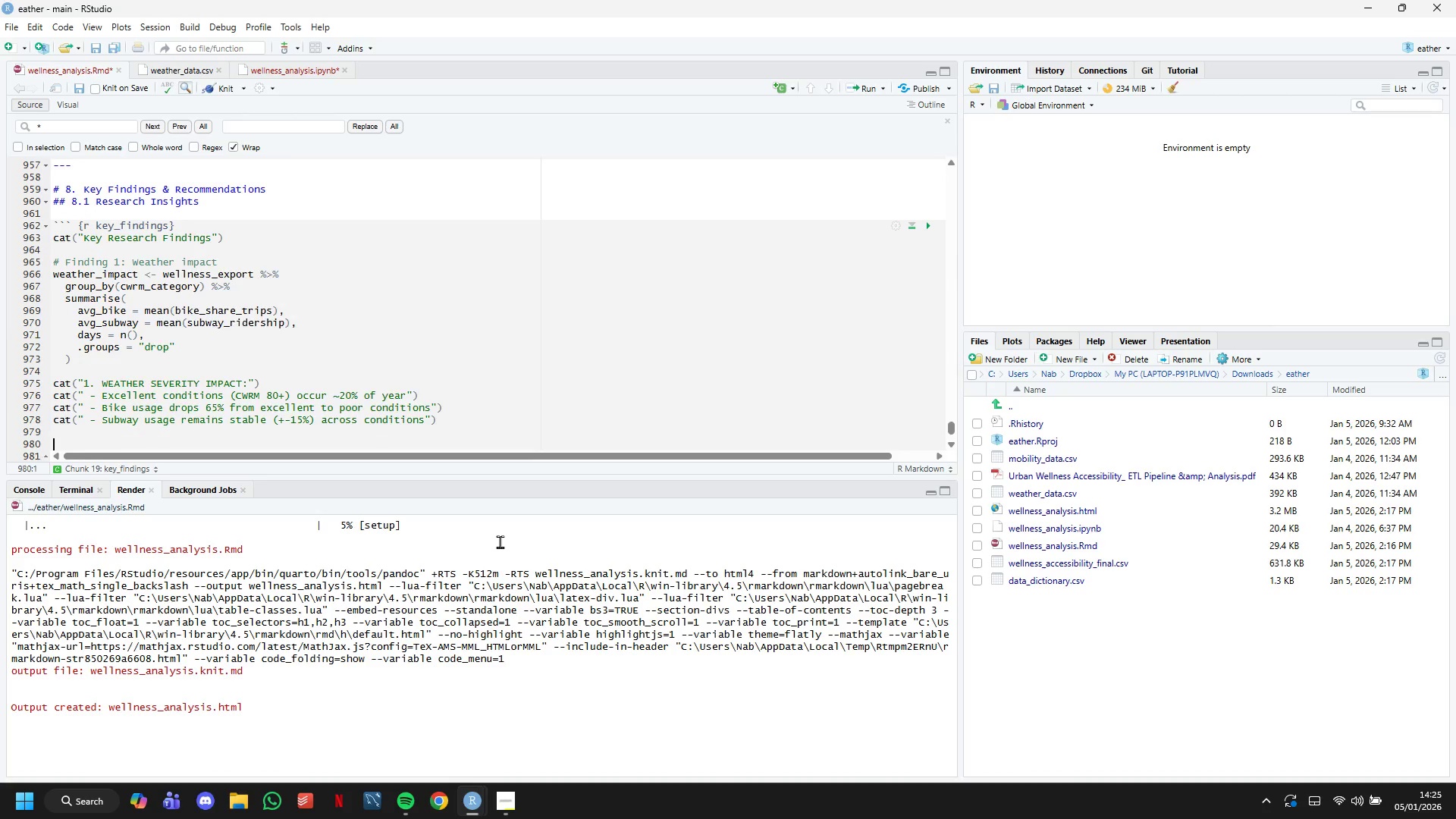 
key(Enter)
 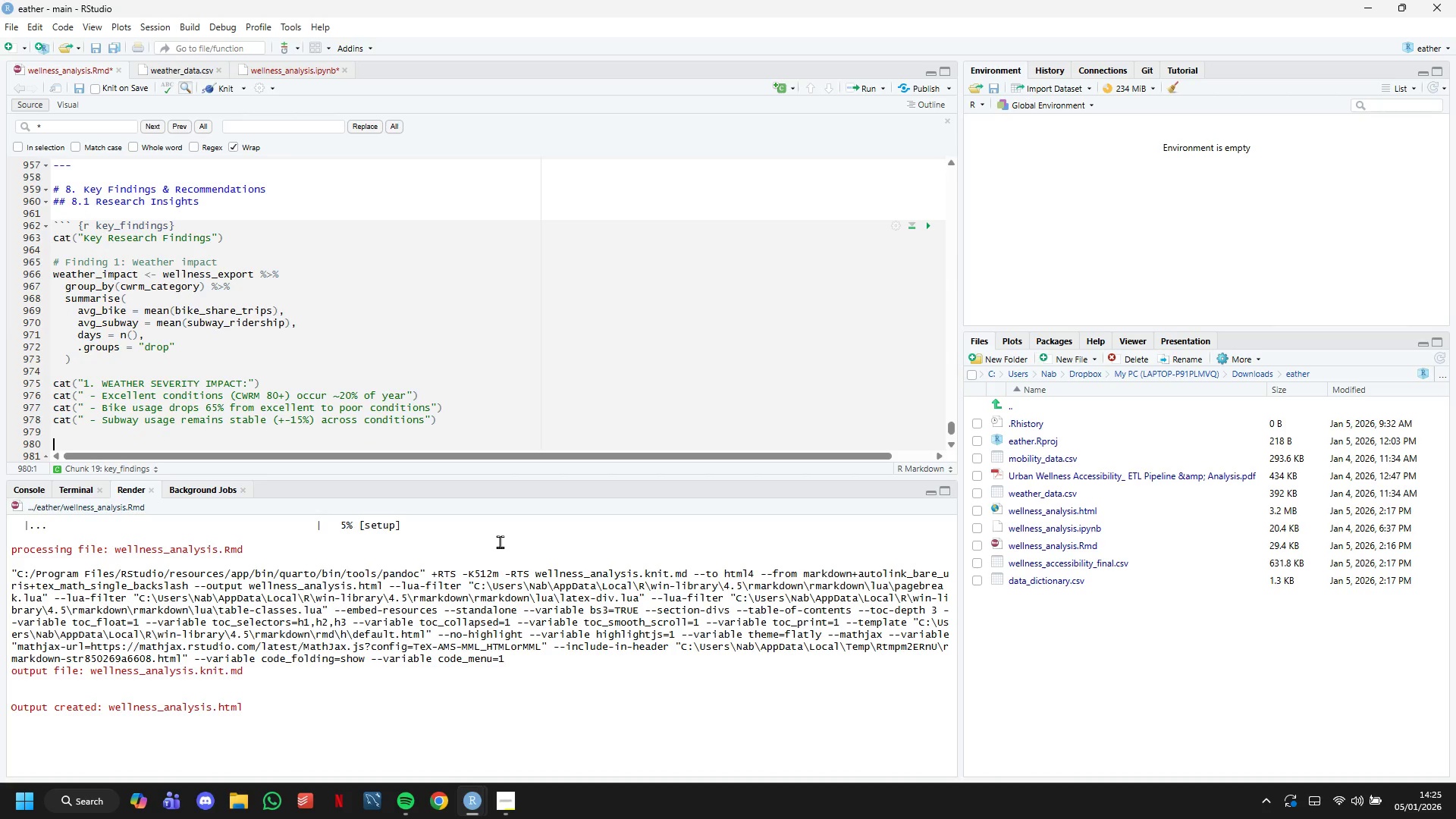 
type(# Finding 2: District differences)
 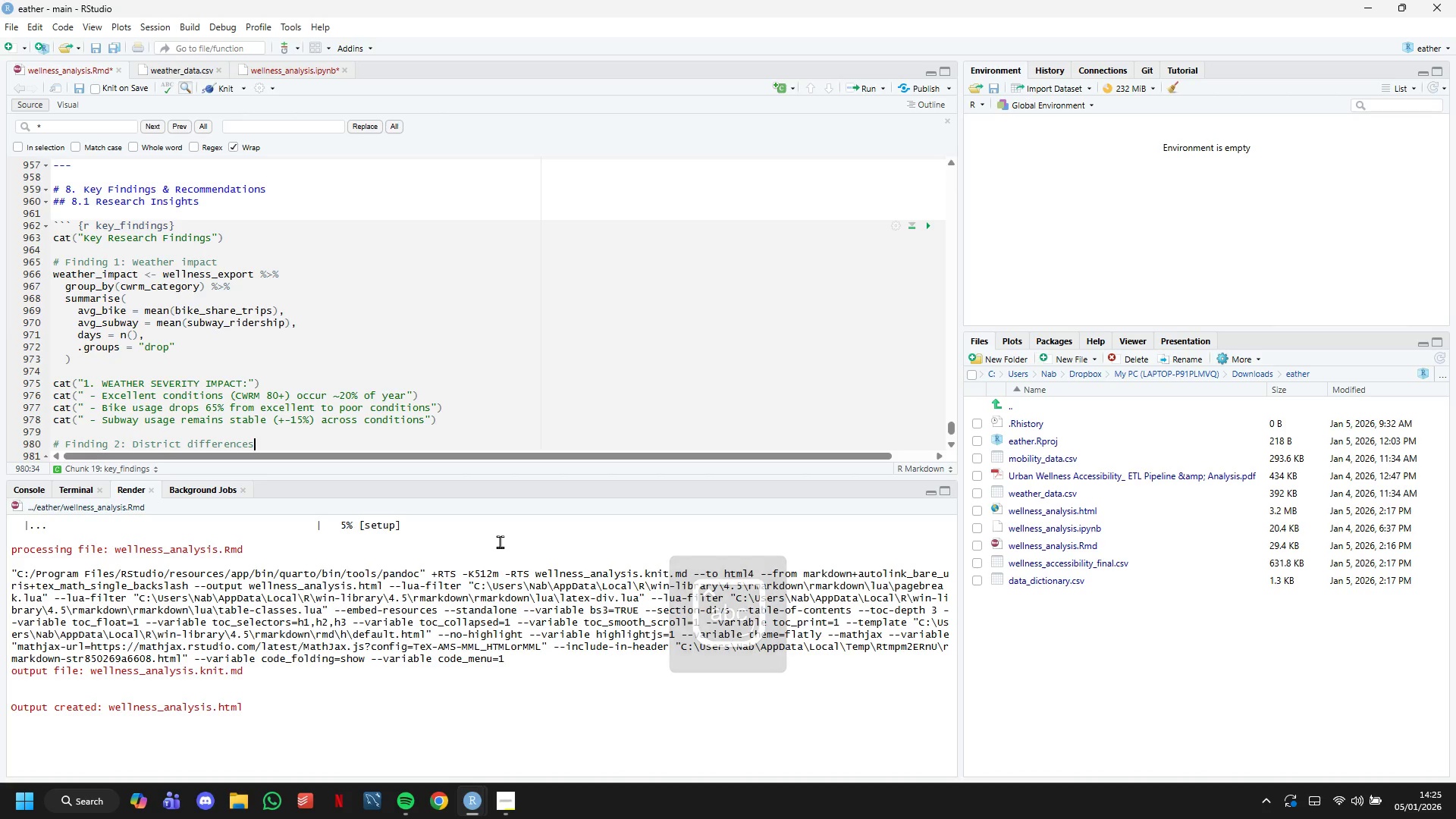 
key(Enter)
 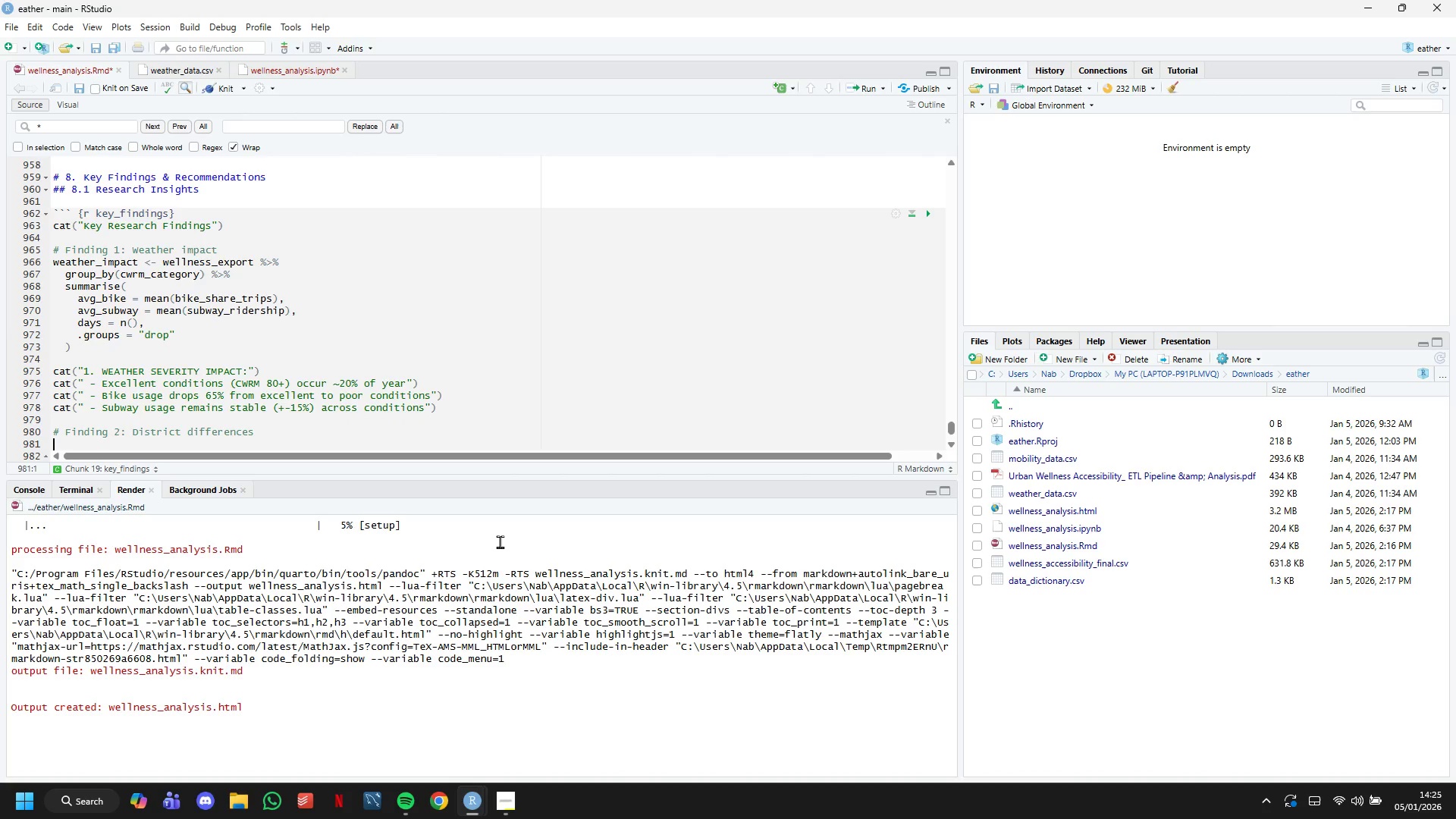 
type(cat("2. WELLNESS )
 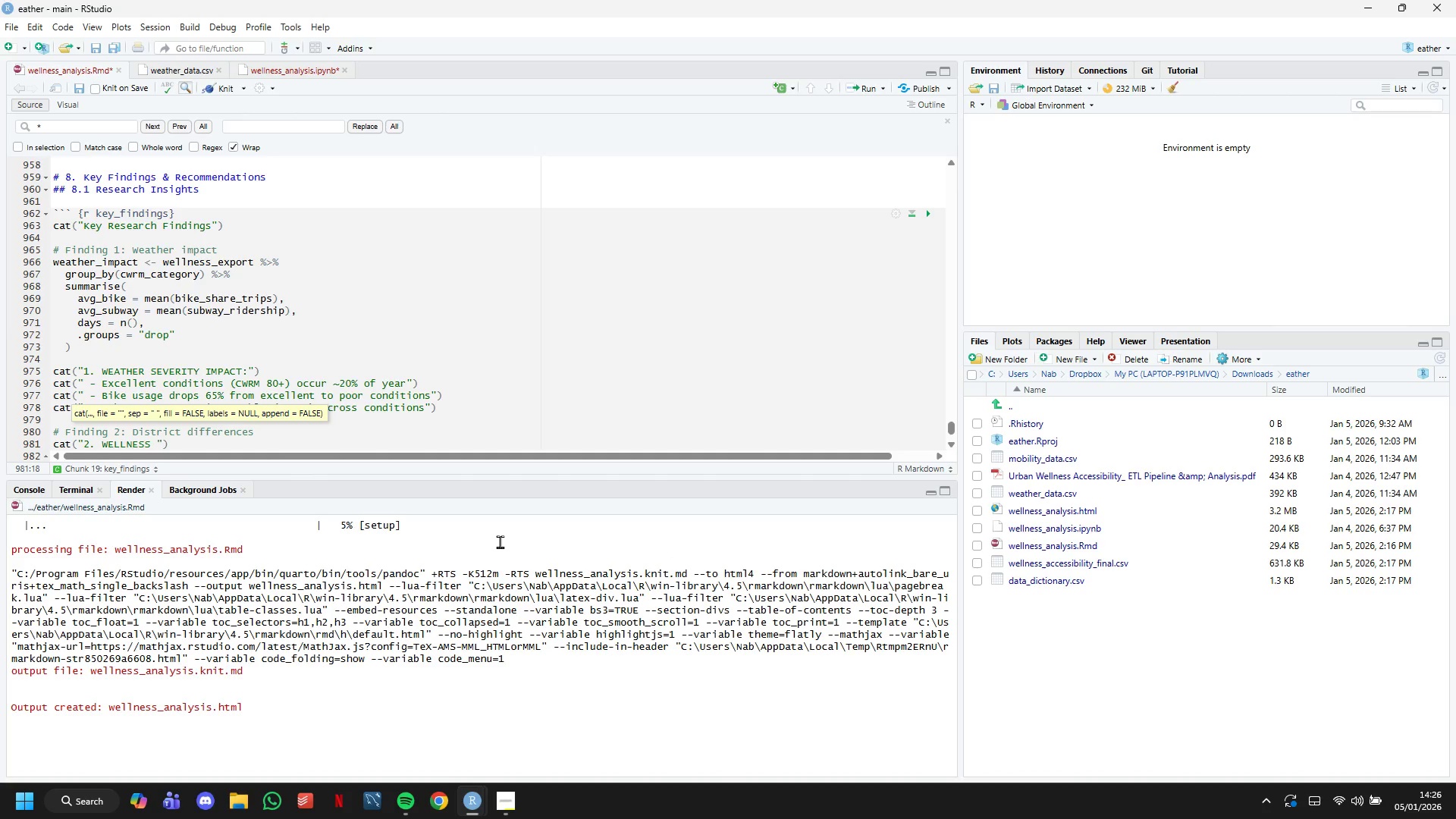 
type(DISTRICT PATTERNS:)
 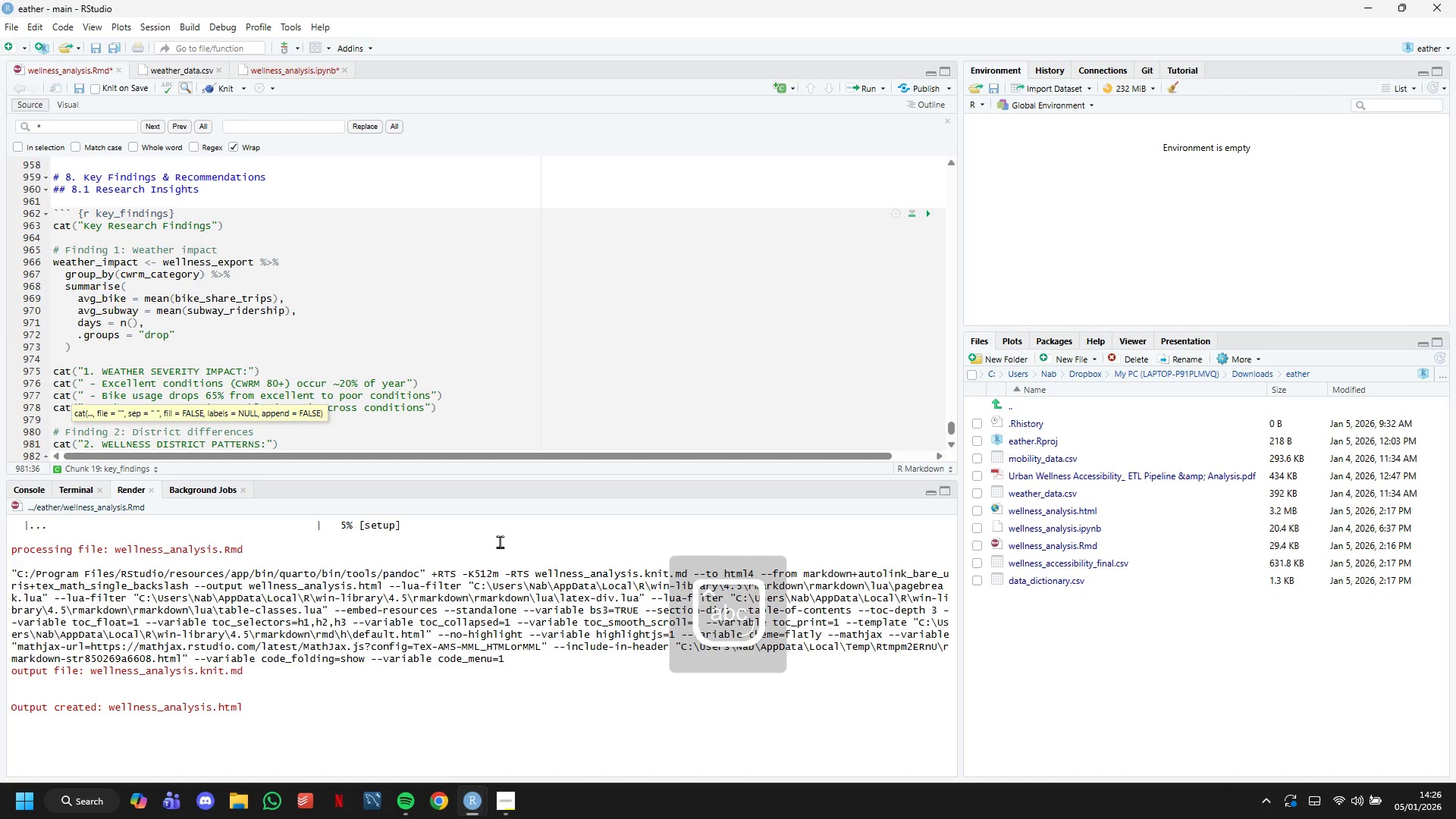 
key(ArrowRight)
 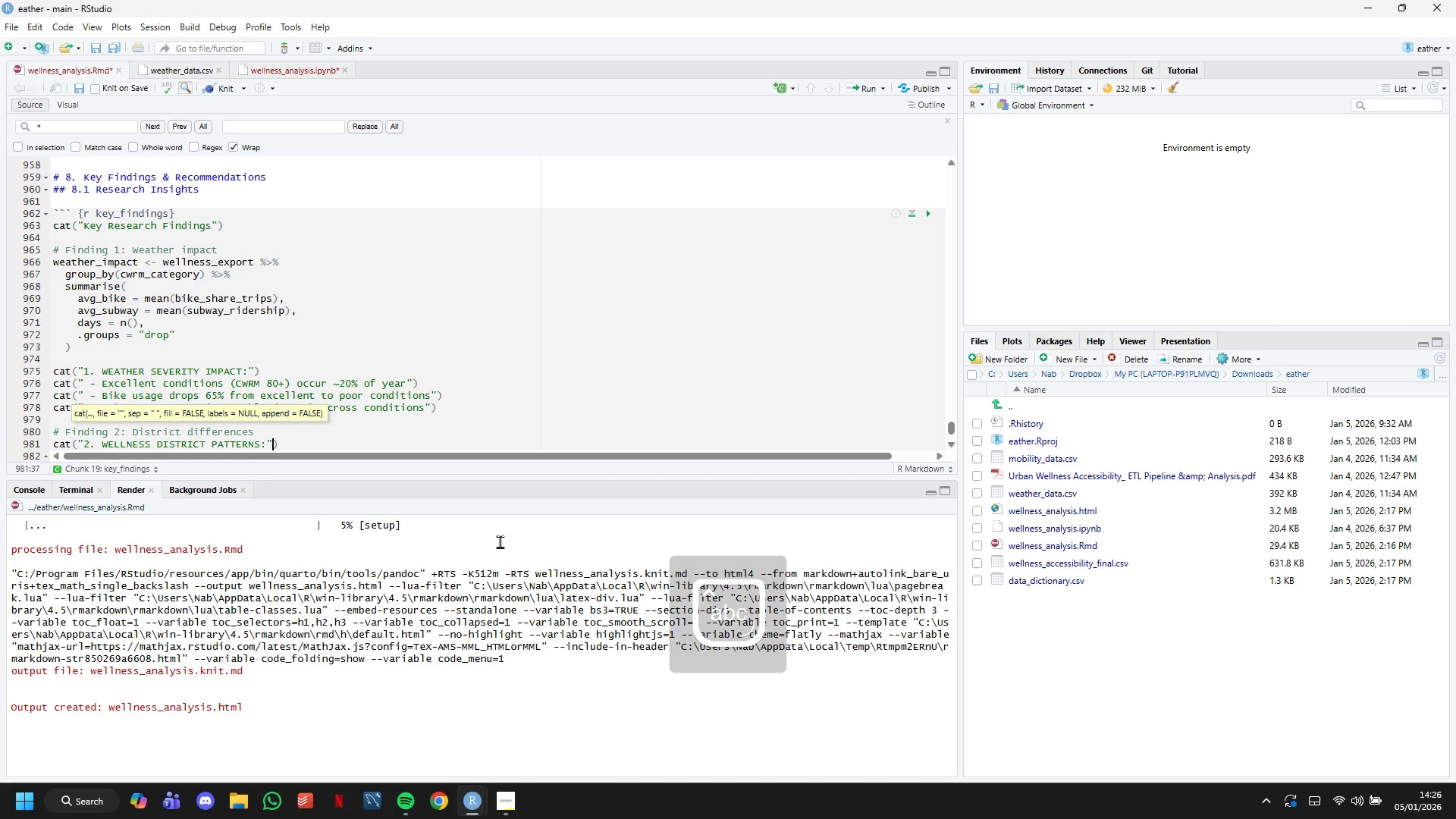 
key(ArrowRight)
 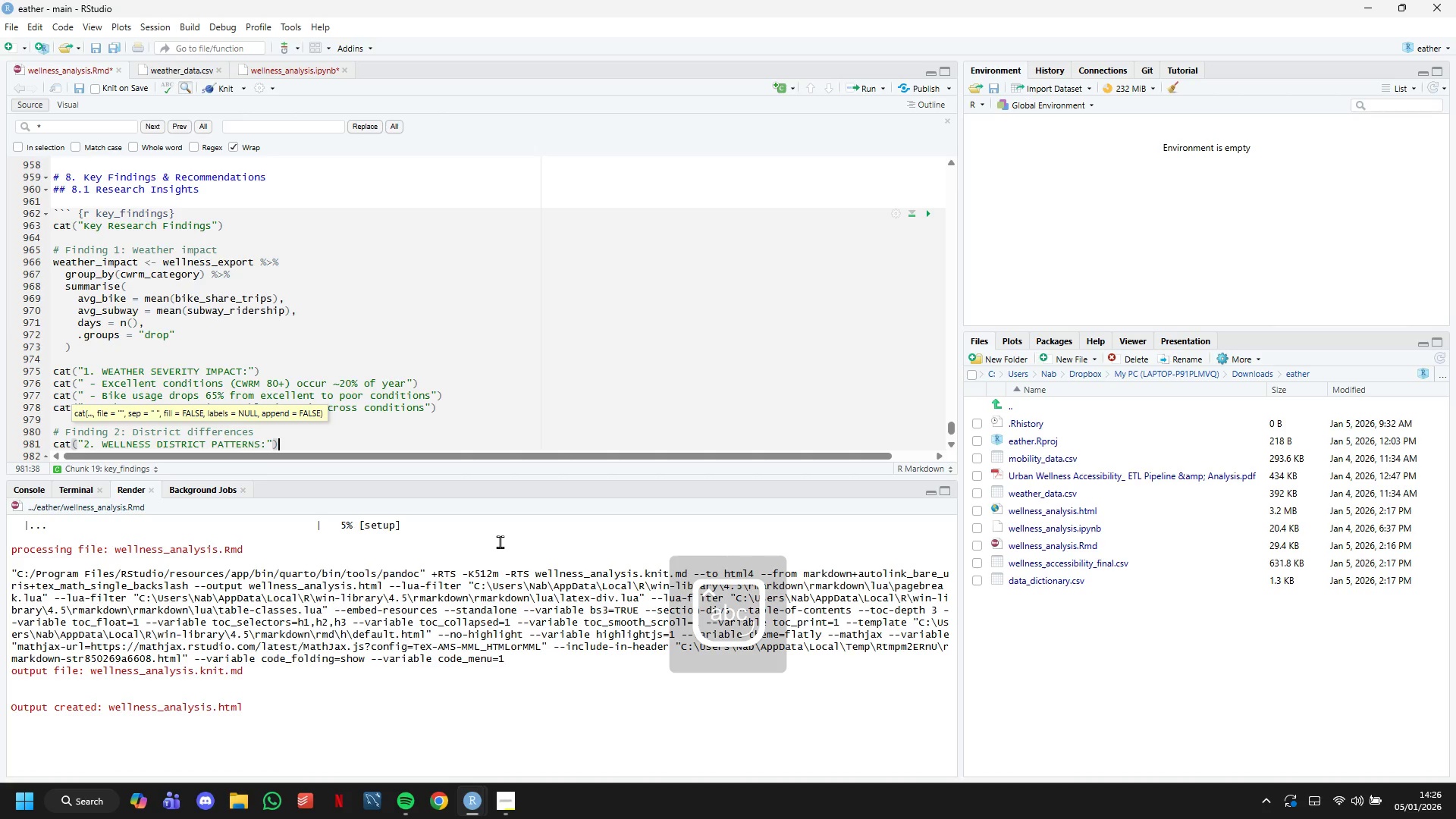 
key(Enter)
 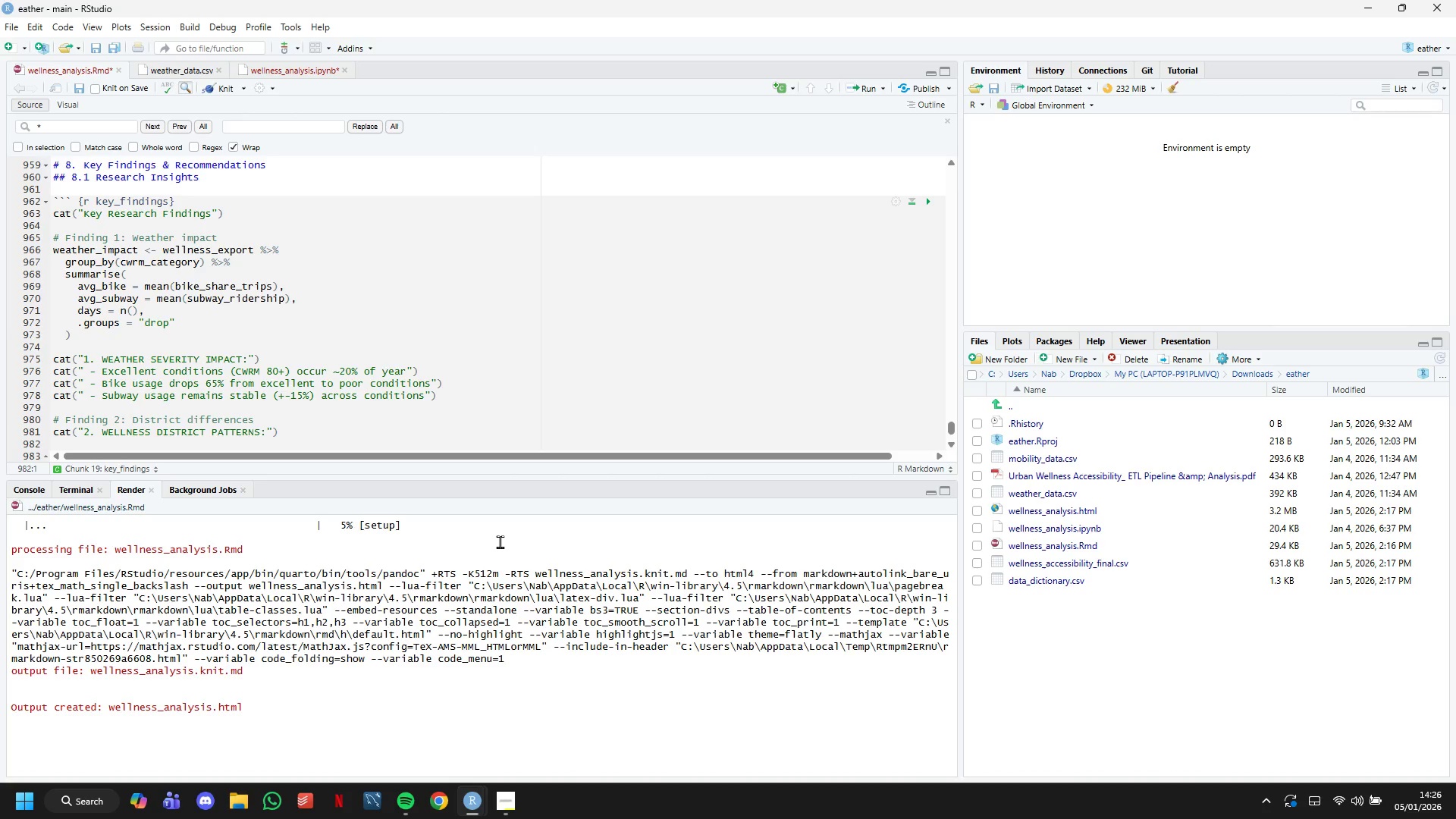 
wait(20.89)
 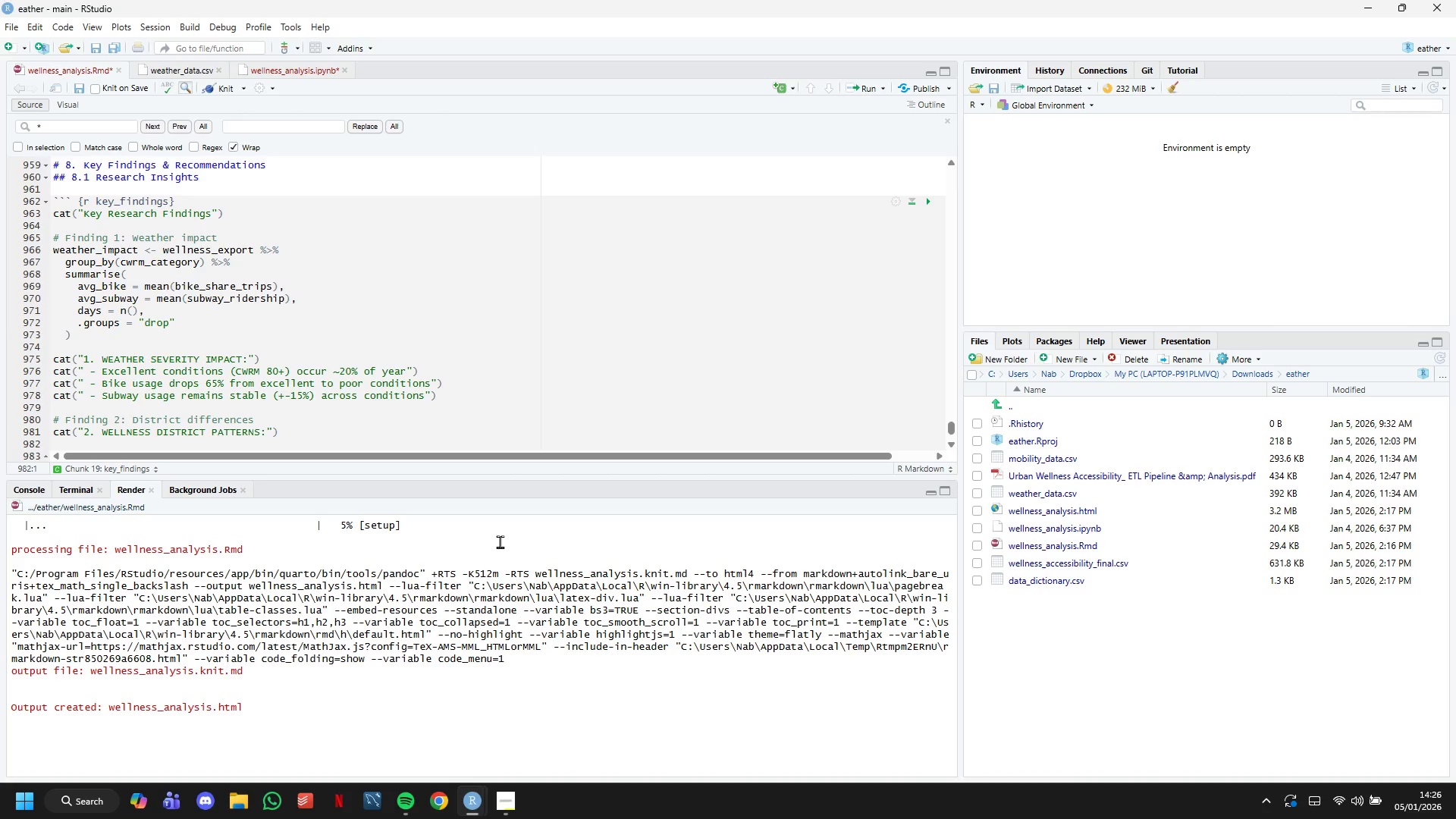 
type(cat(" - )
 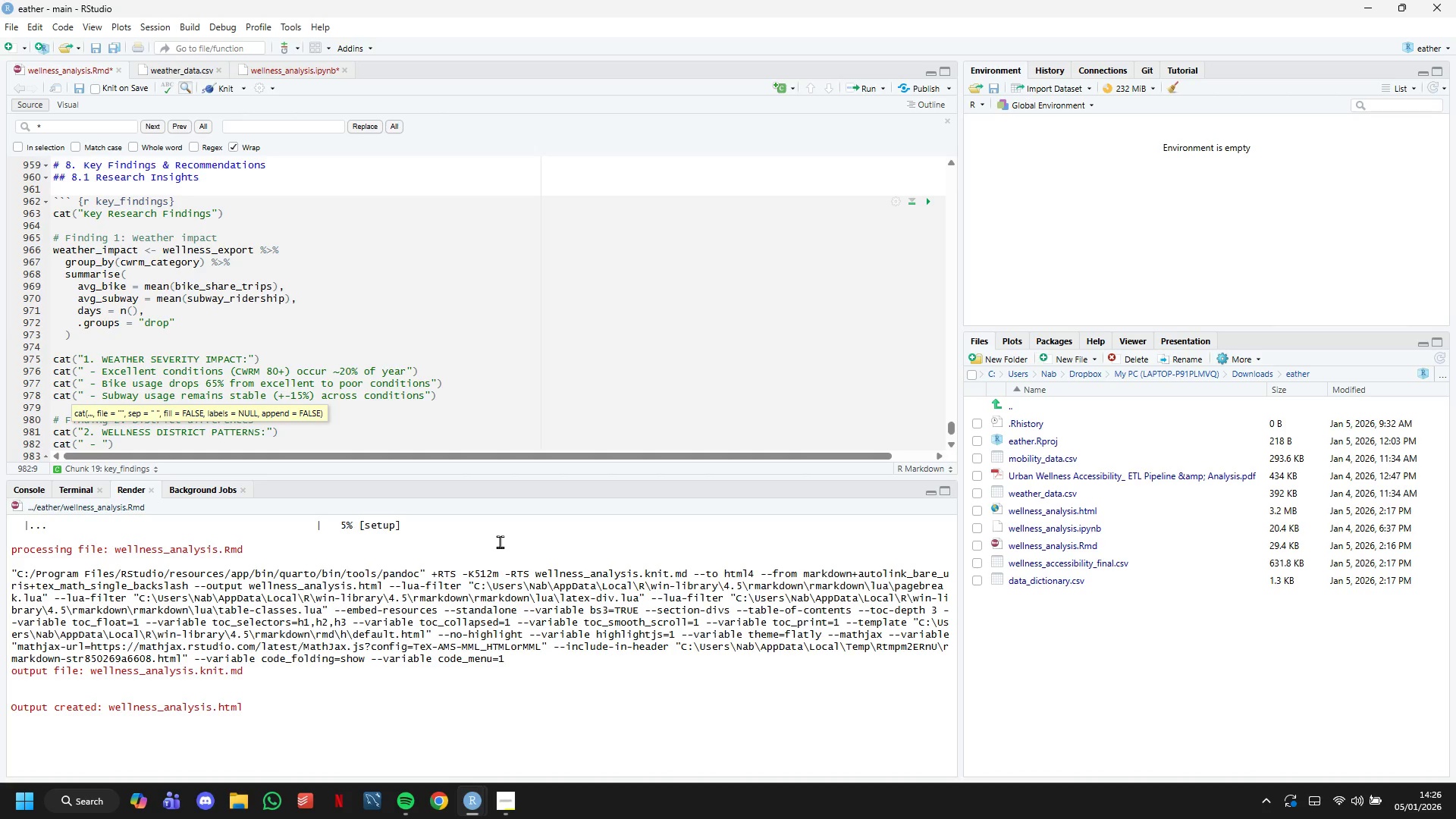 
wait(9.8)
 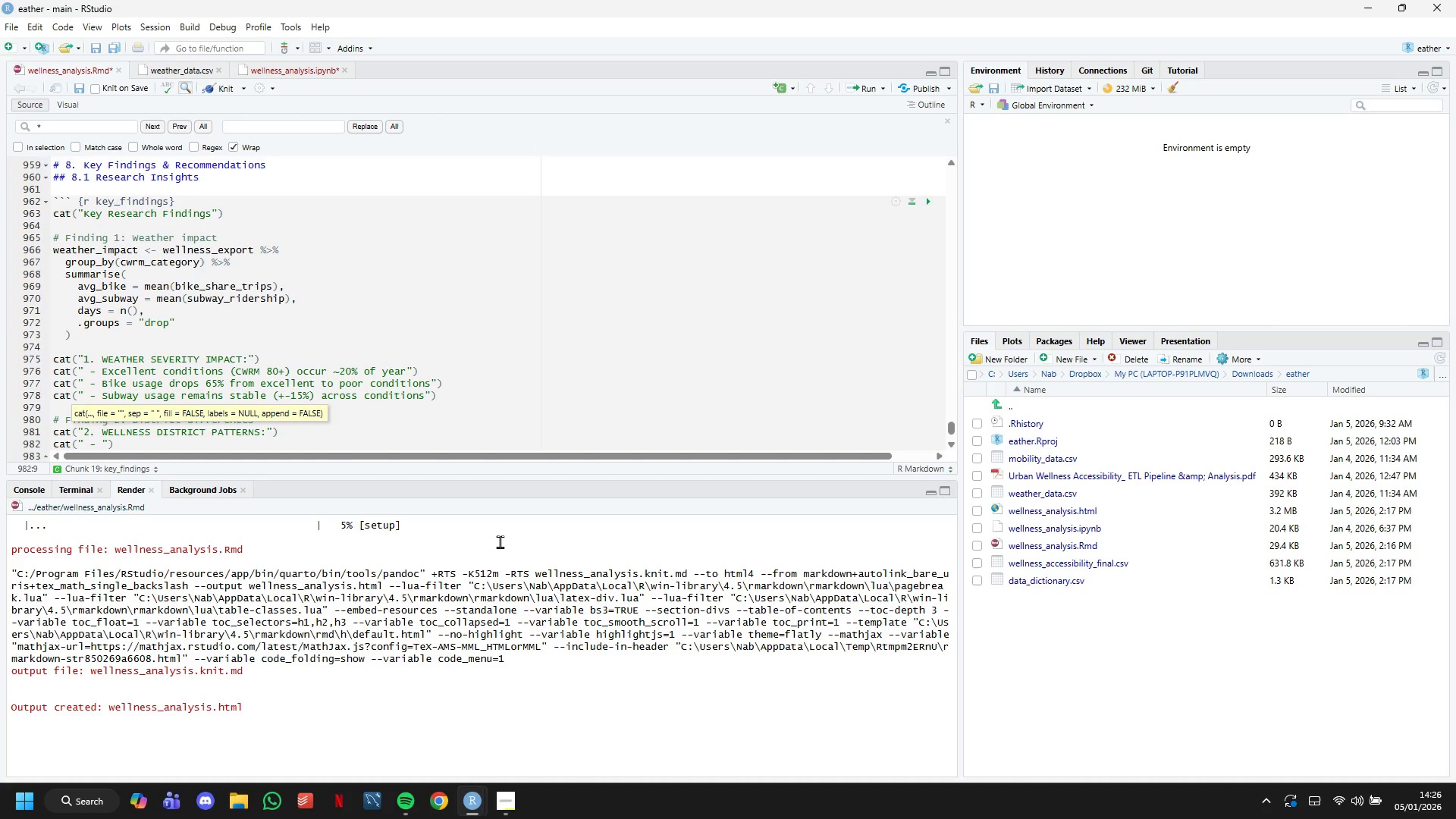 
type( High-Density areas show )
 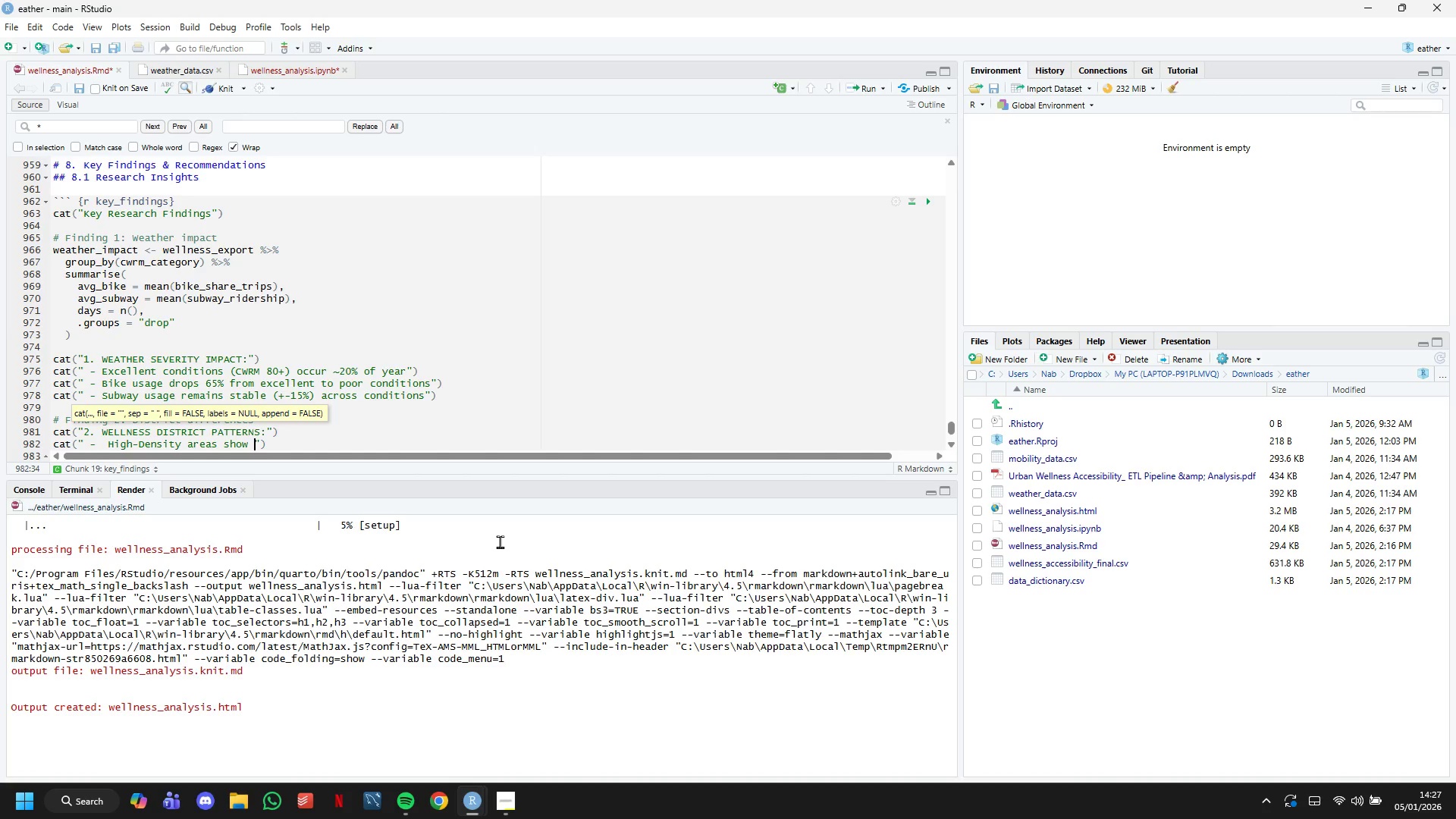 
wait(21.0)
 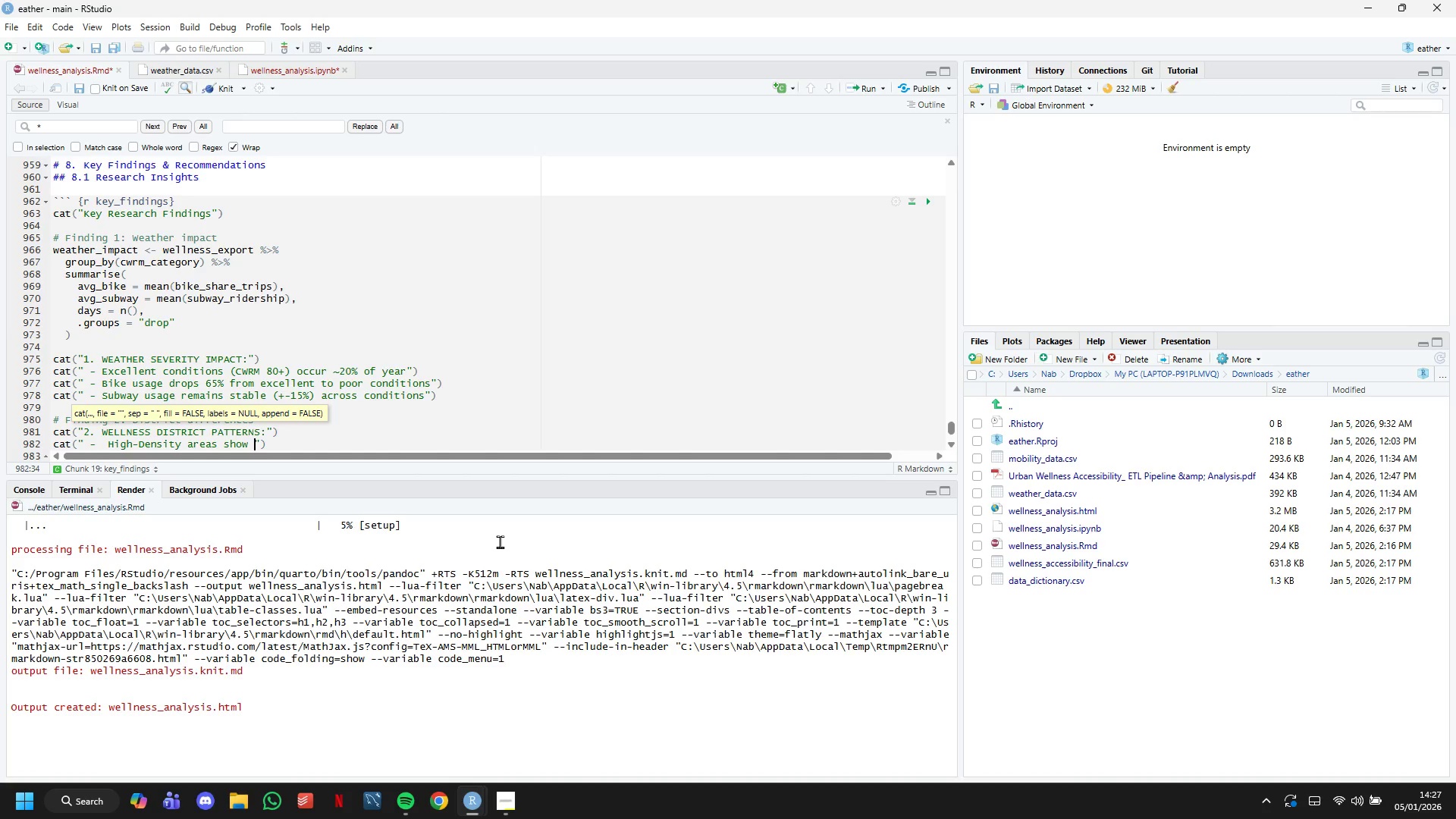 
type(30% more bike )
 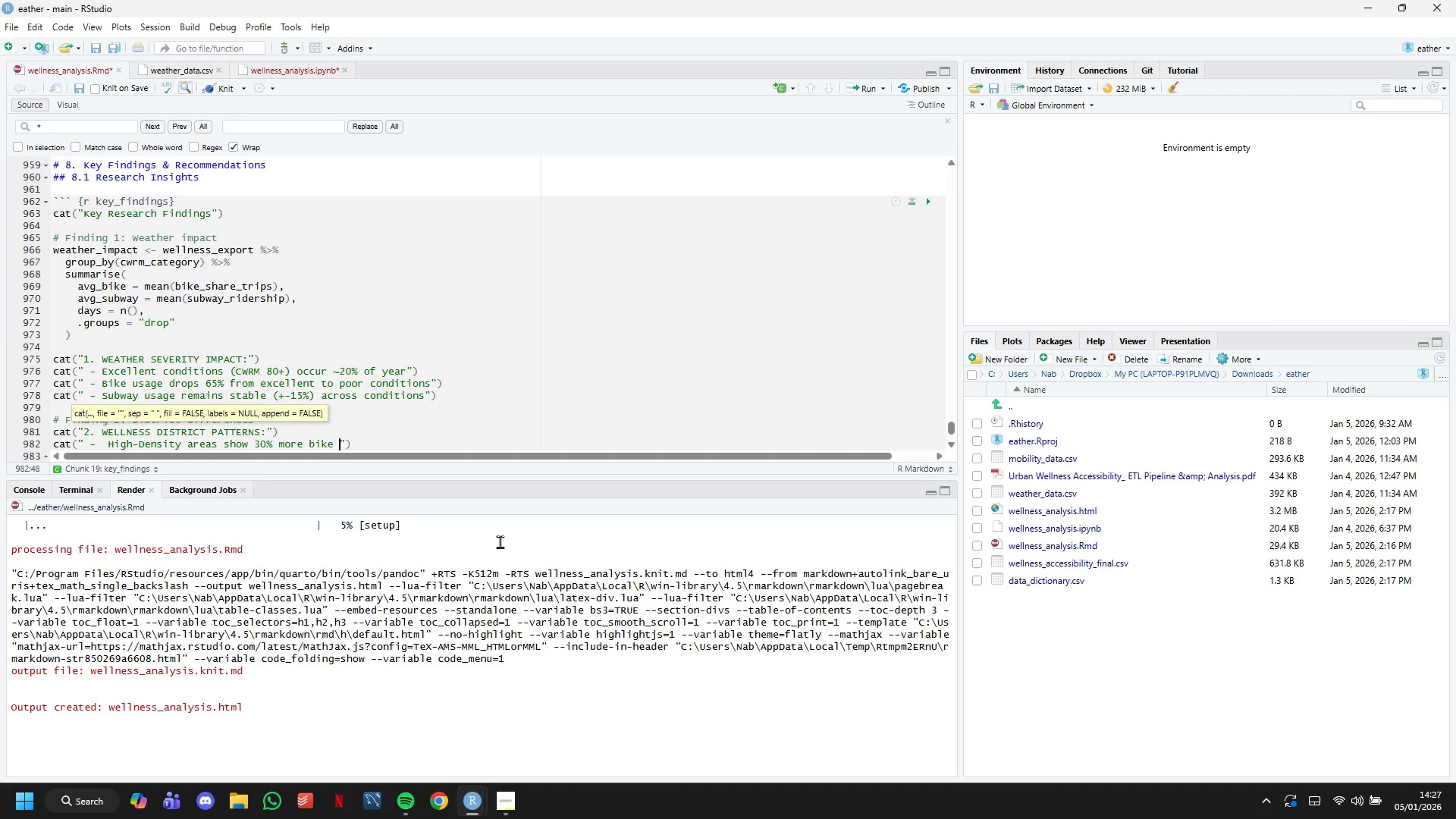 
wait(5.22)
 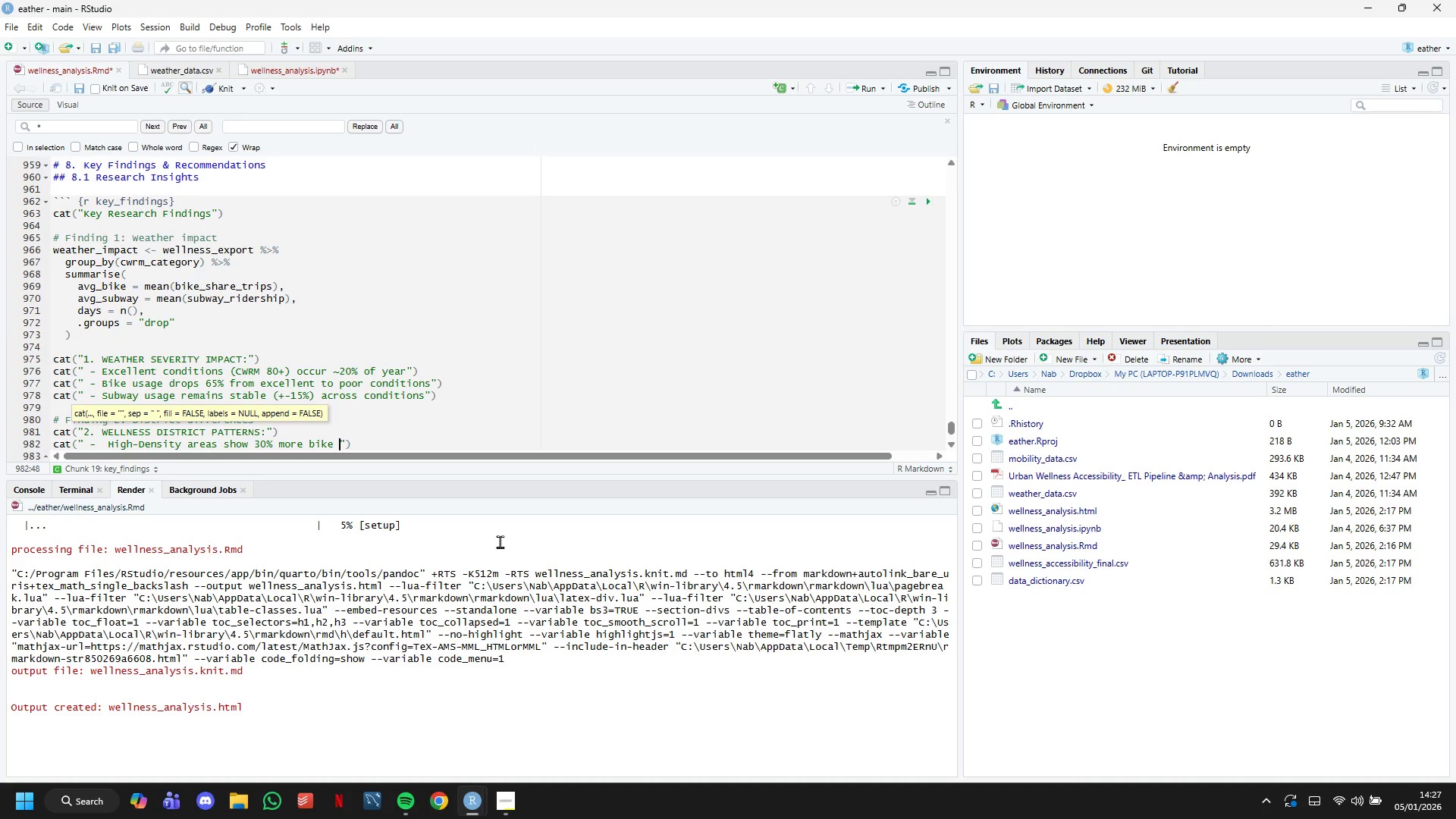 
type(usage )
 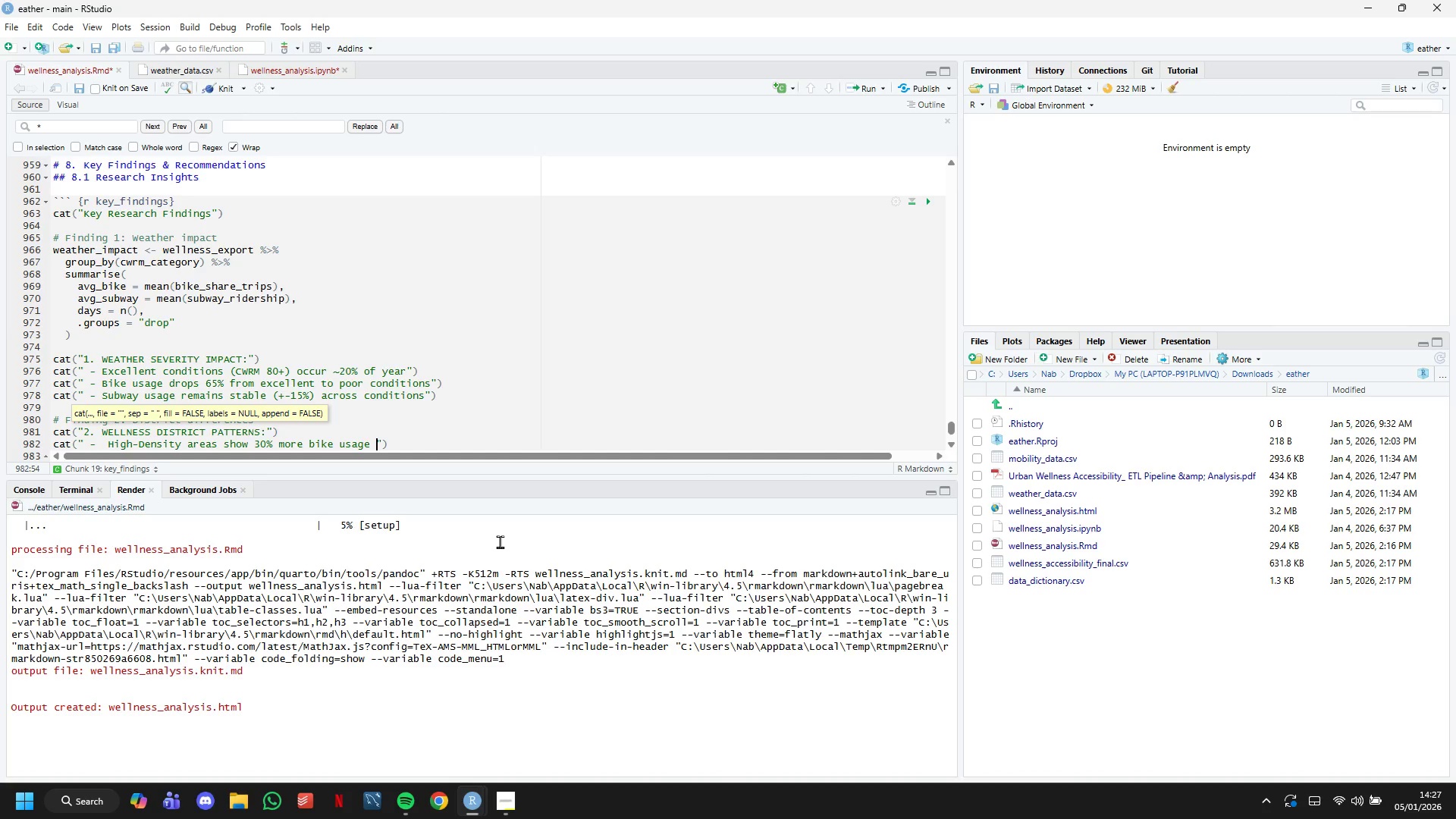 
type(baseline)
 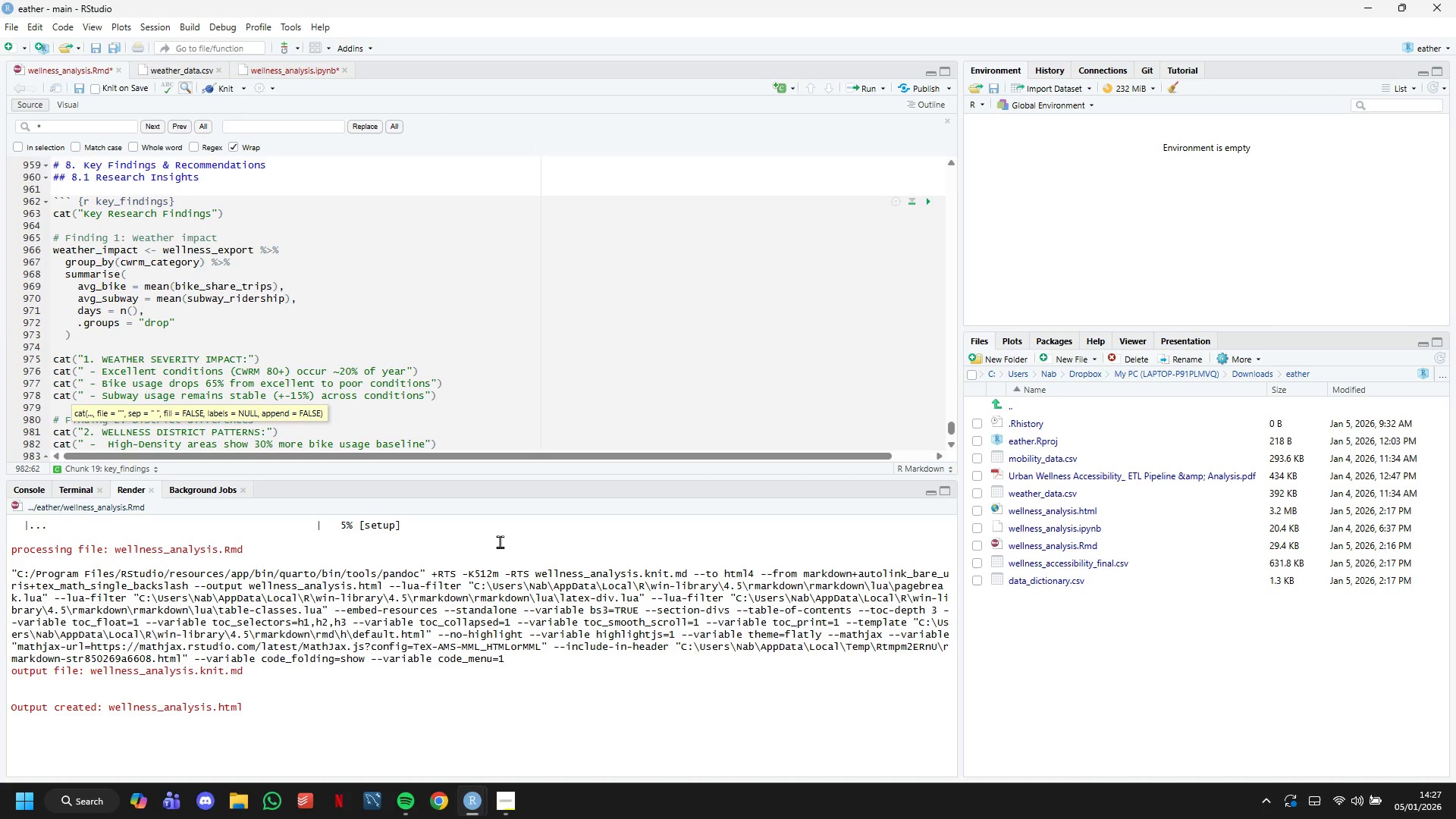 
key(ArrowRight)
 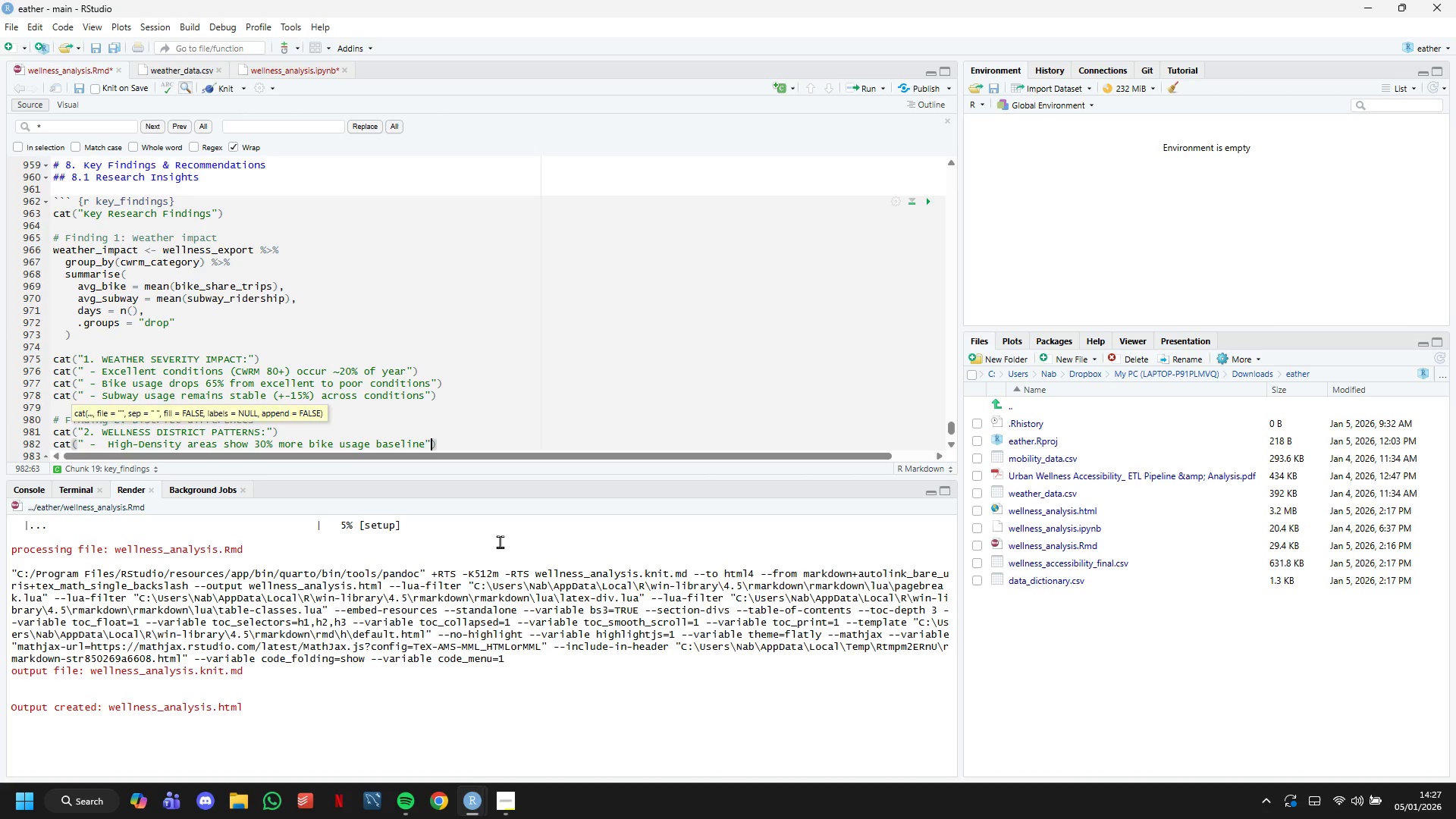 
key(ArrowRight)
 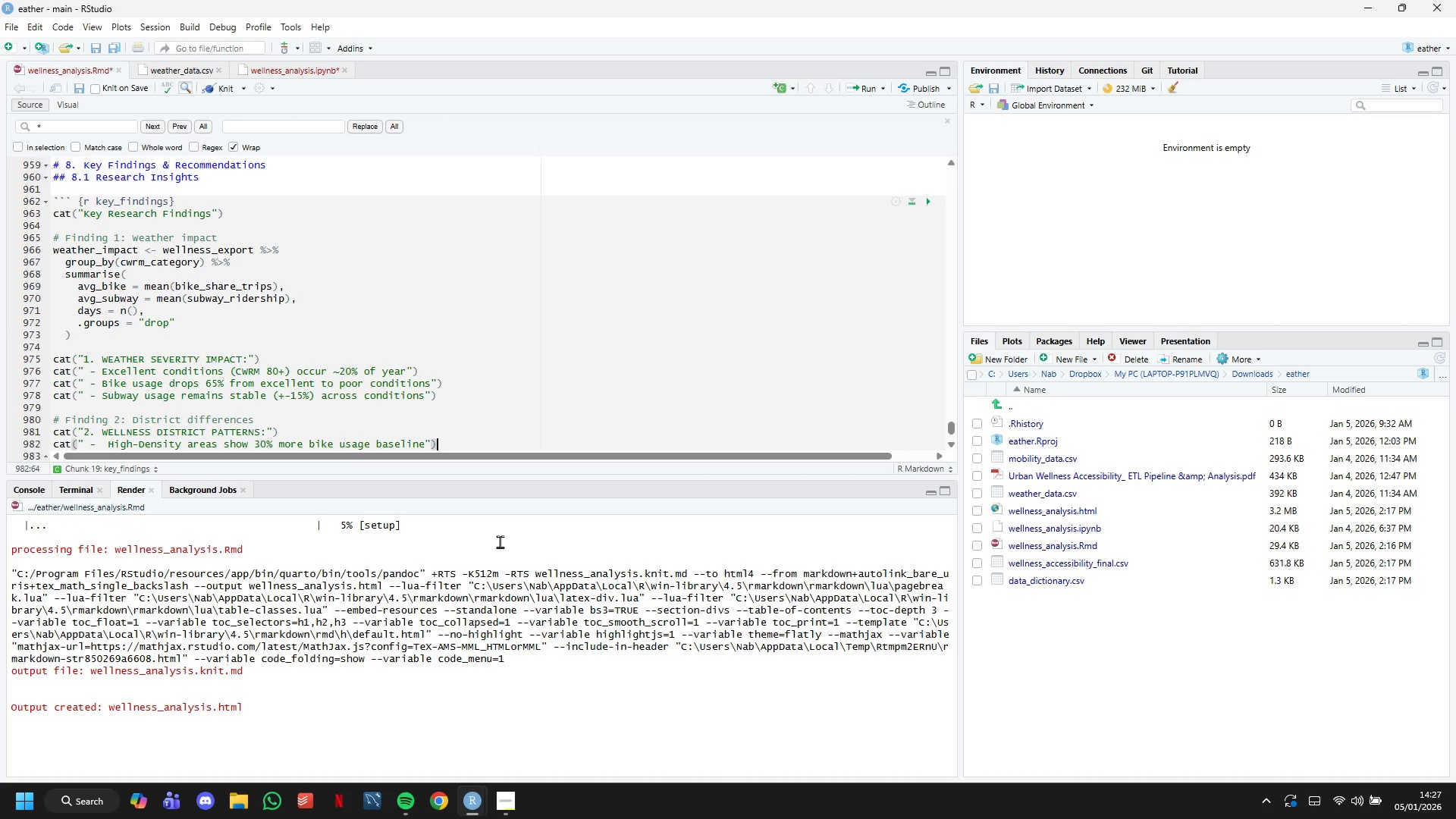 
key(Enter)
 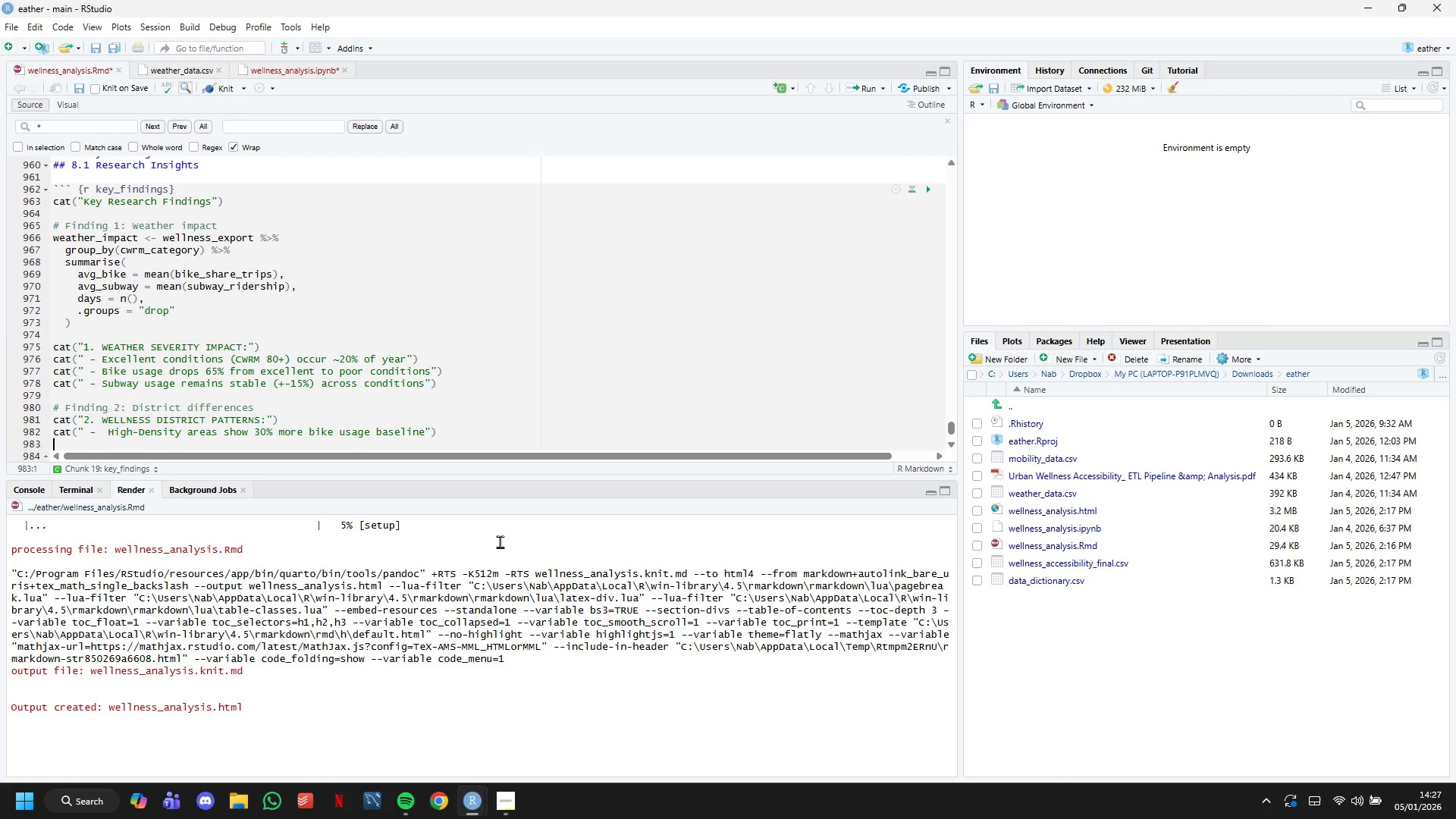 
wait(19.97)
 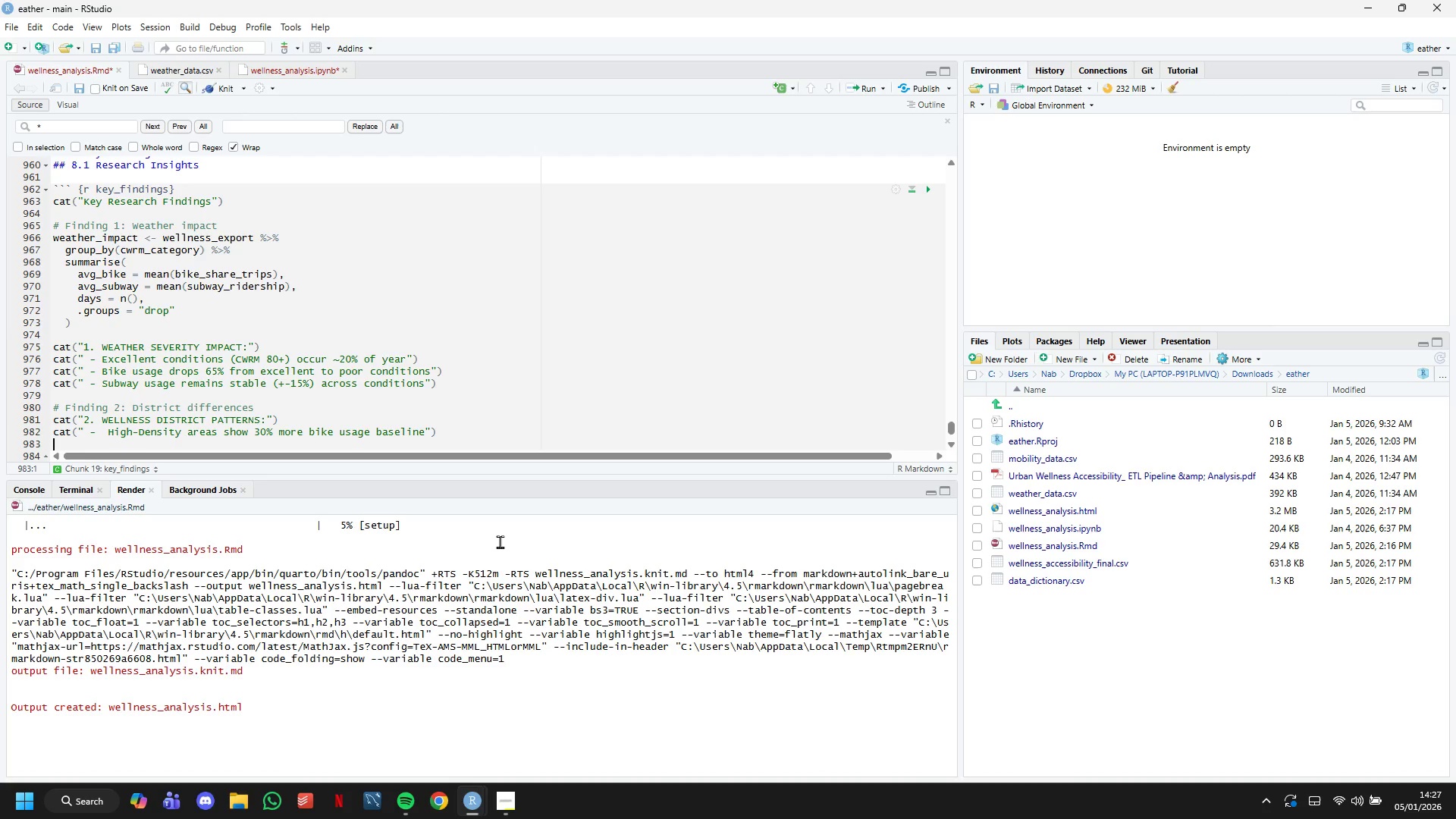 
type(cat(" - Transit volume 15% higher )
 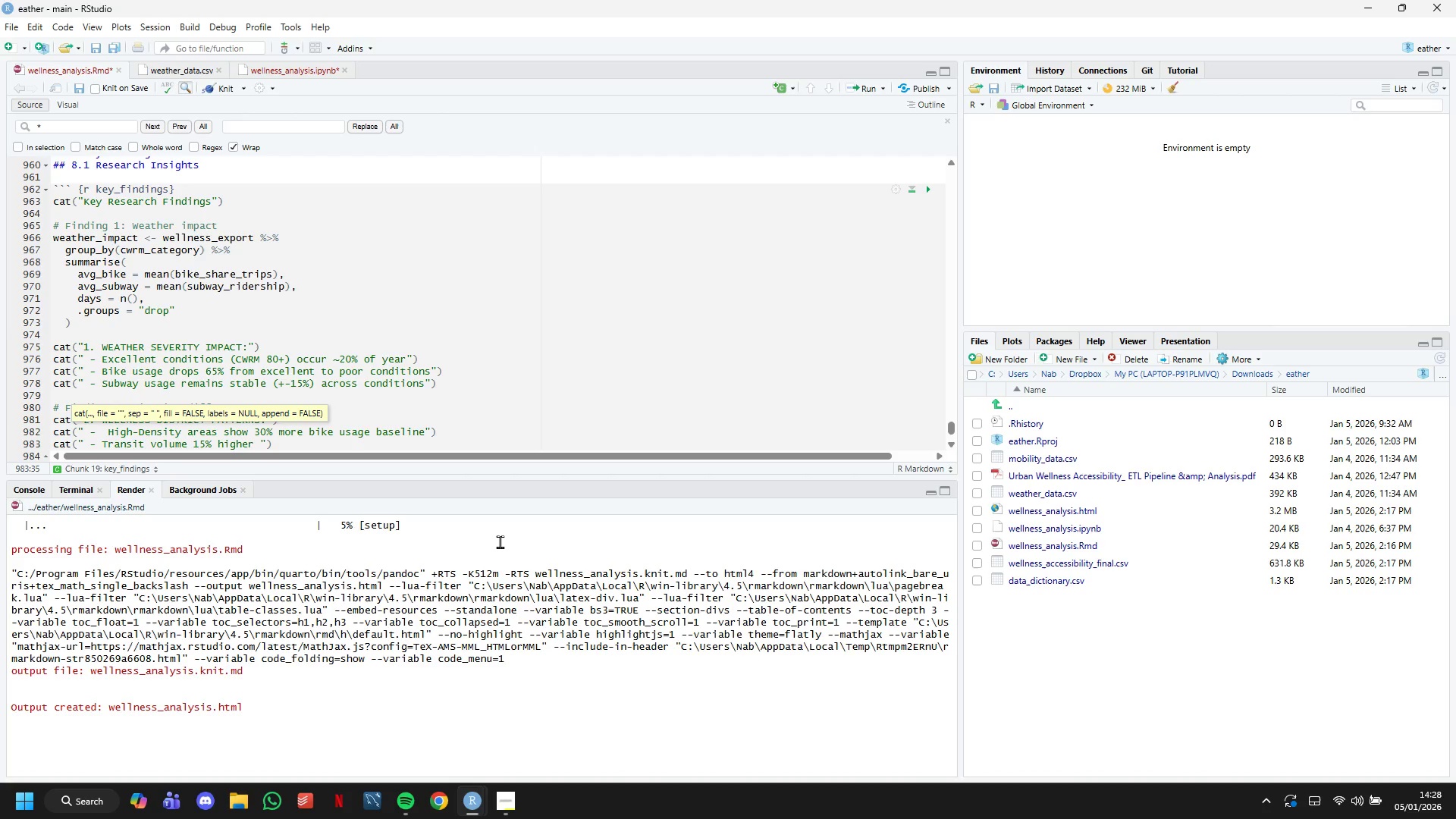 
type(even in )
 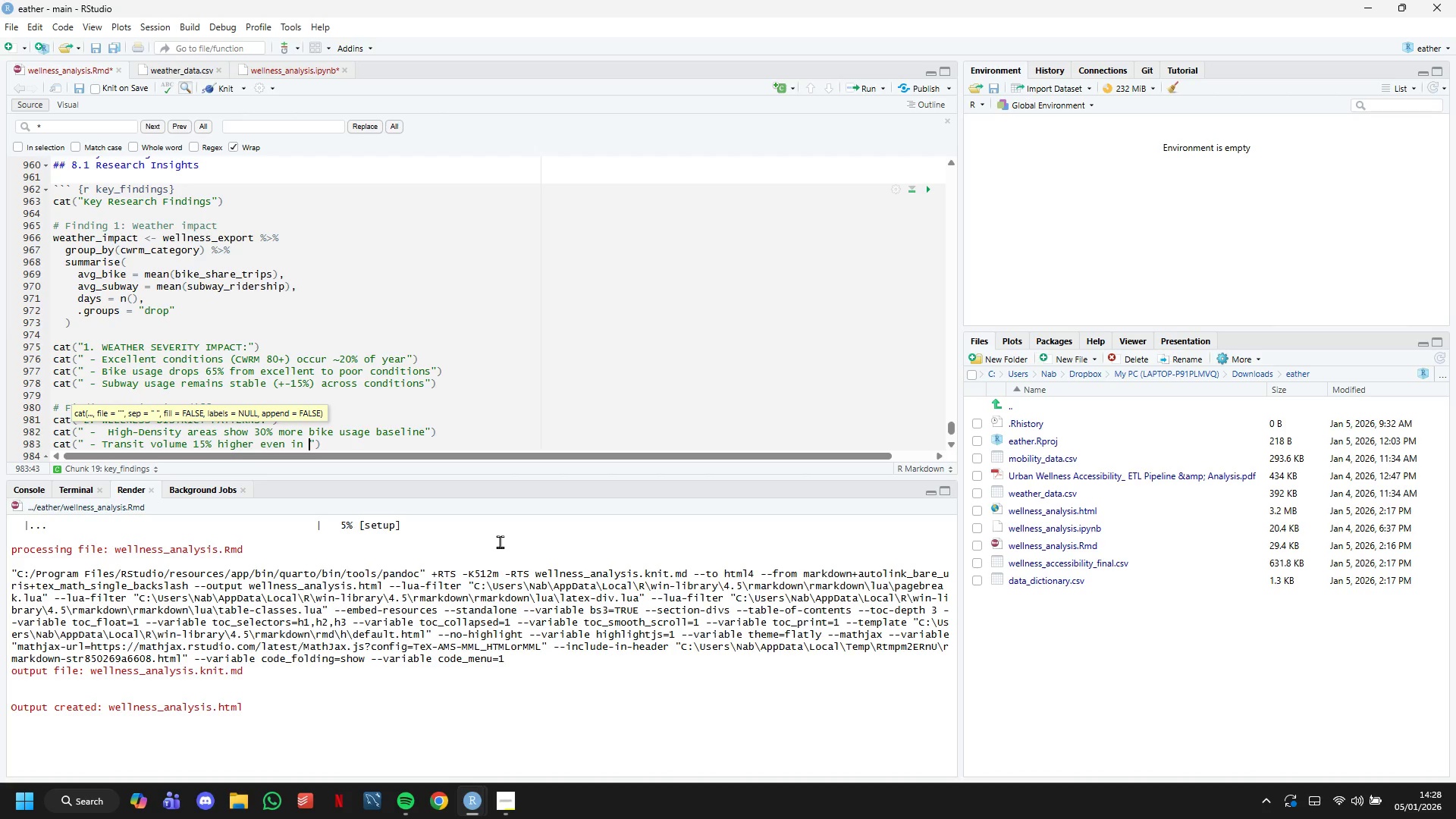 
wait(9.28)
 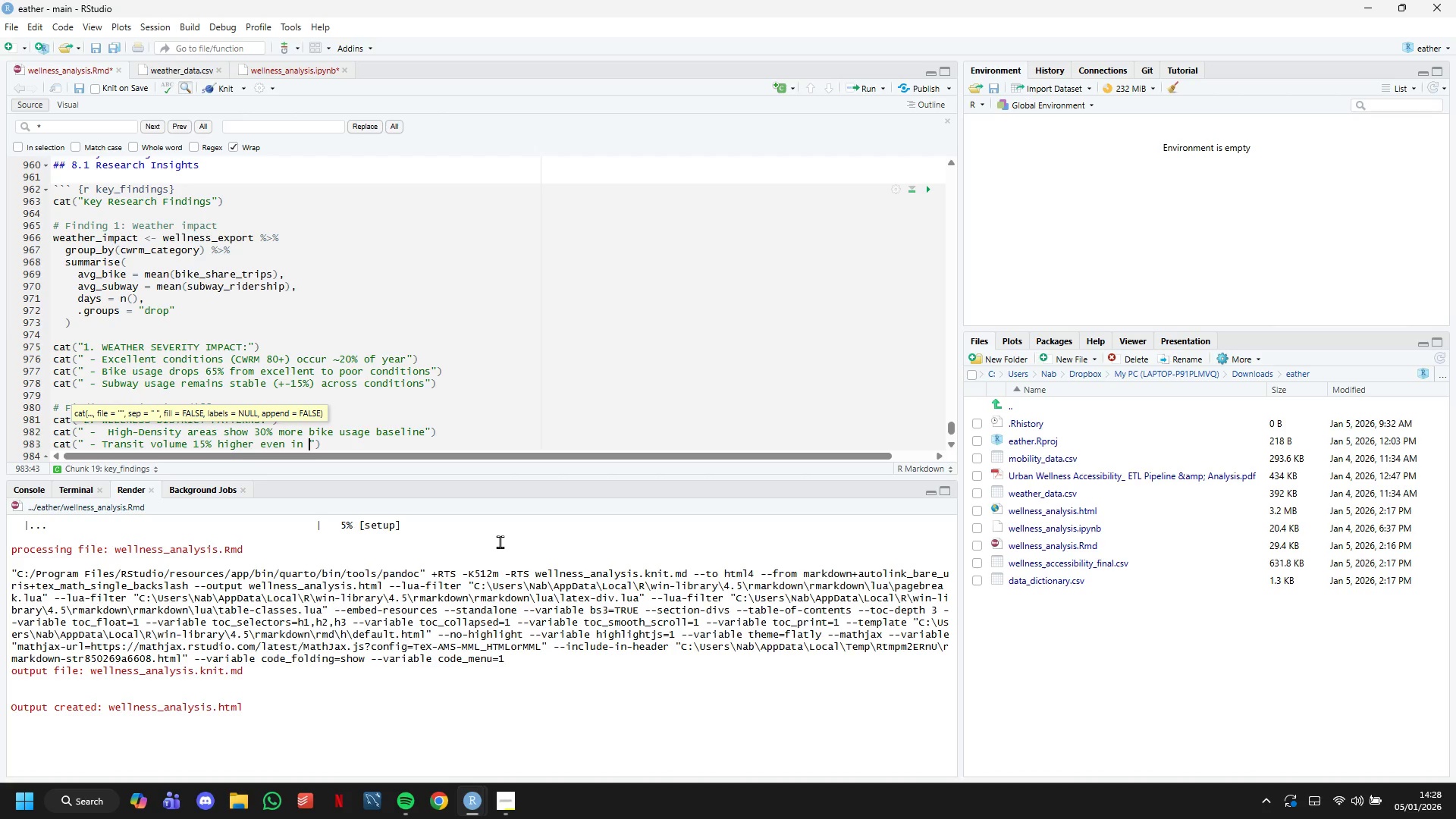 
key(A)
 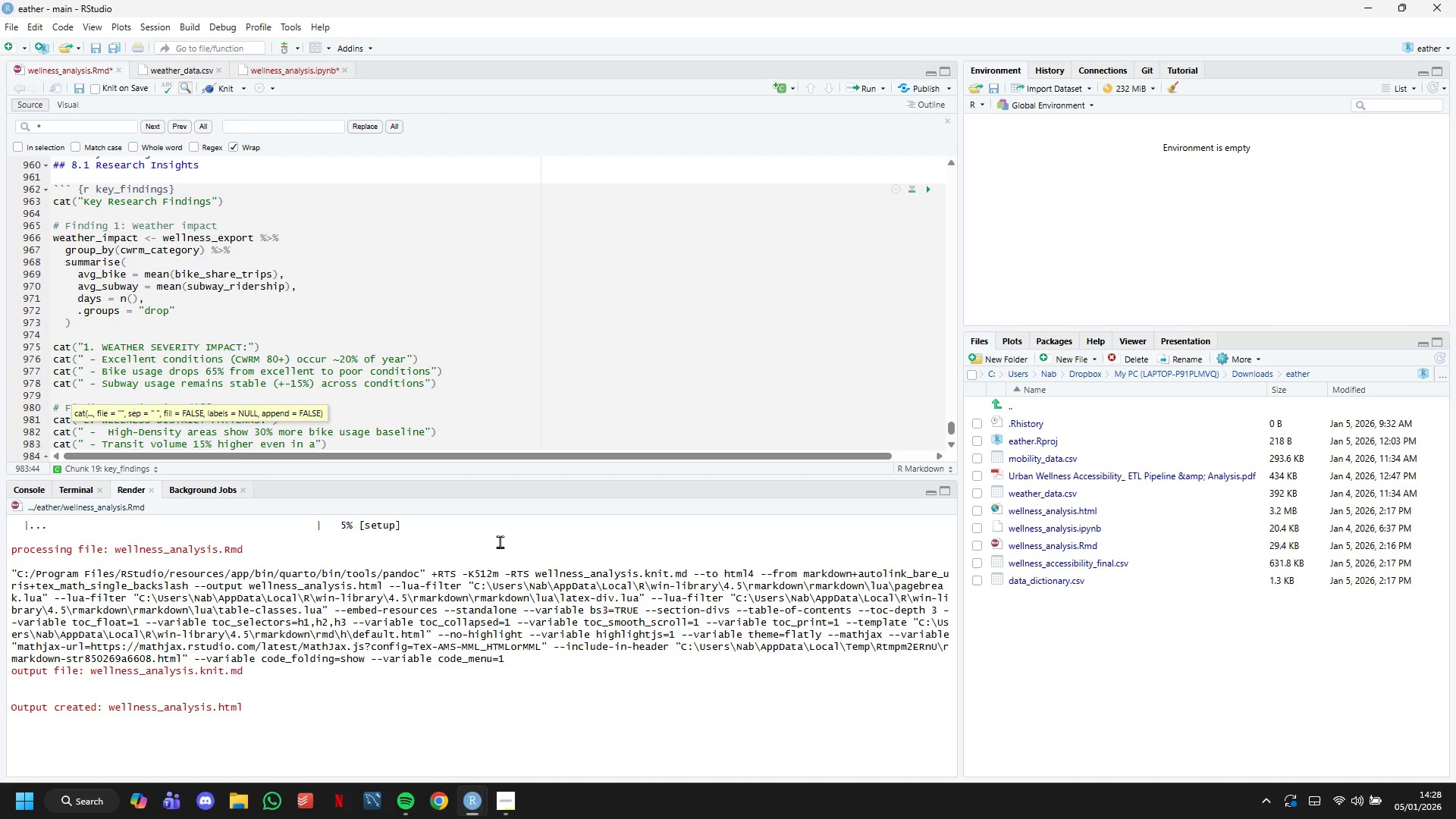 
wait(6.44)
 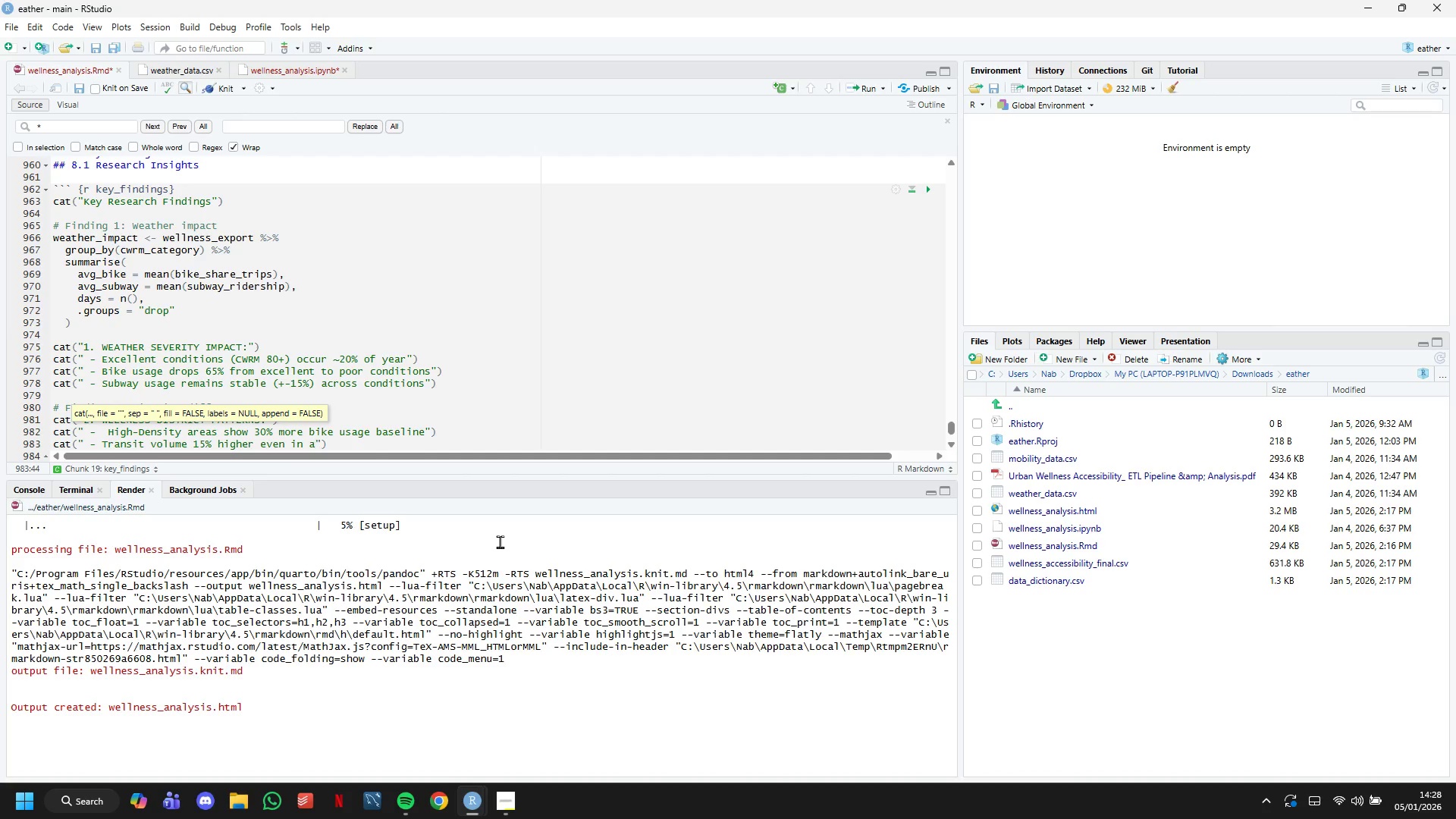 
type(dverse )
 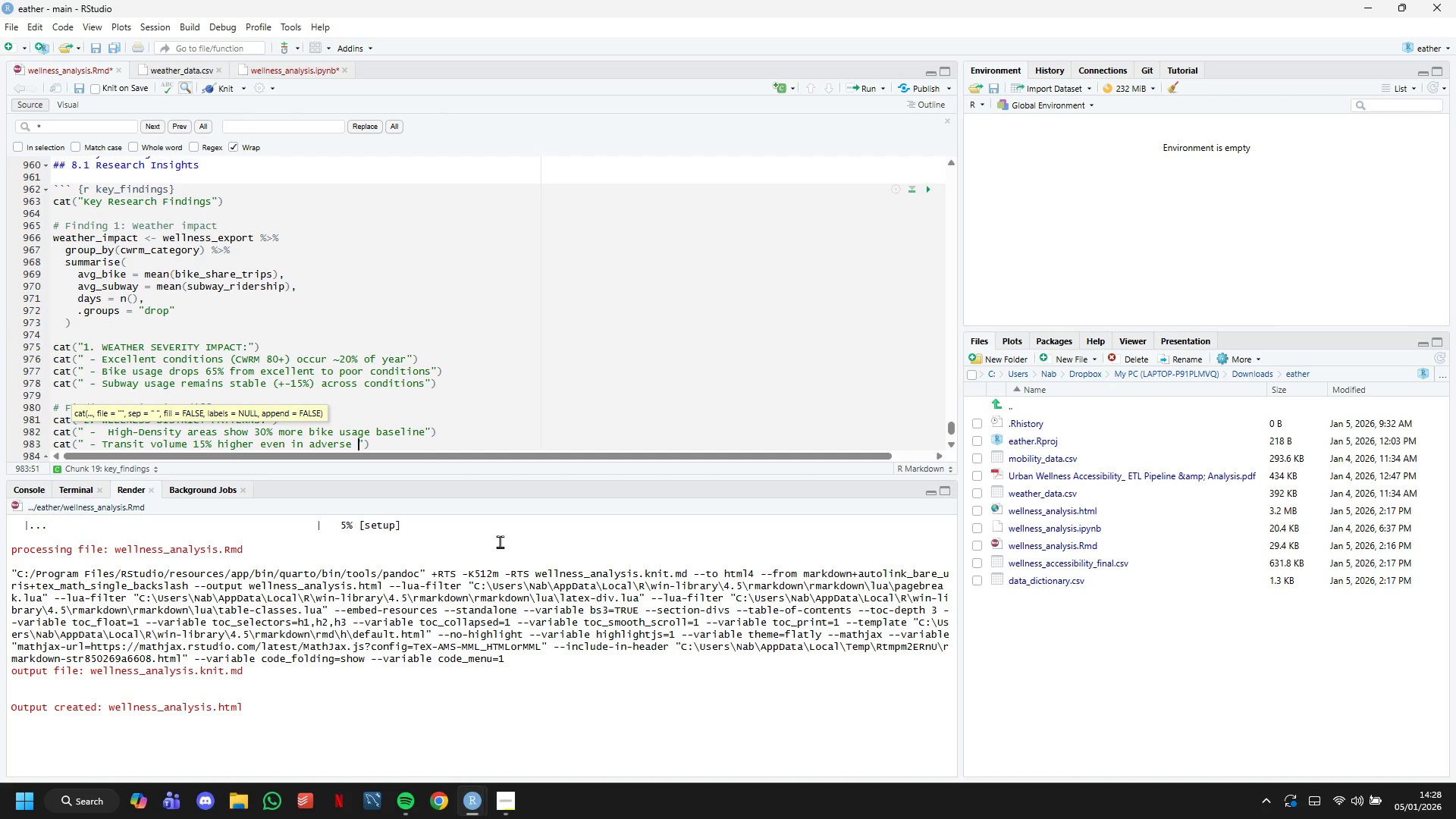 
type(weather\n)
 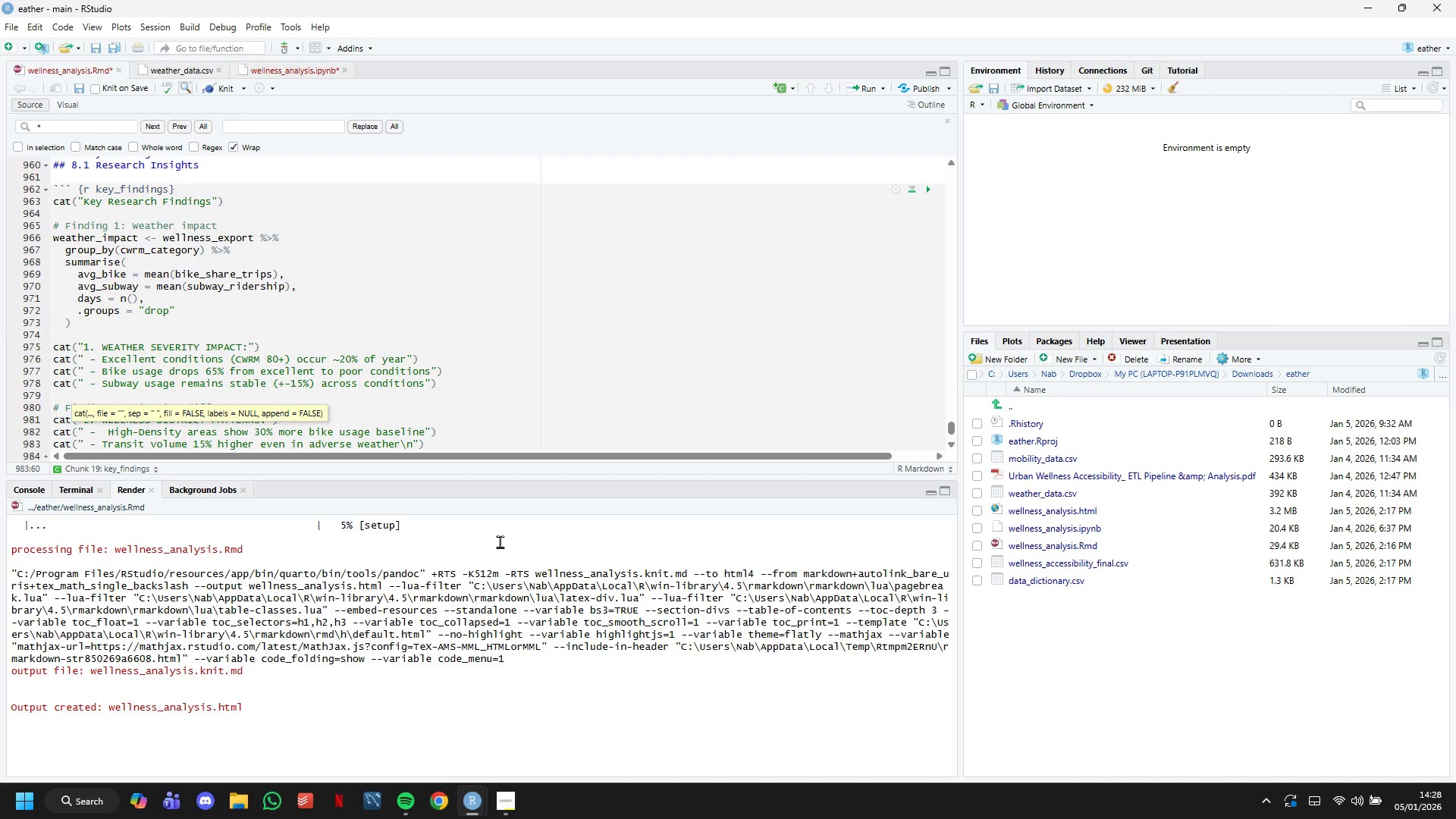 
key(ArrowRight)
 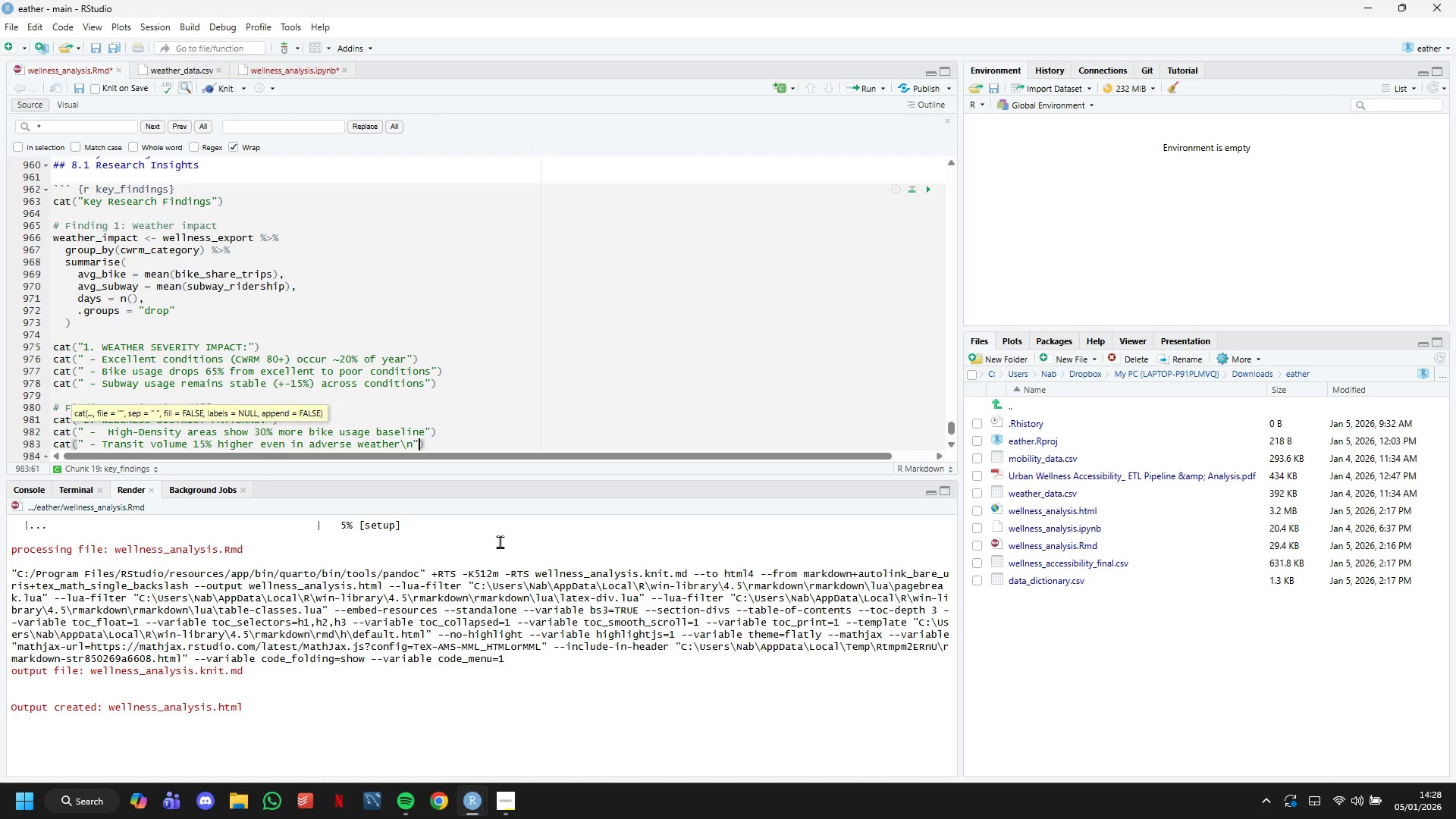 
key(ArrowRight)
 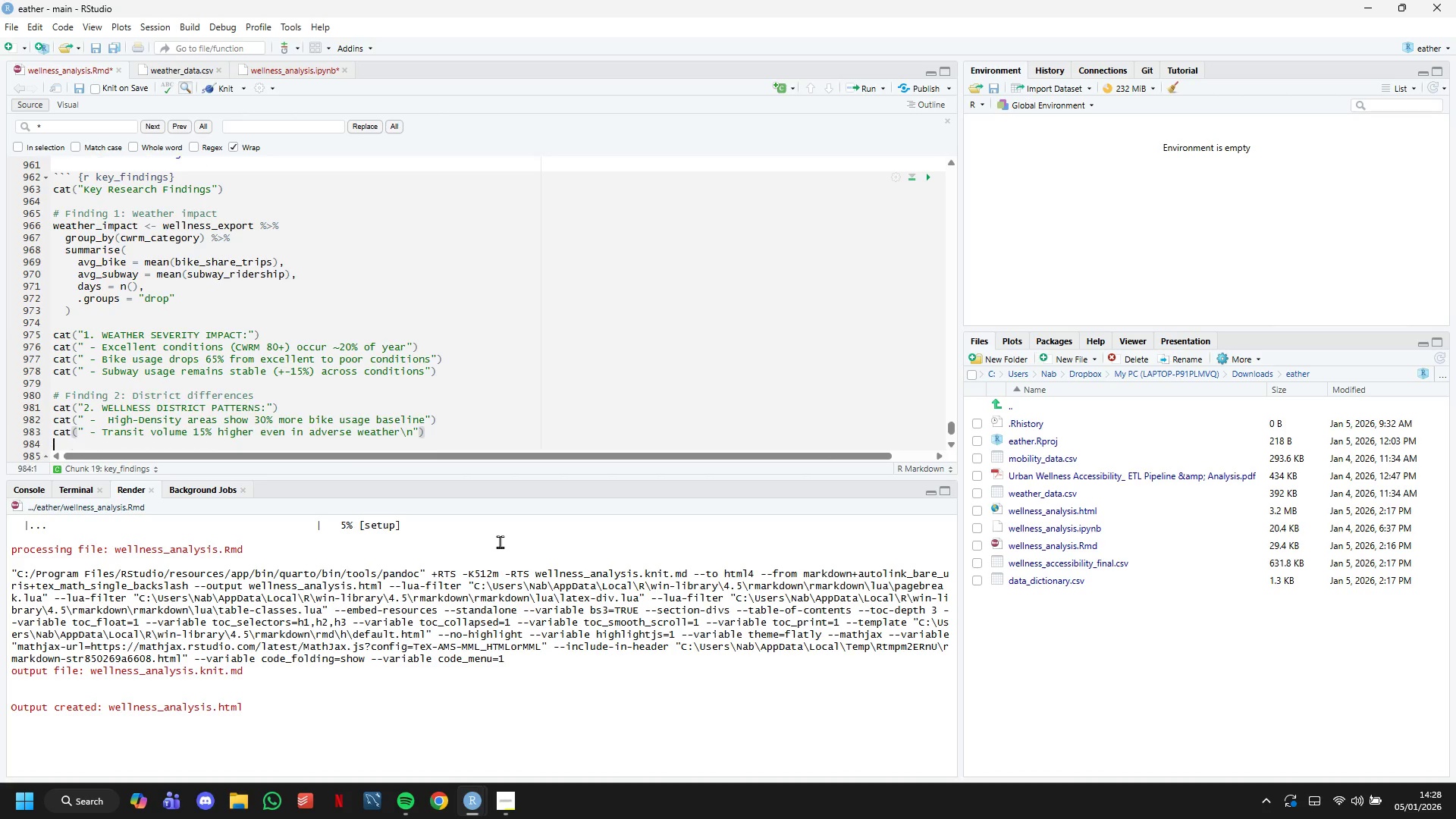 
key(Enter)
 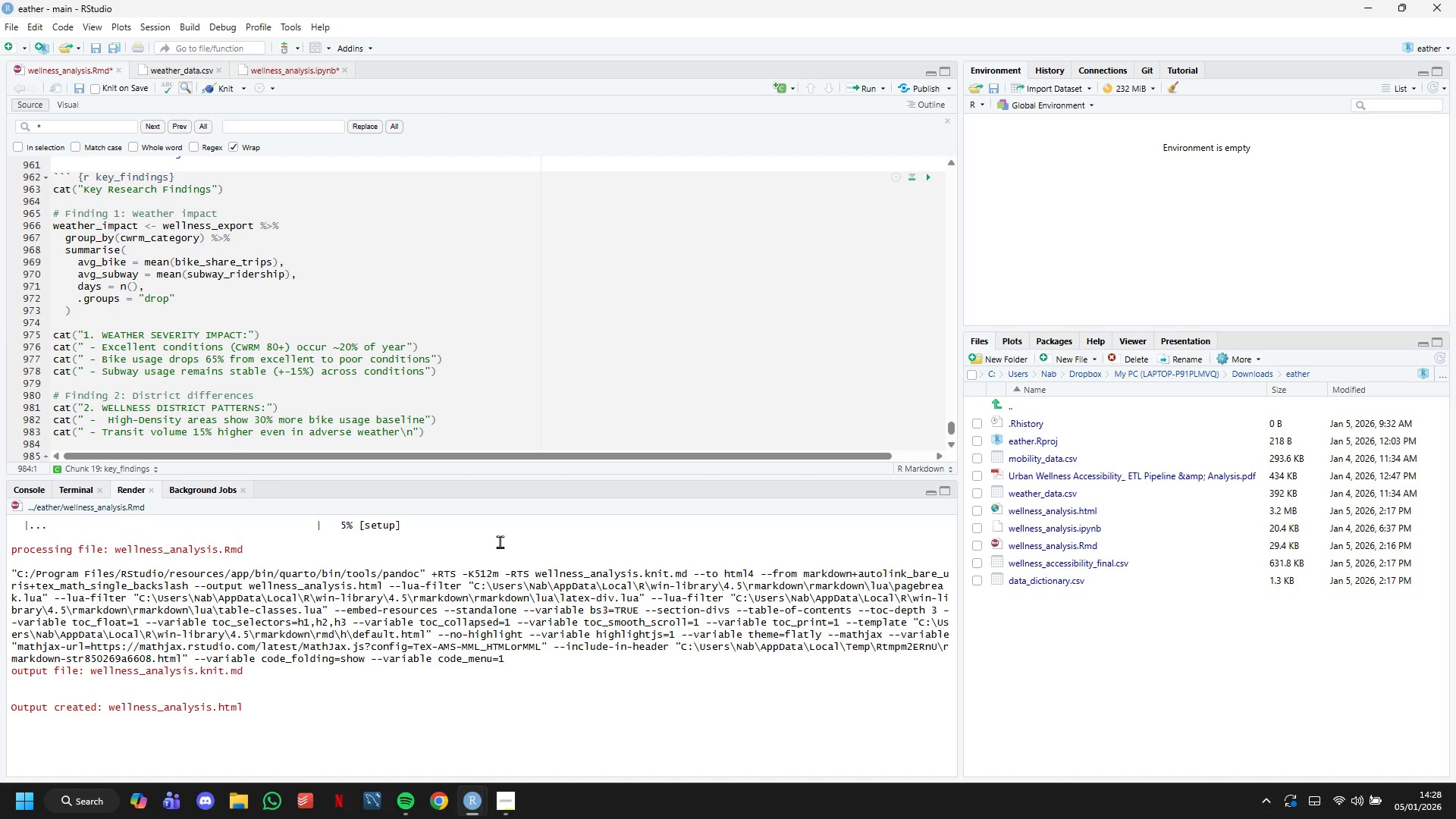 
type(cat(" - Si)
key(Backspace)
type(uggests resilient wellness-seeking behavior)
 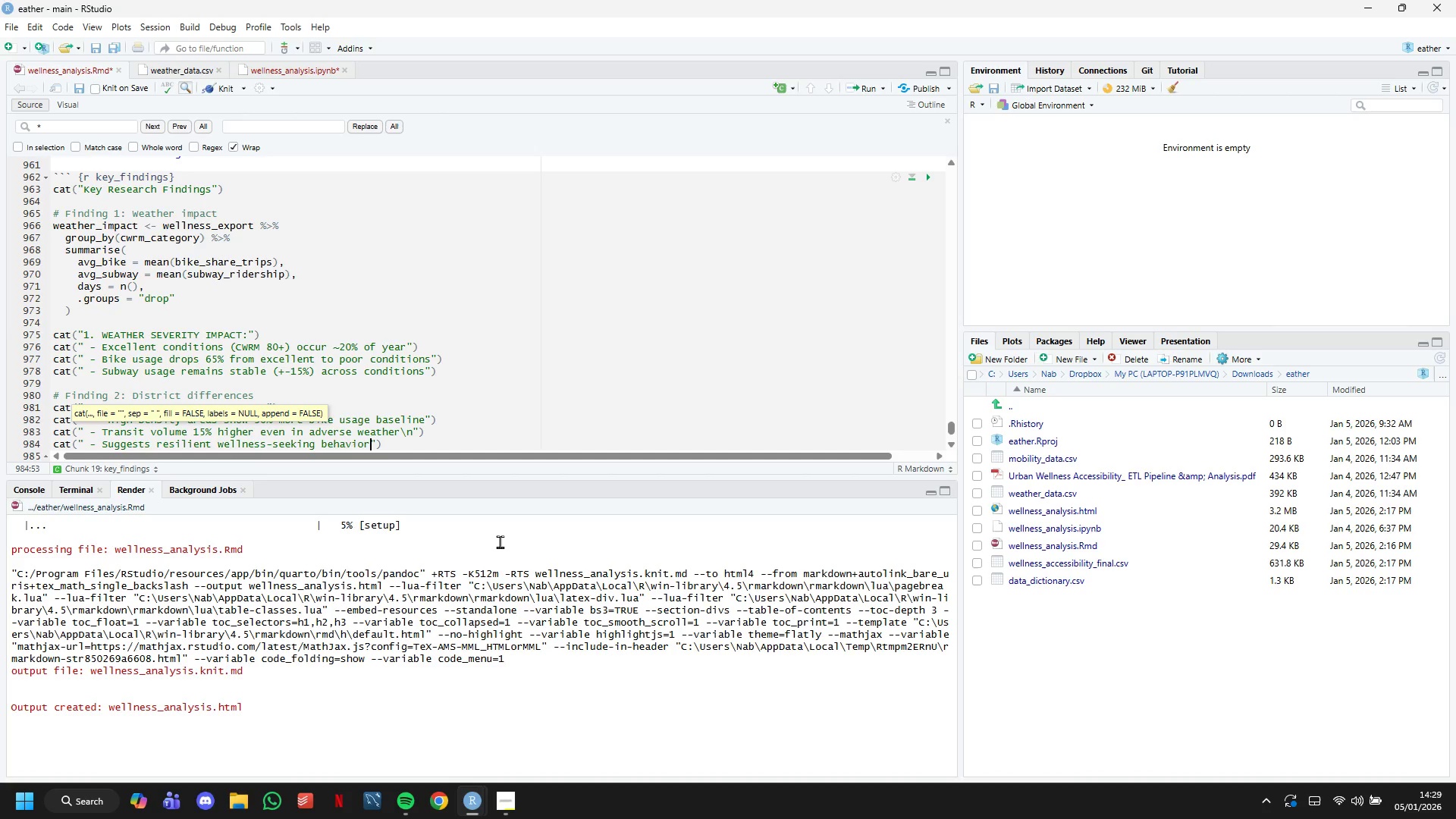 
key(ArrowRight)
 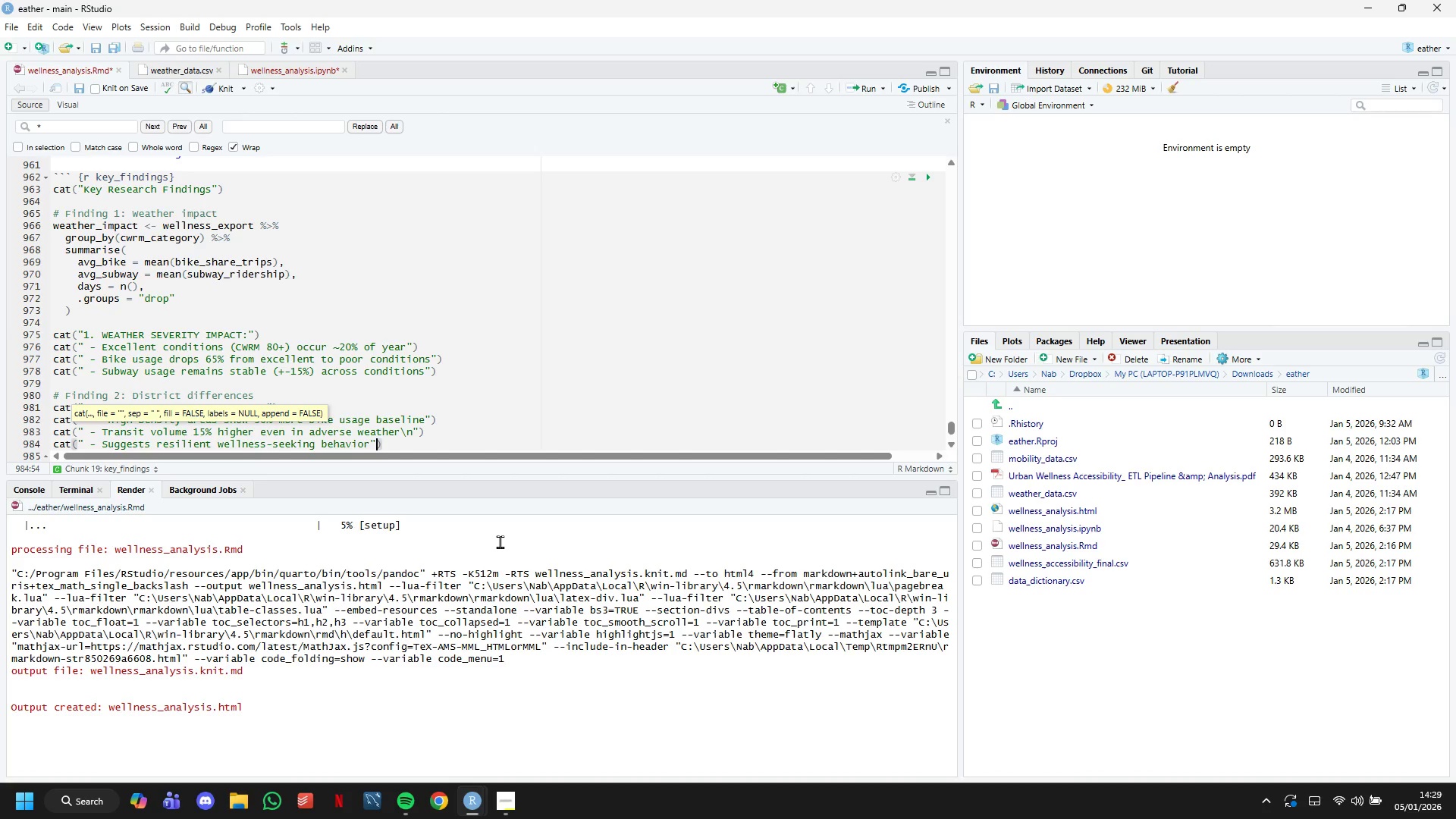 
key(ArrowRight)
 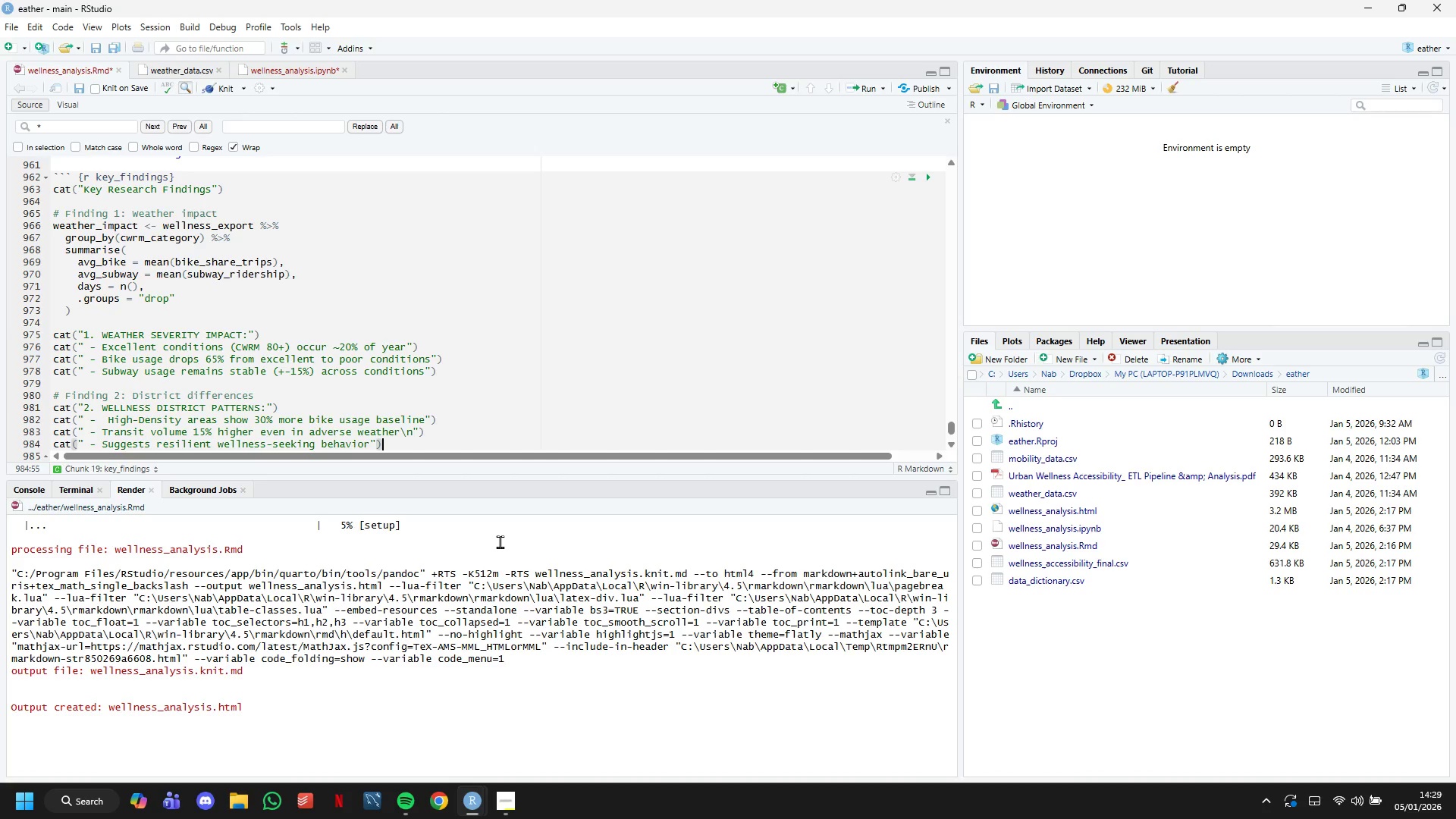 
key(Enter)
 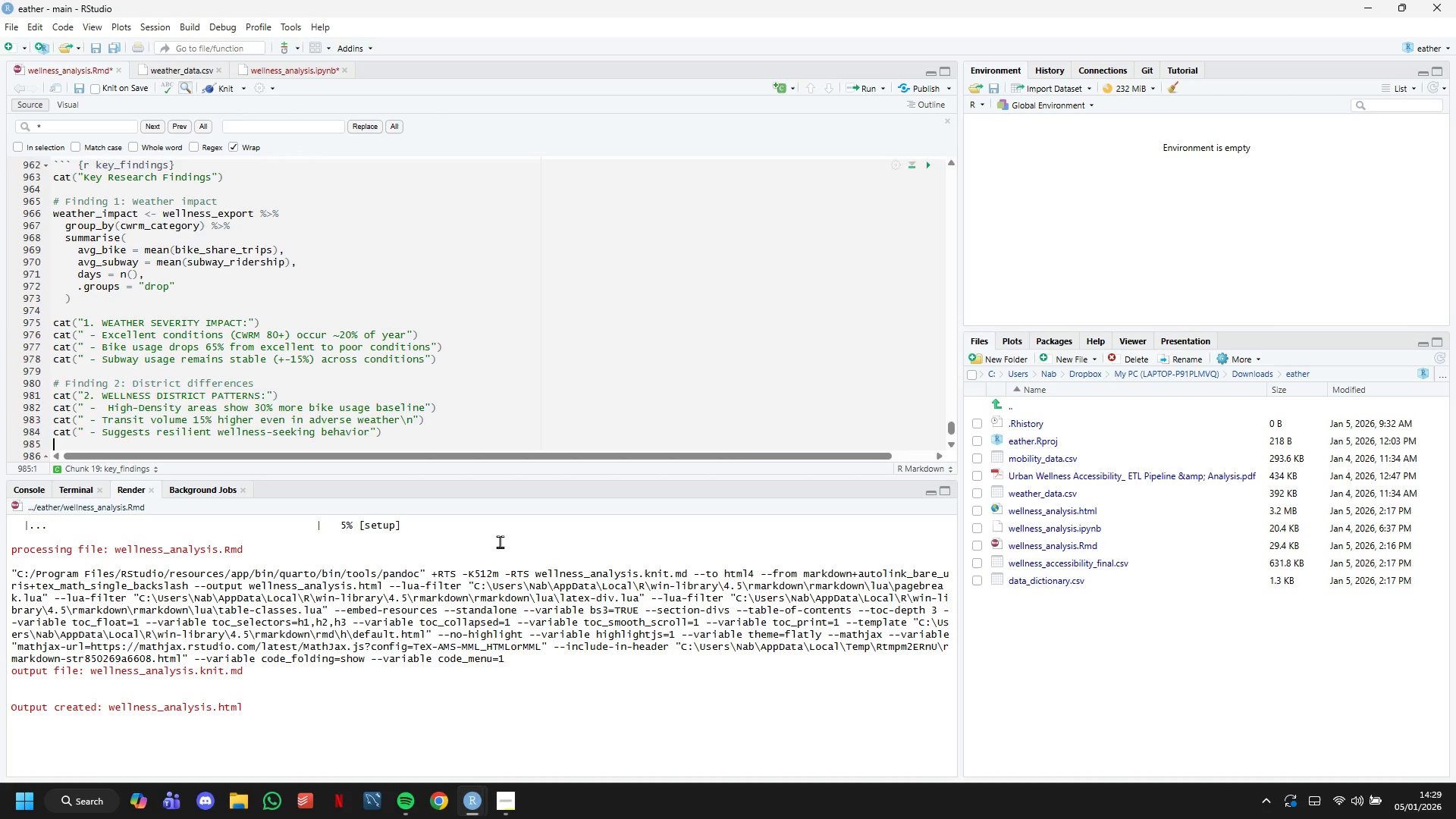 
key(Enter)
 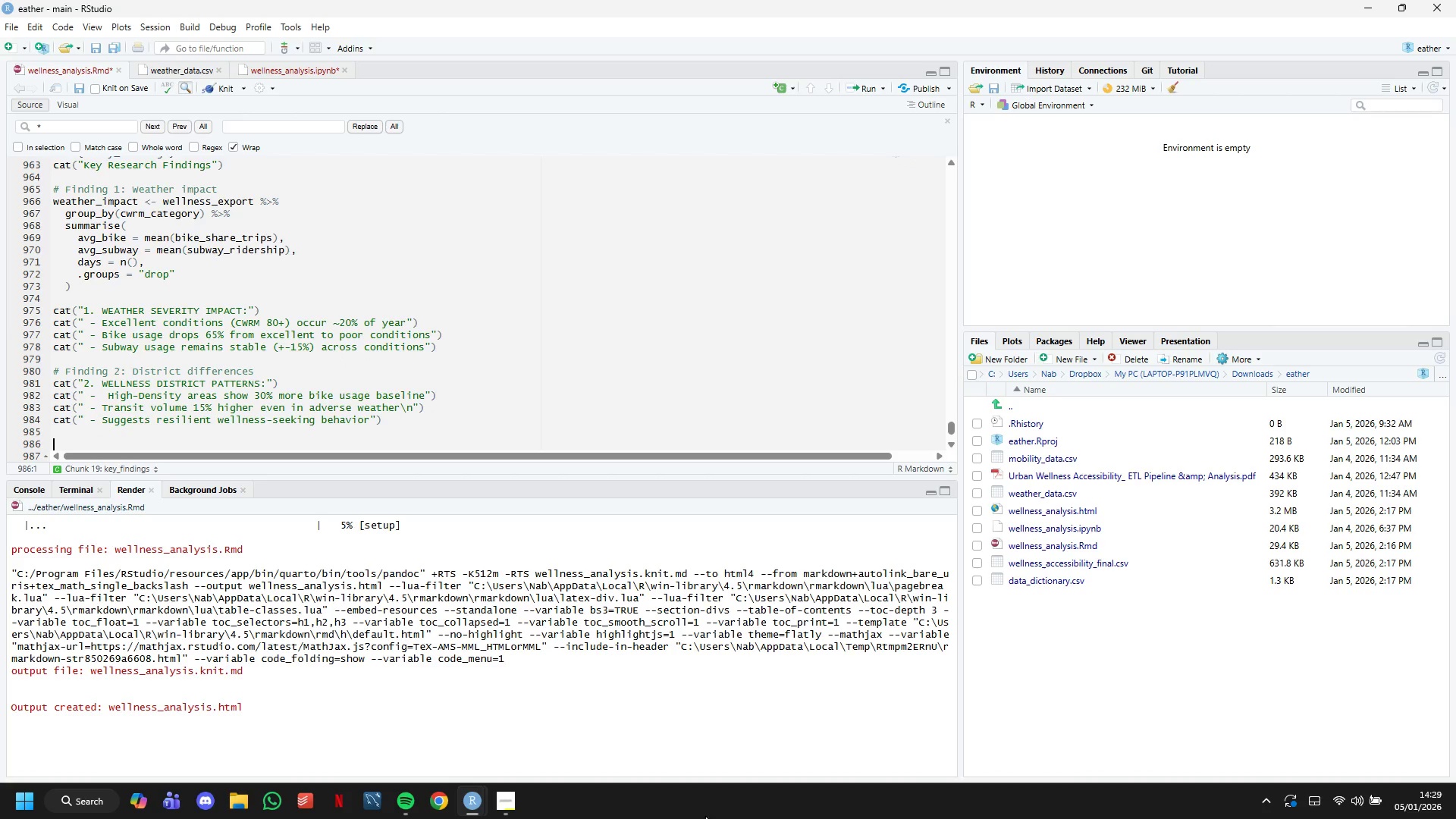 
scroll: coordinate [361, 408], scroll_direction: down, amount: 13.0
 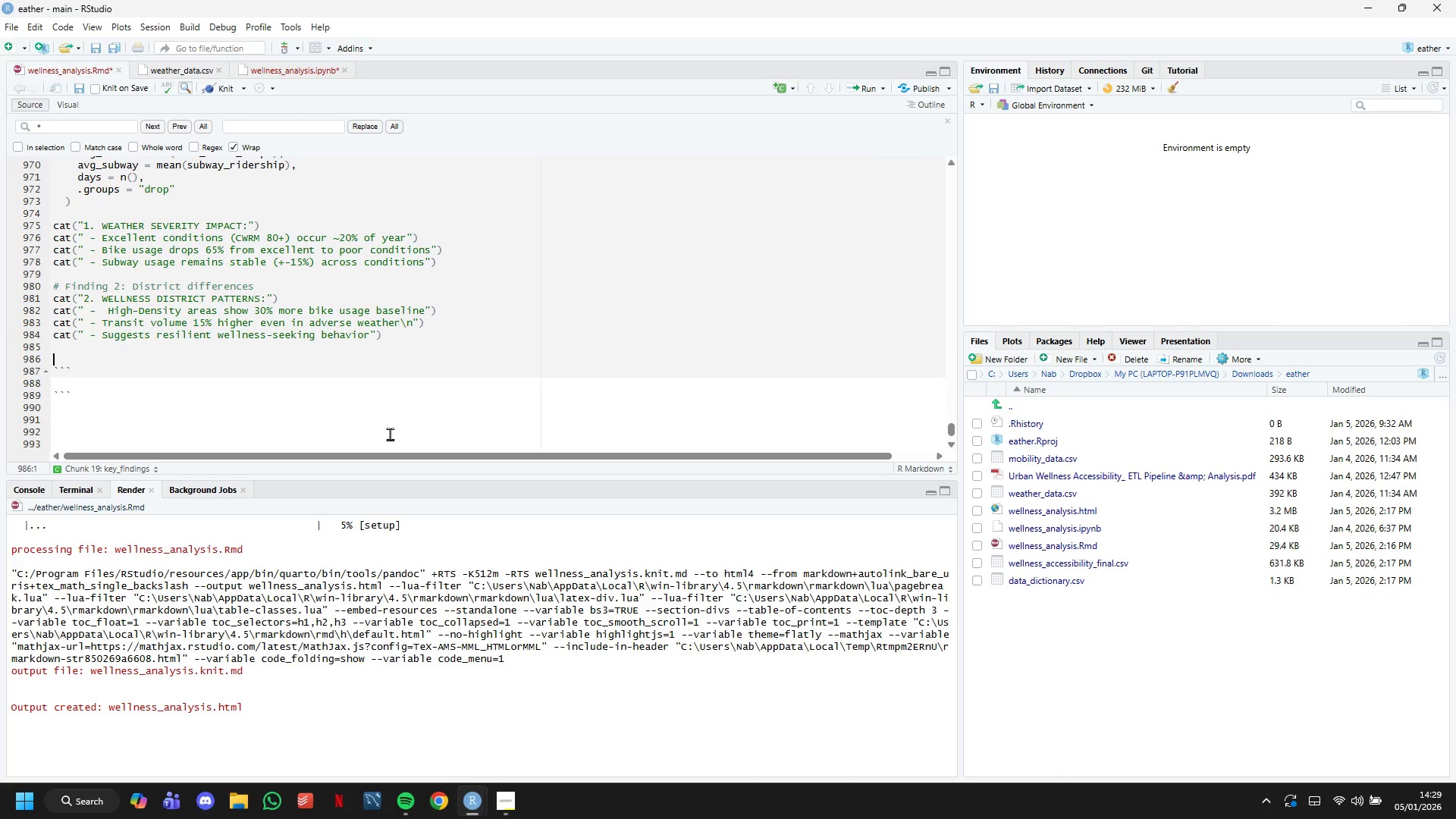 
wait(6.13)
 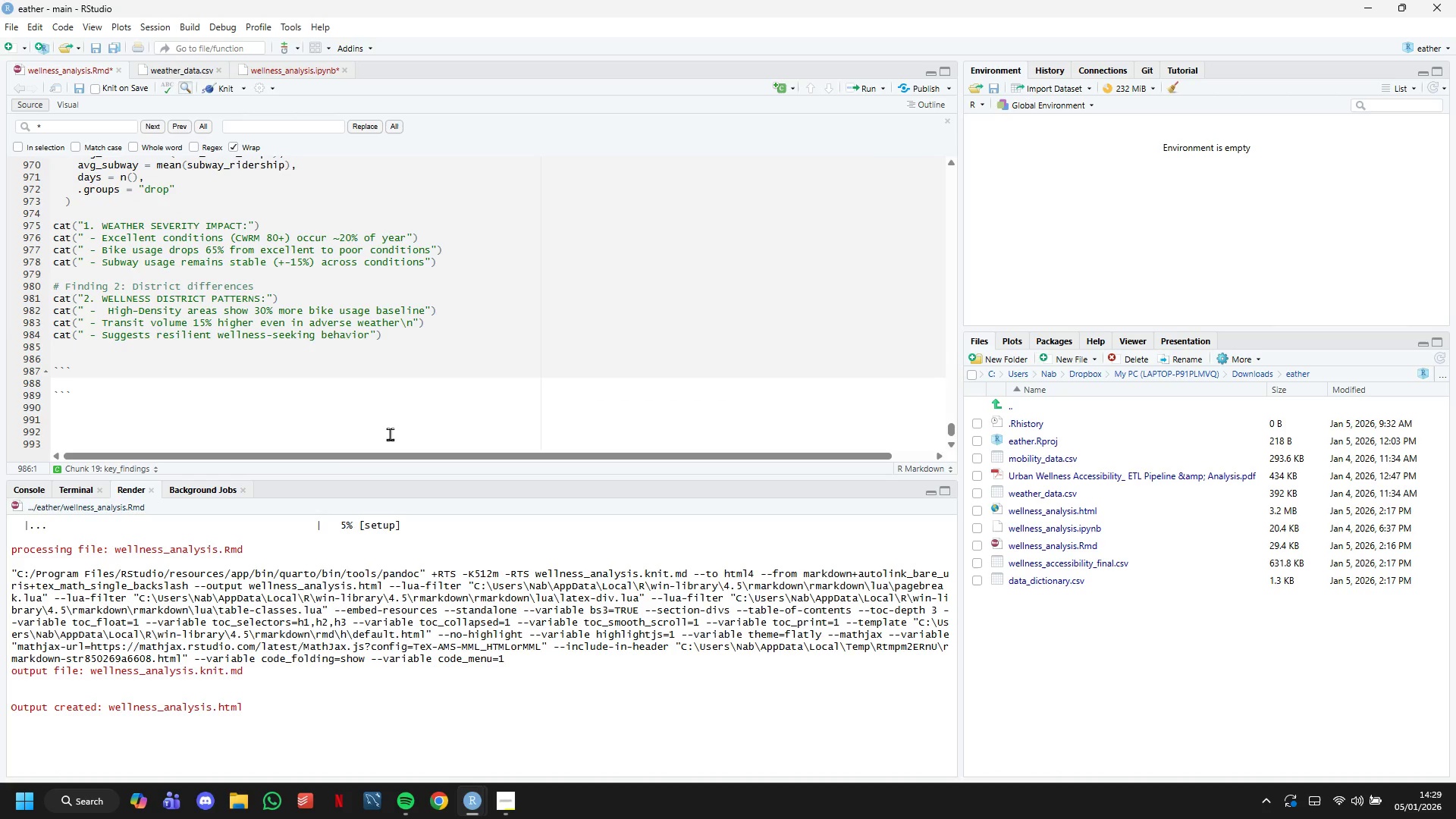 
key(Shift+ShiftLeft)
 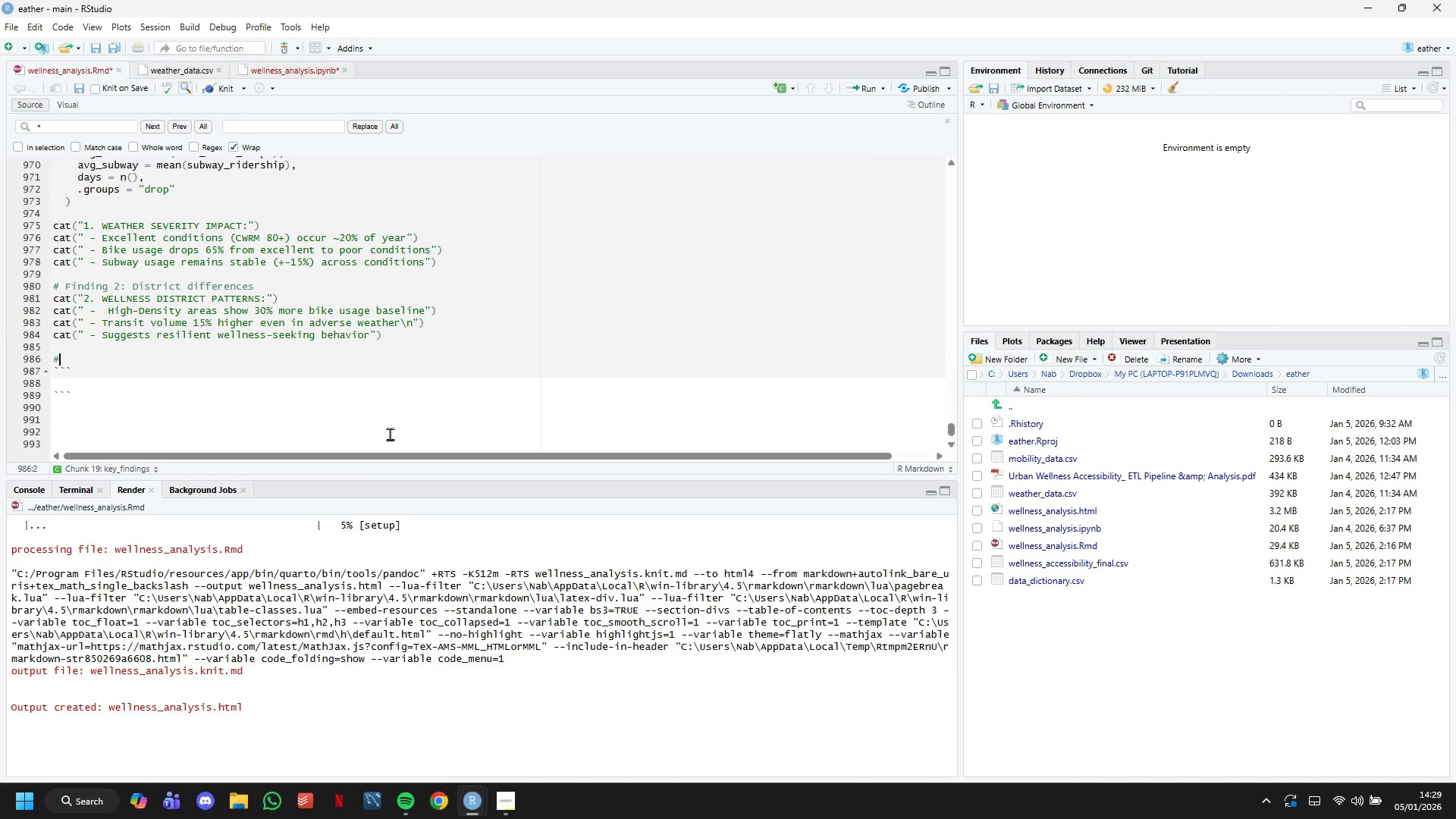 
key(Shift+3)
 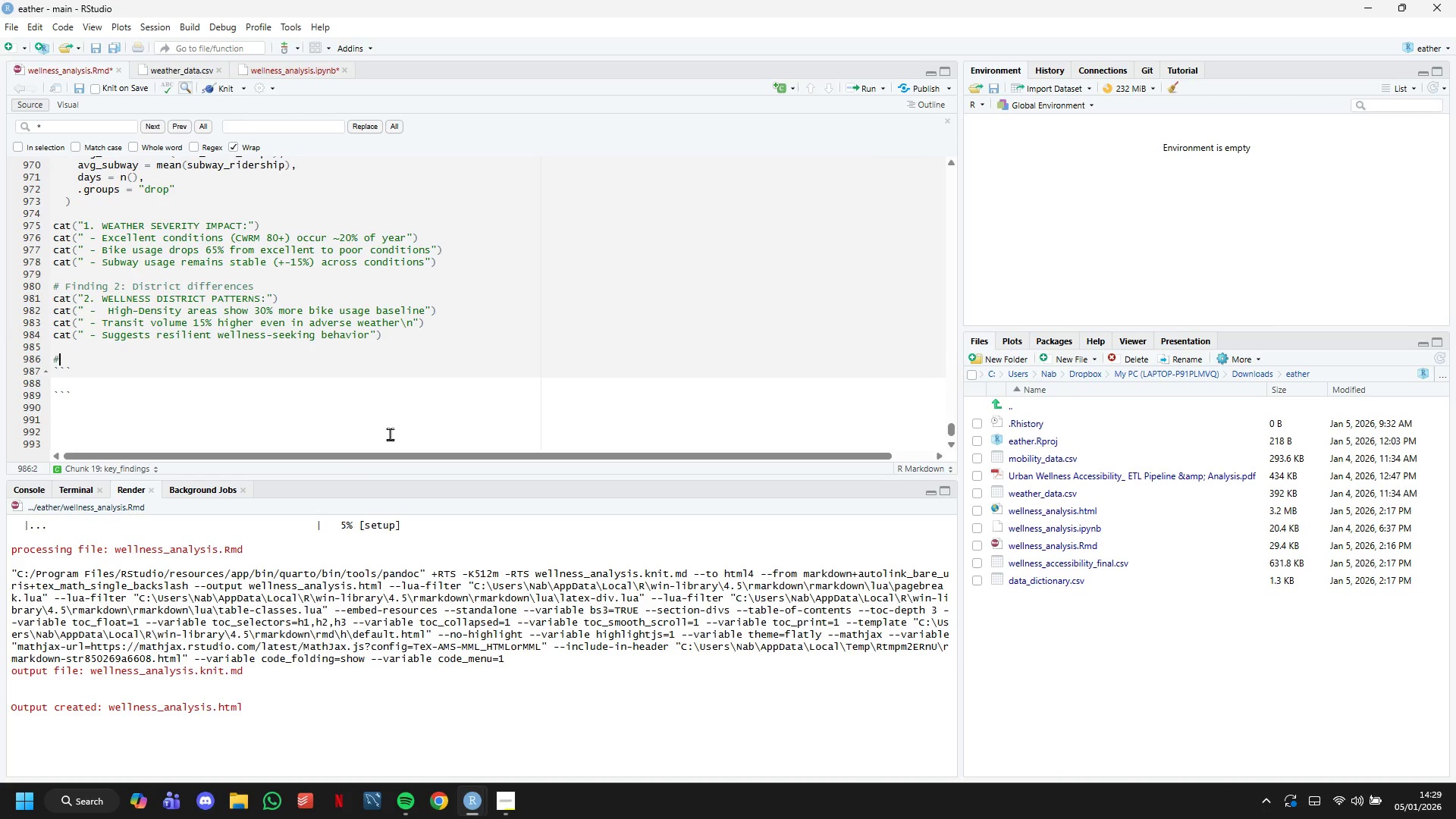 
key(Space)
 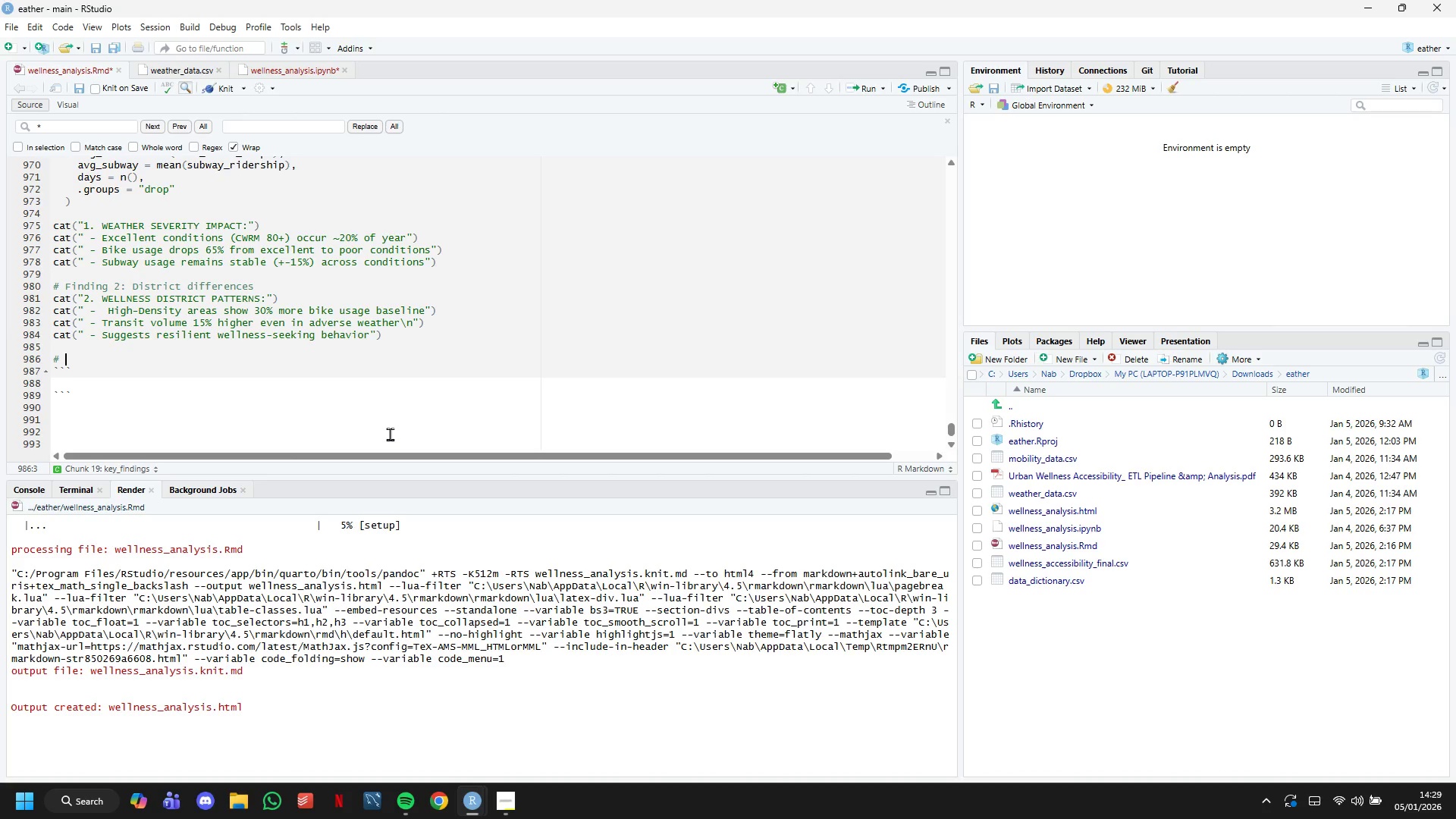 
wait(7.84)
 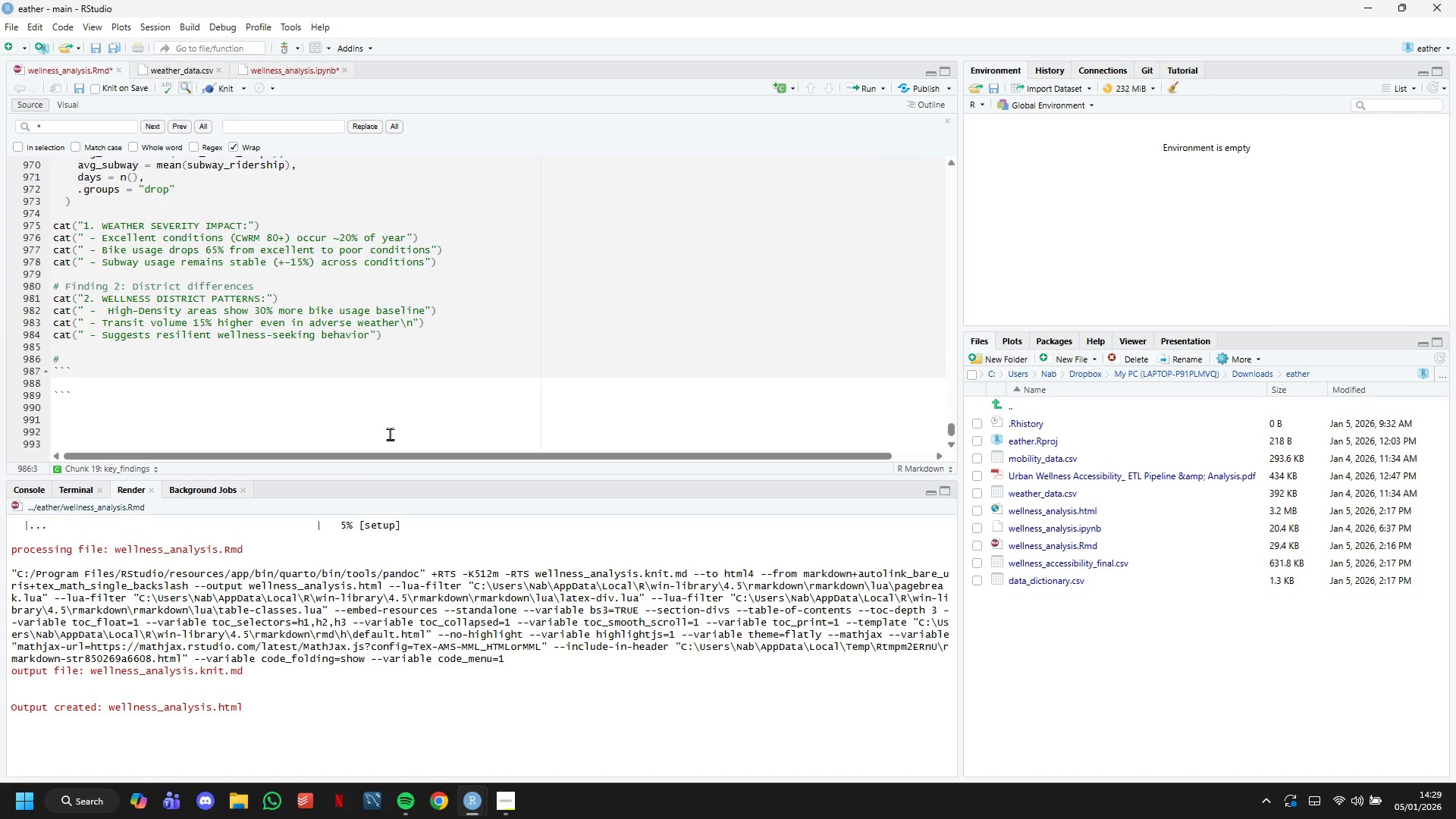 
type(Finding 3: Optimal windows)
 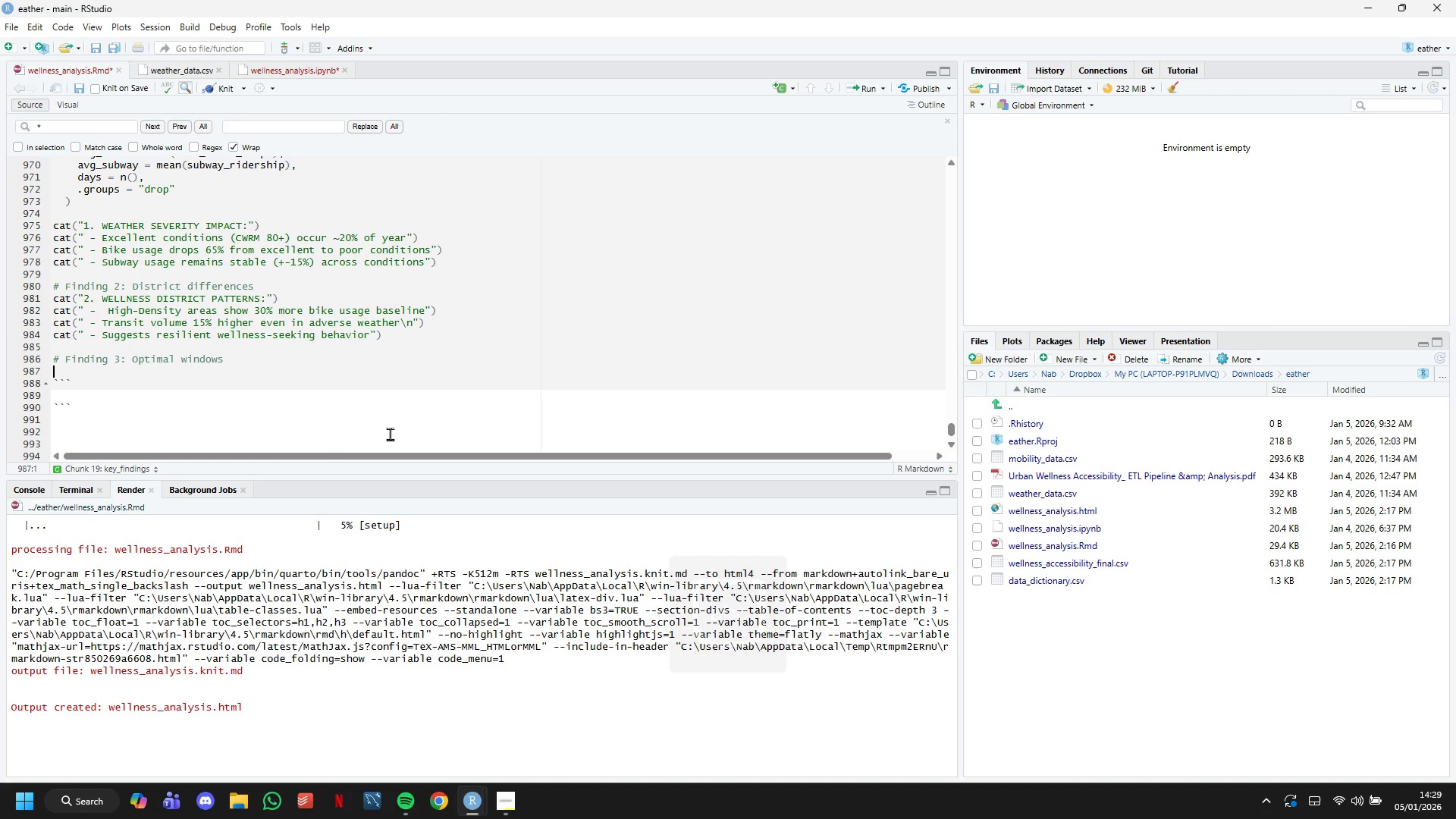 
 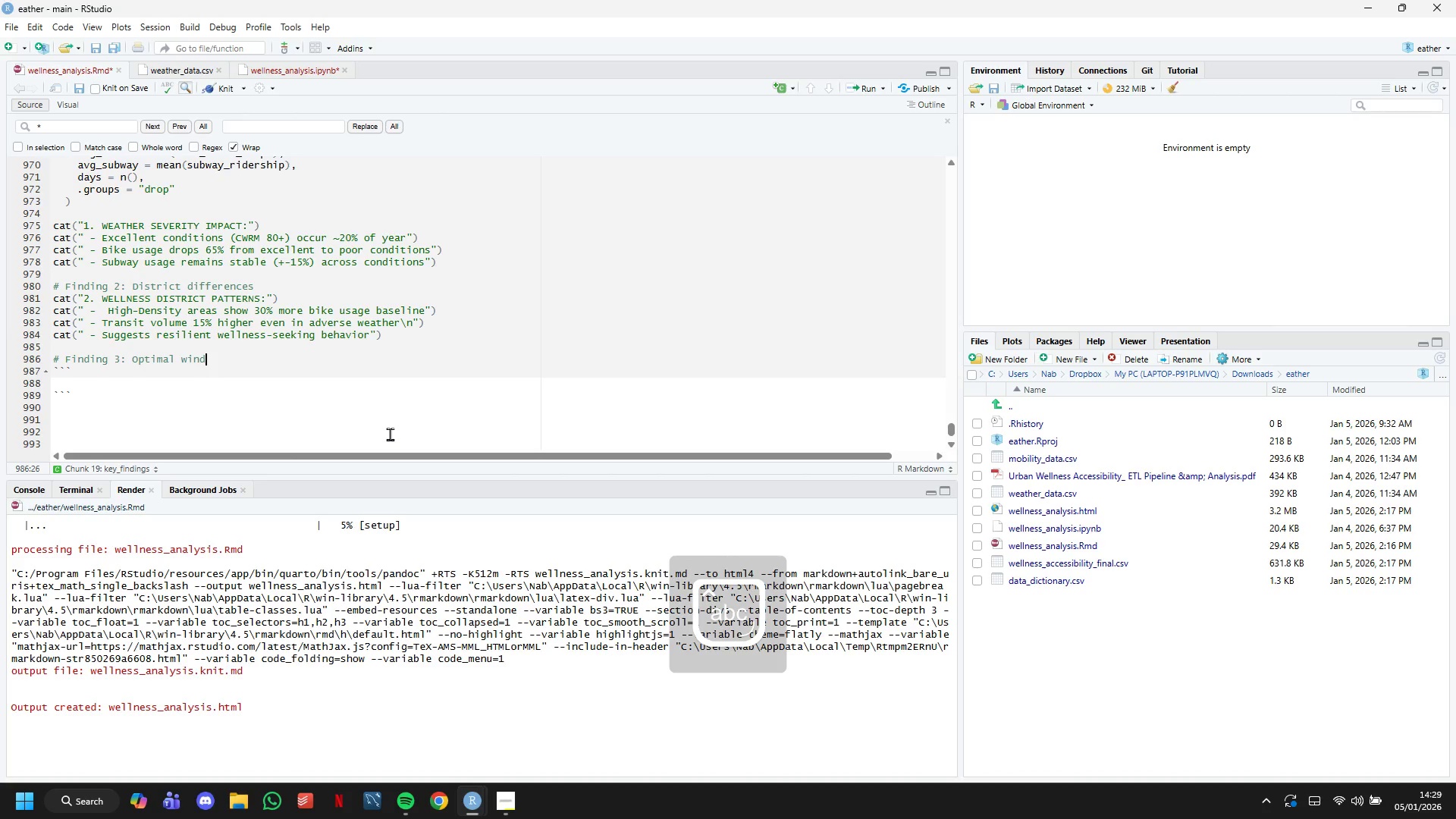 
key(Enter)
 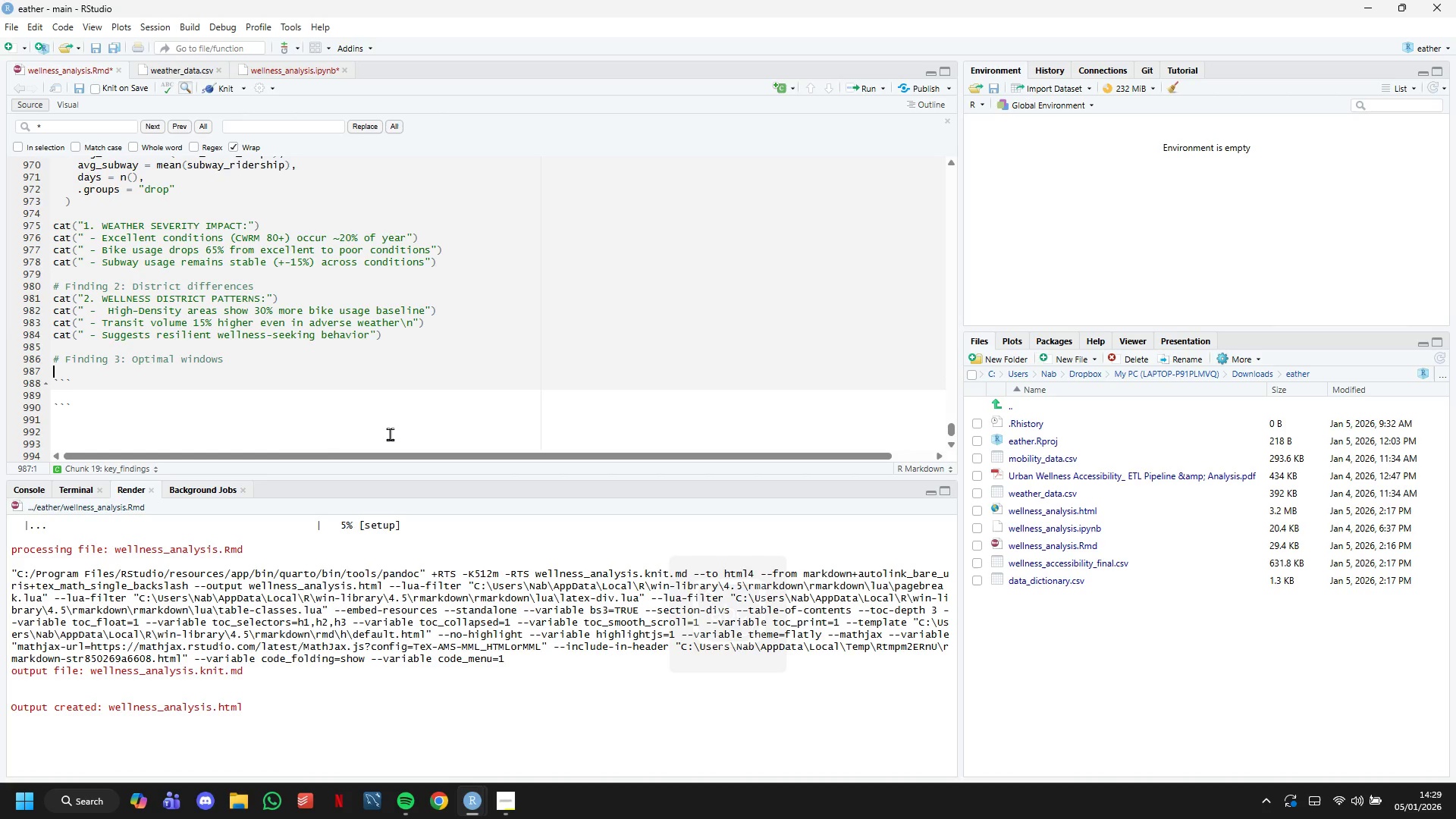 
type(optimal_days <- wellness_export %>%)
 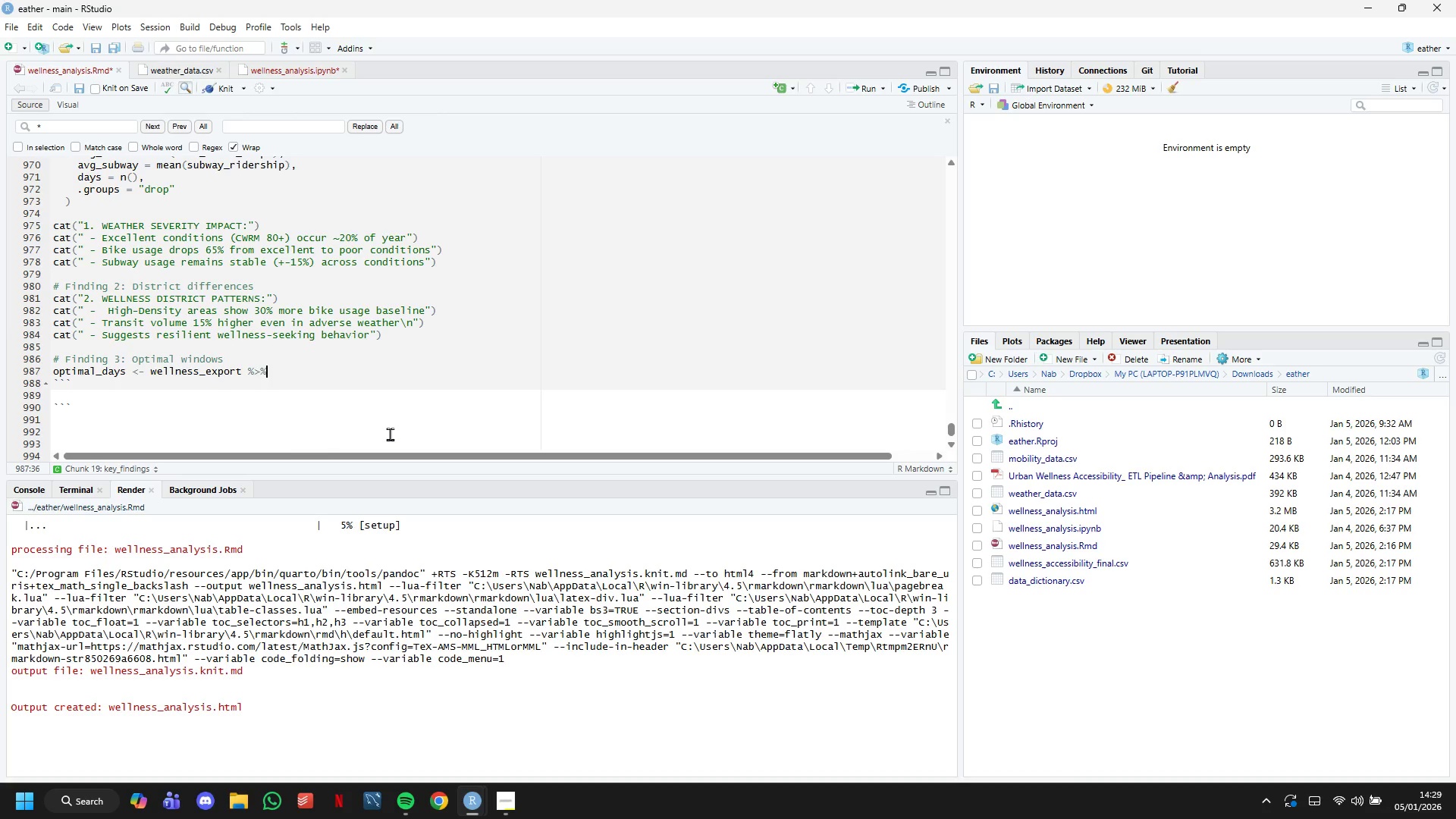 
key(Enter)
 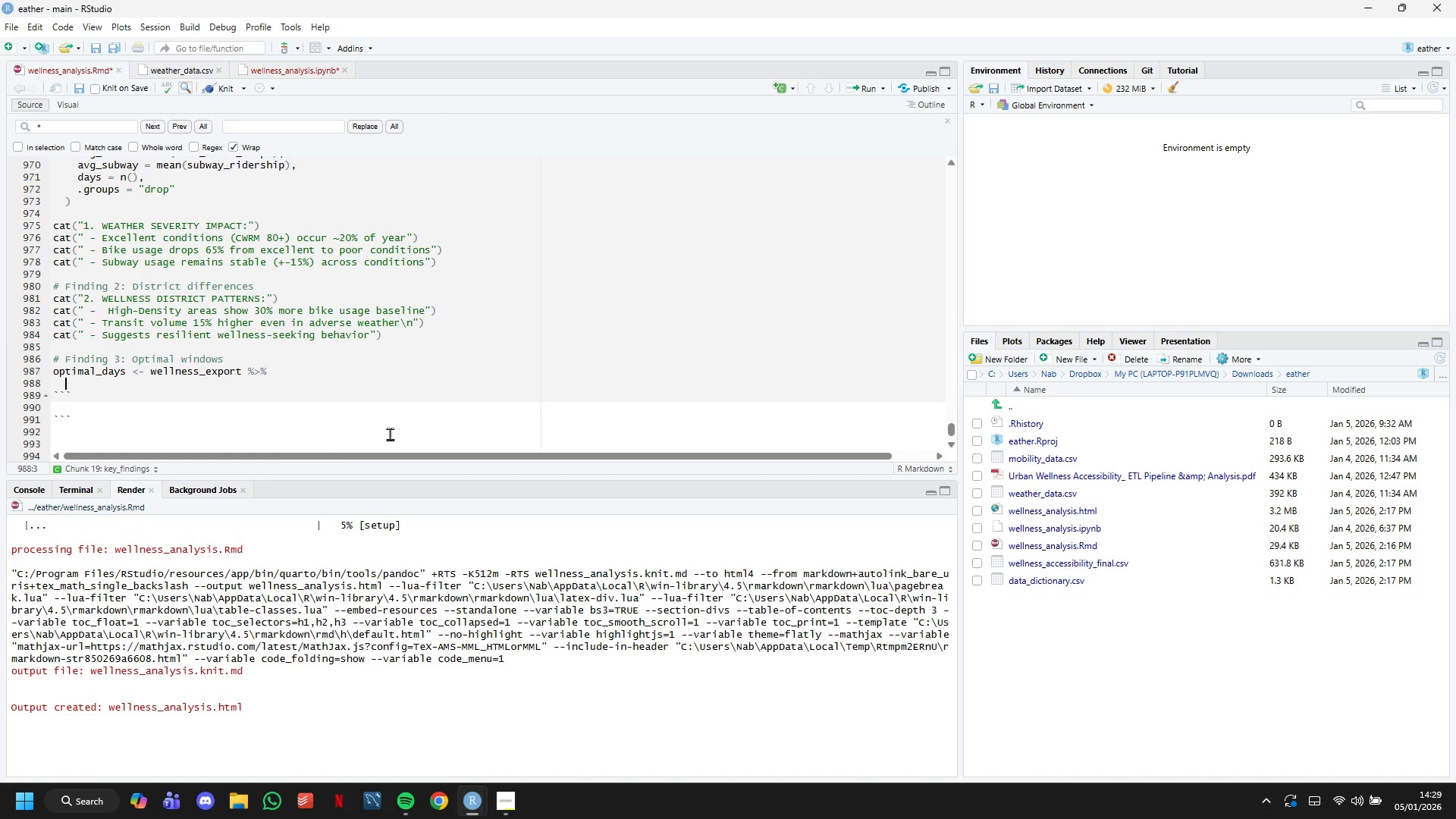 
type(filter()
 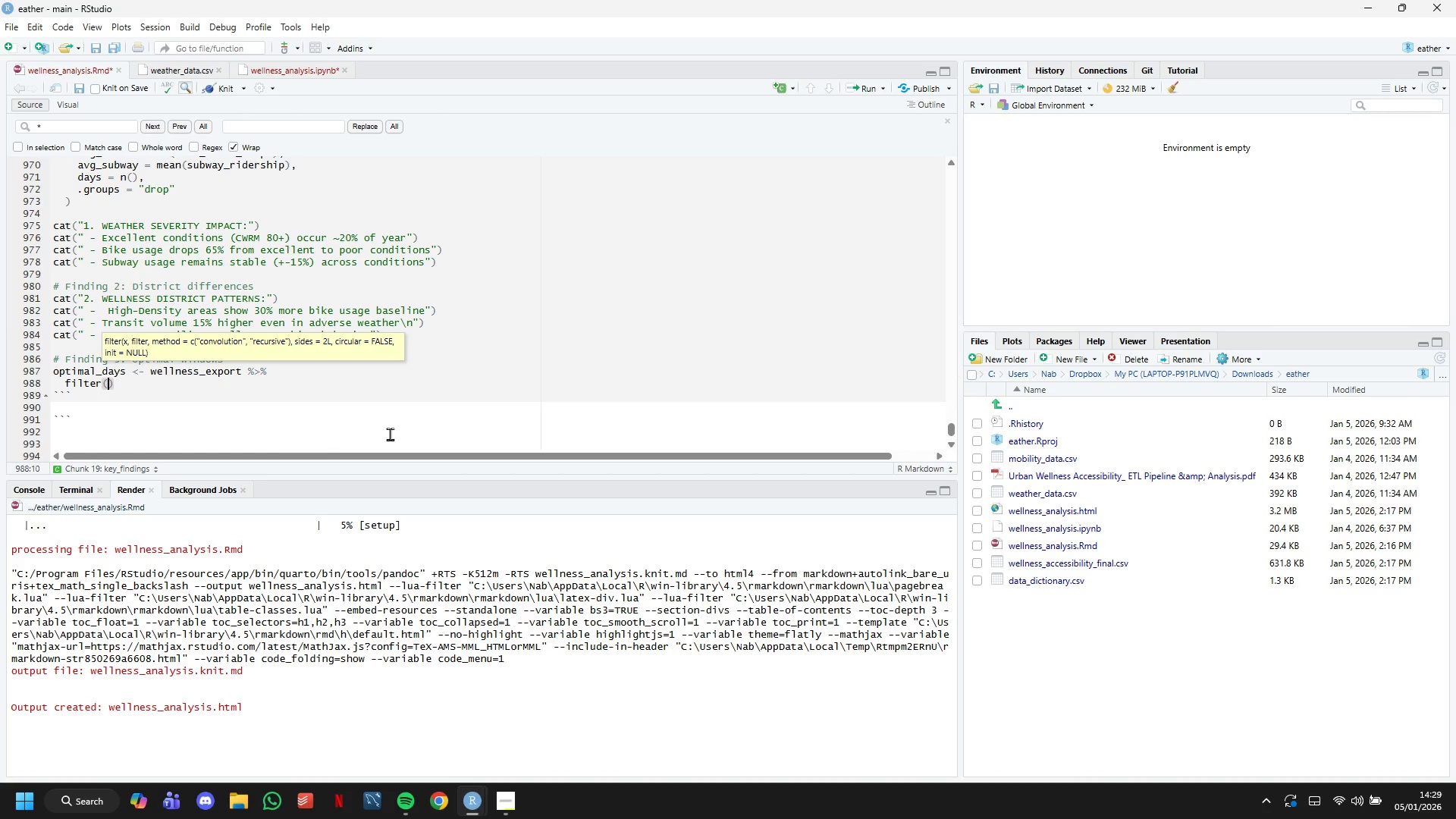 
type(cwrm>=60)
 